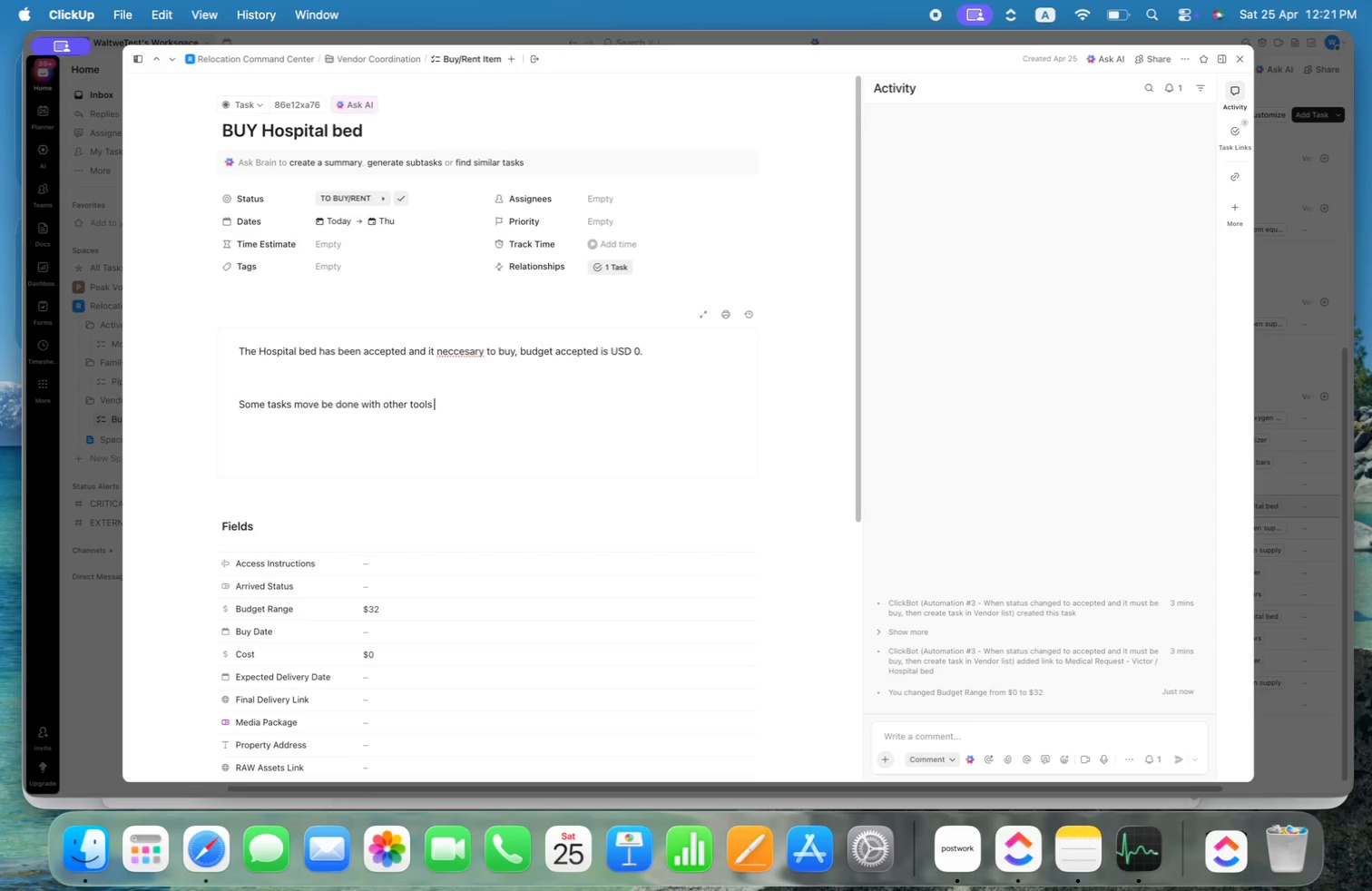 
key(Alt+S)
 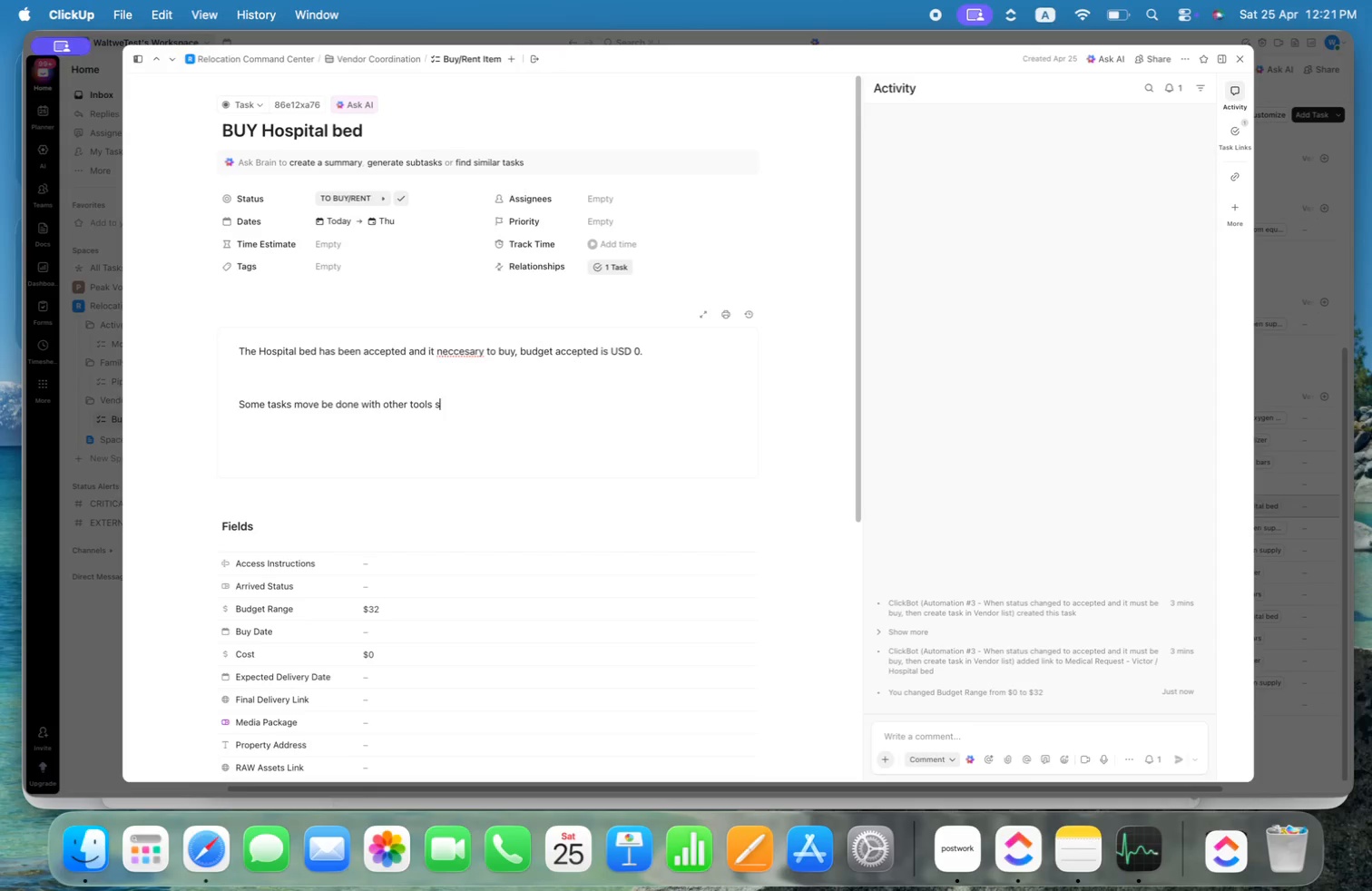 
key(Alt+U)
 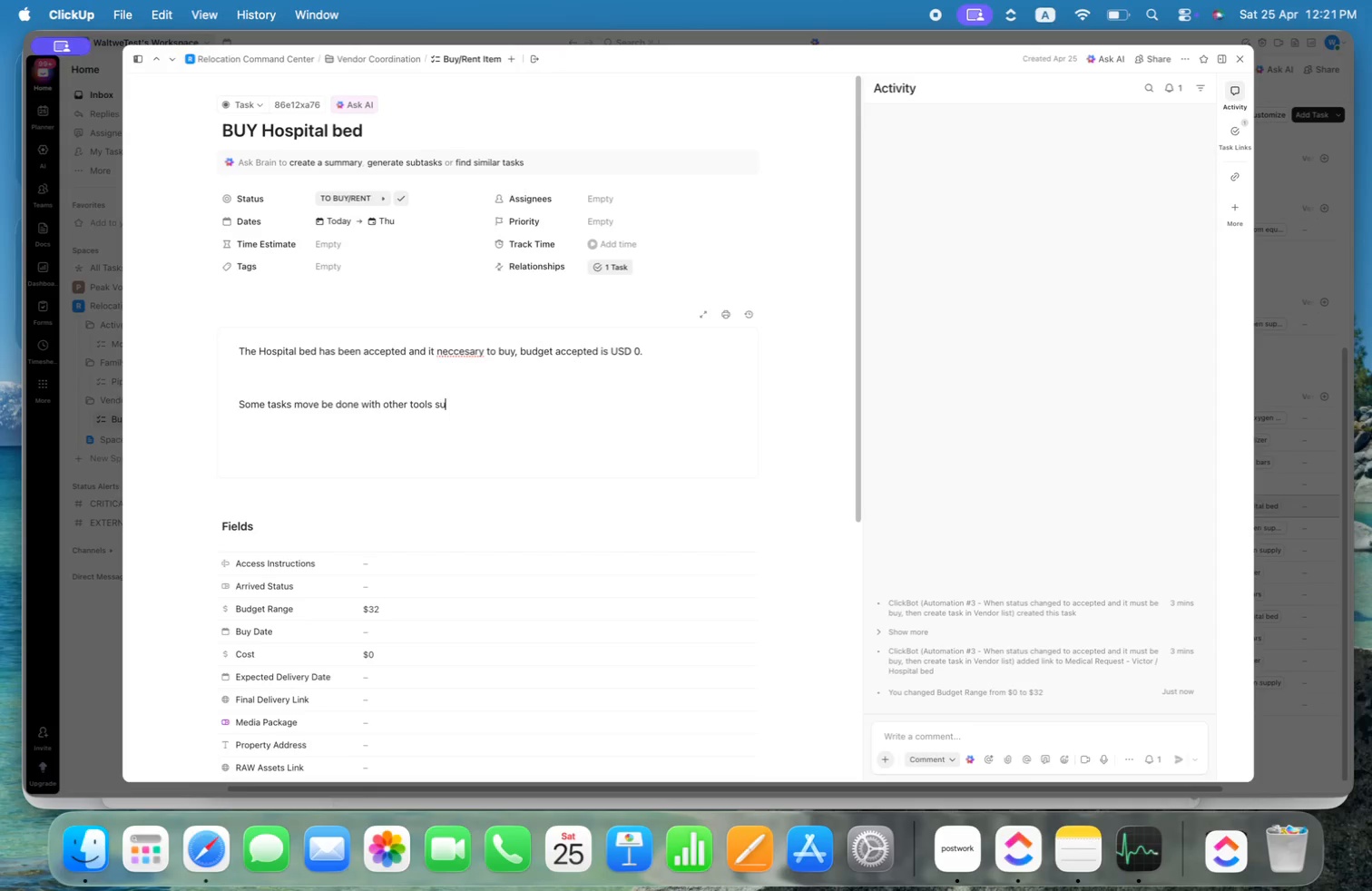 
key(Alt+C)
 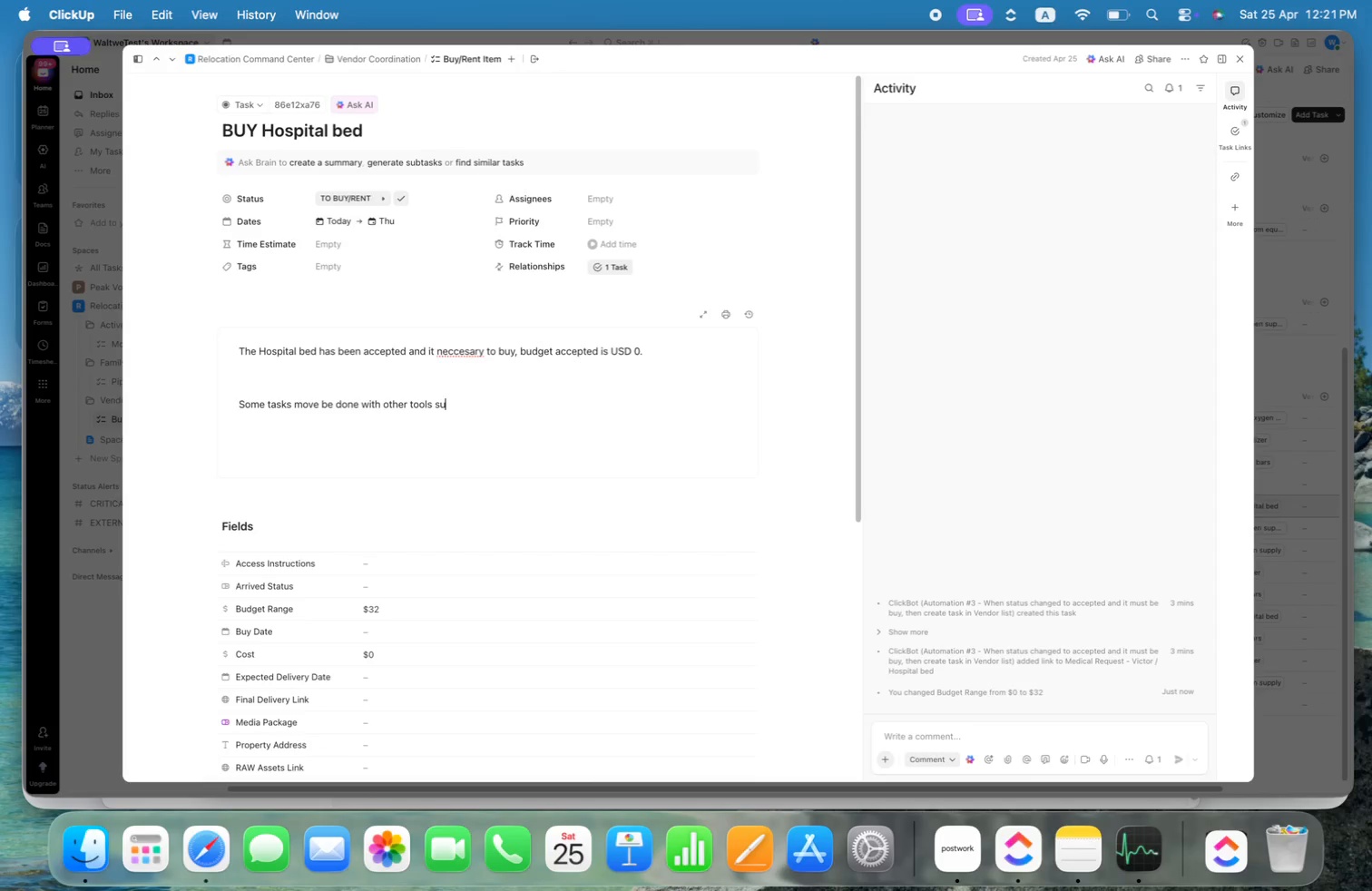 
key(Alt+H)
 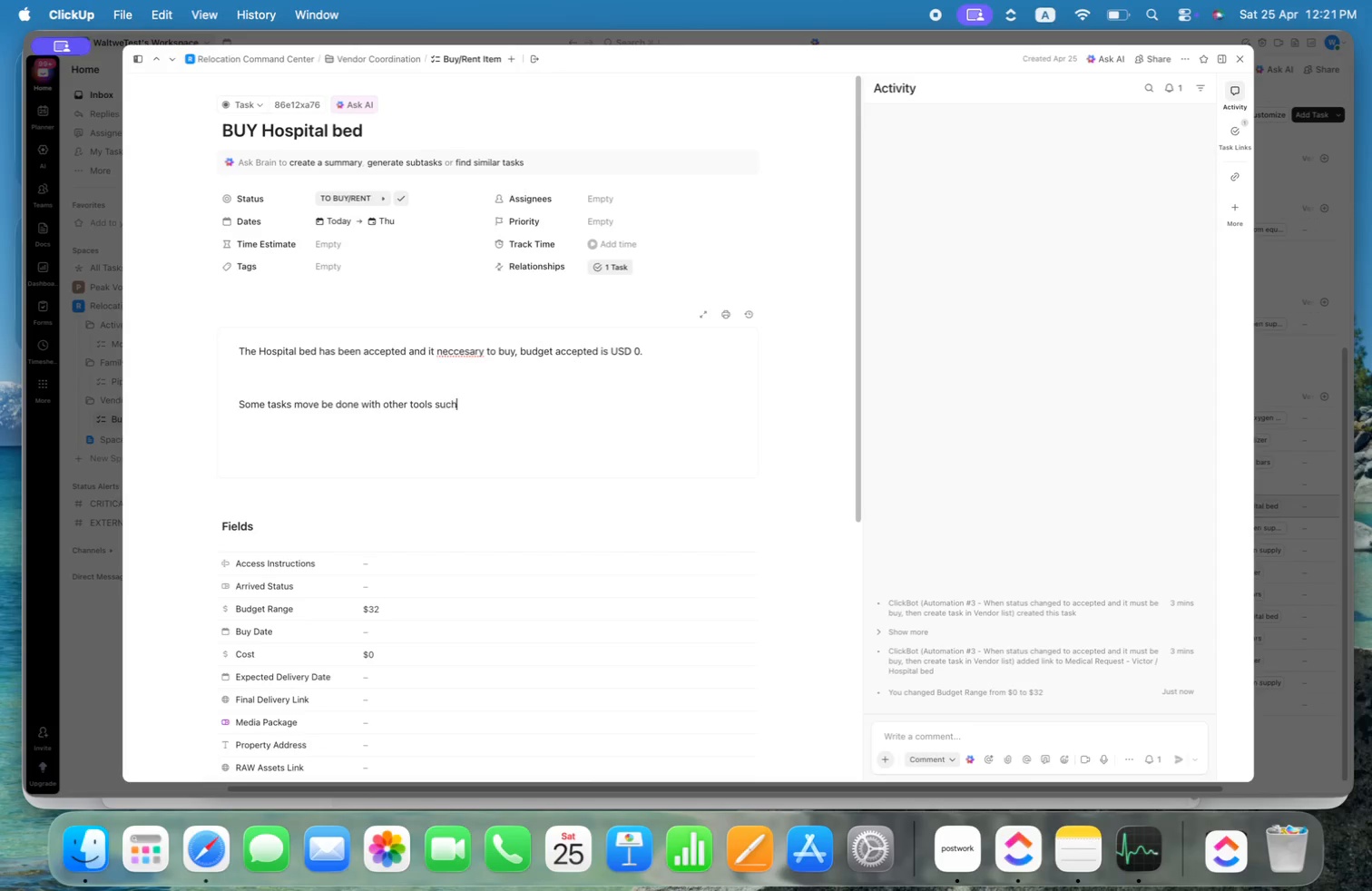 
key(Alt+Space)
 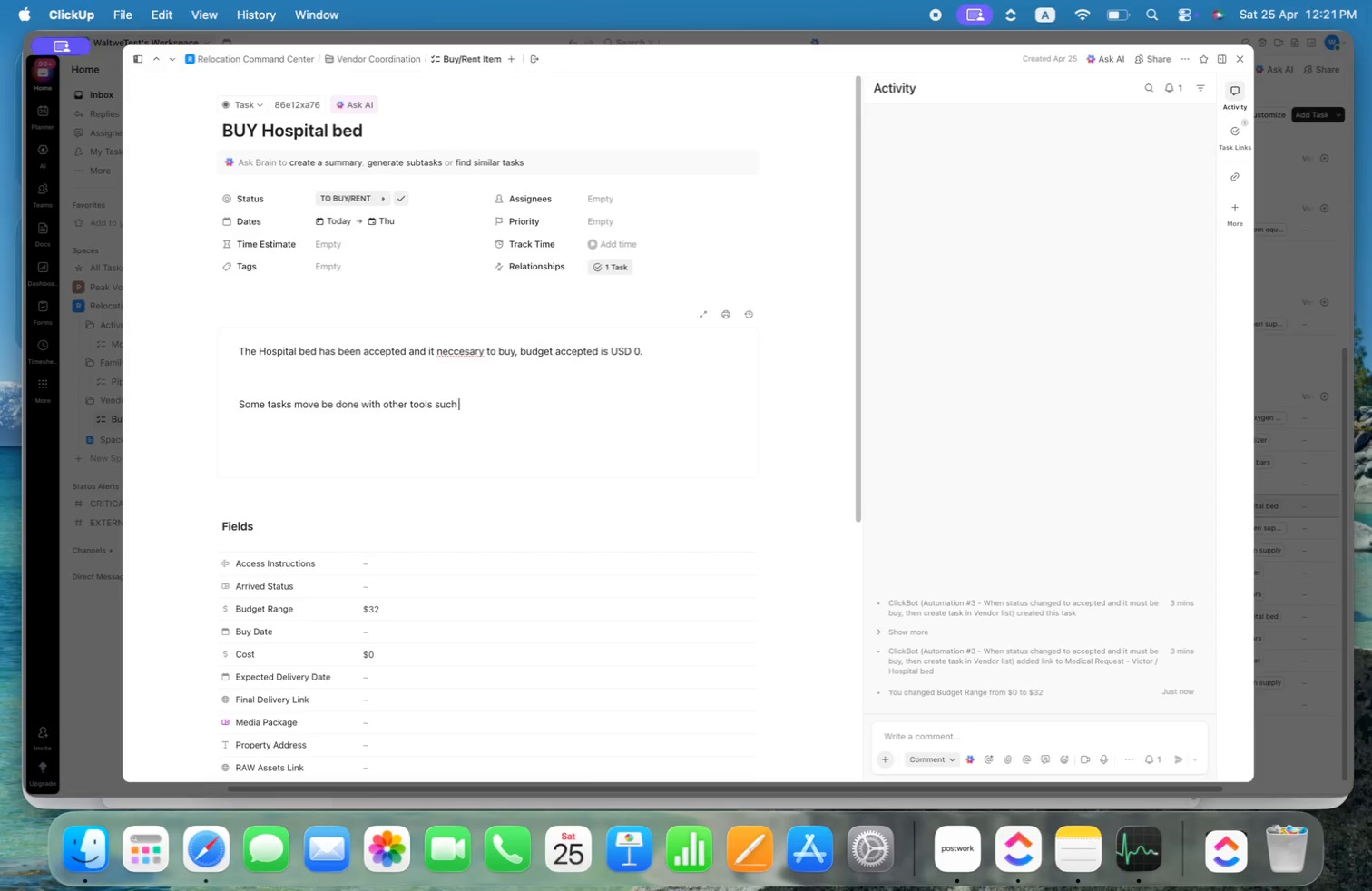 
key(Alt+A)
 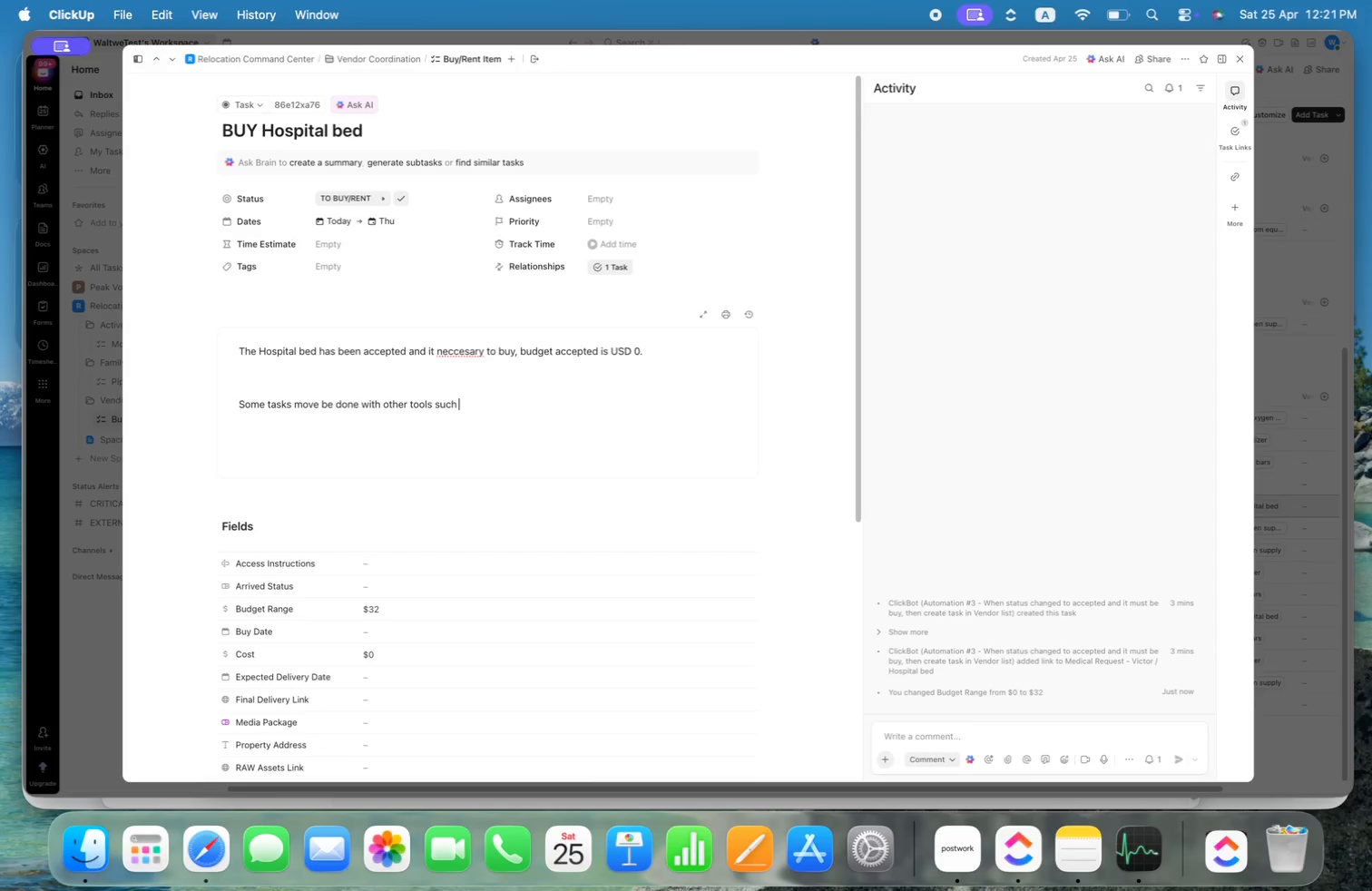 
key(Alt+S)
 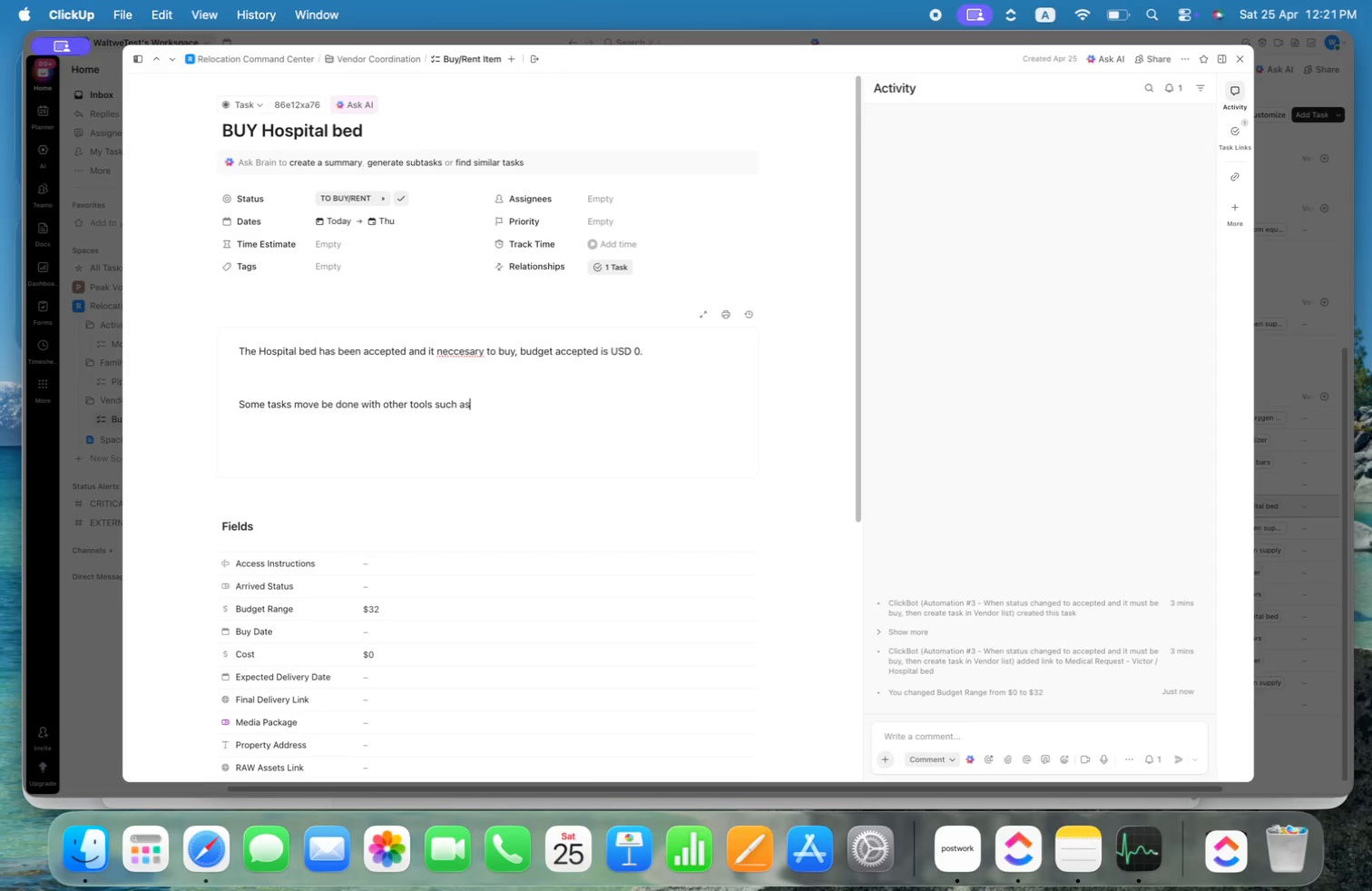 
key(Alt+Space)
 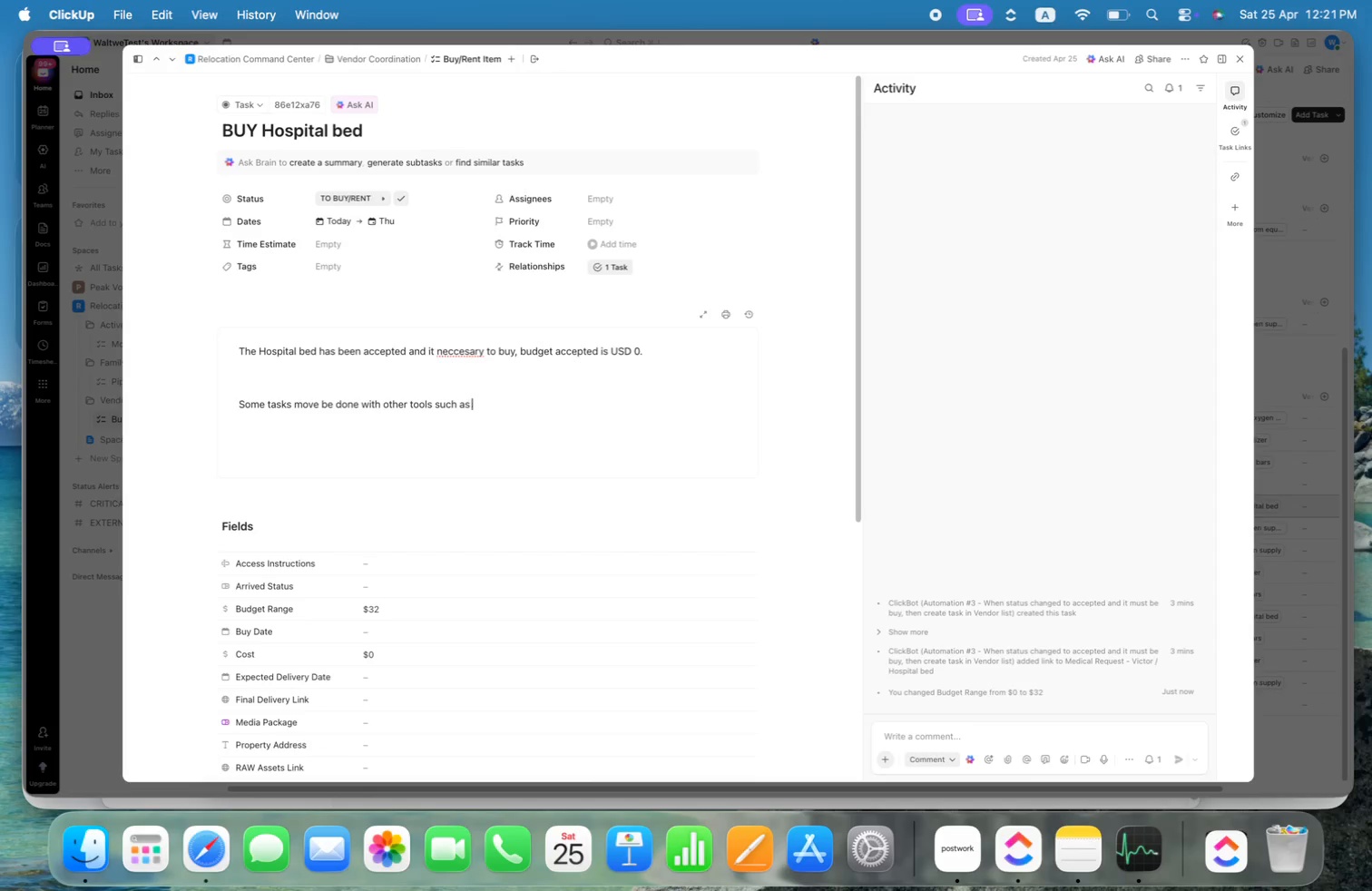 
key(Alt+Shift+N)
 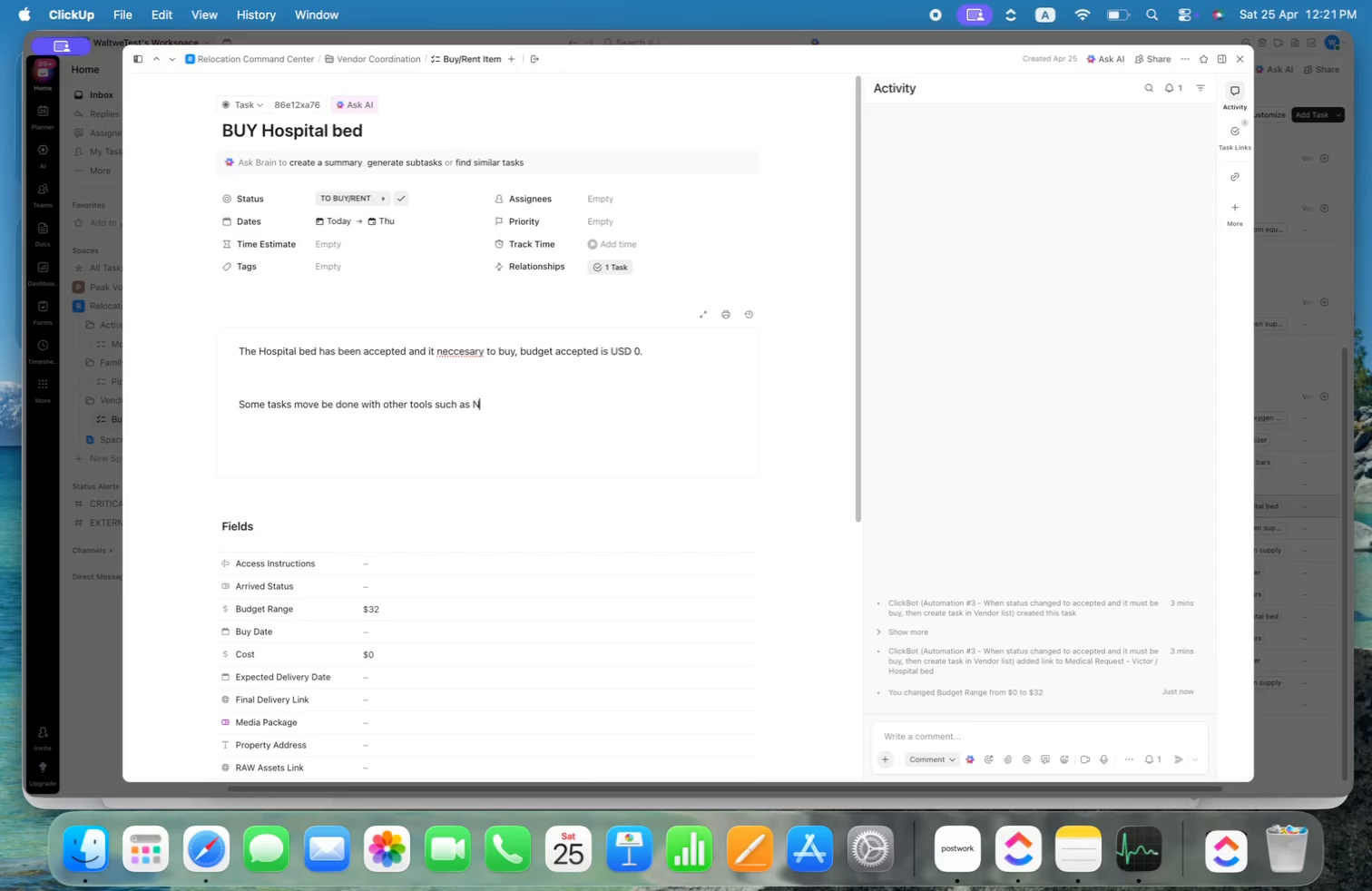 
key(Alt+8)
 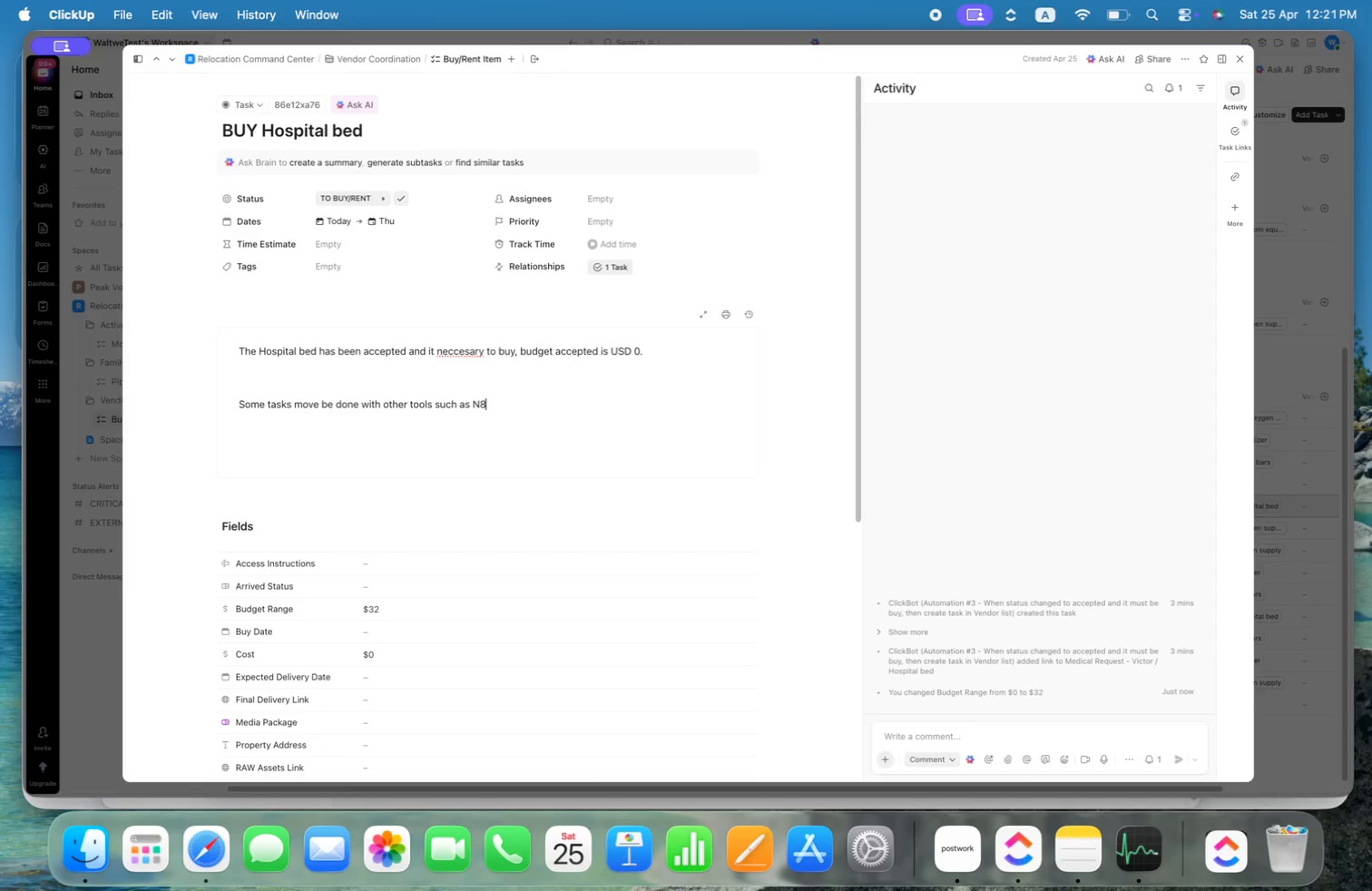 
key(Alt+Shift+N)
 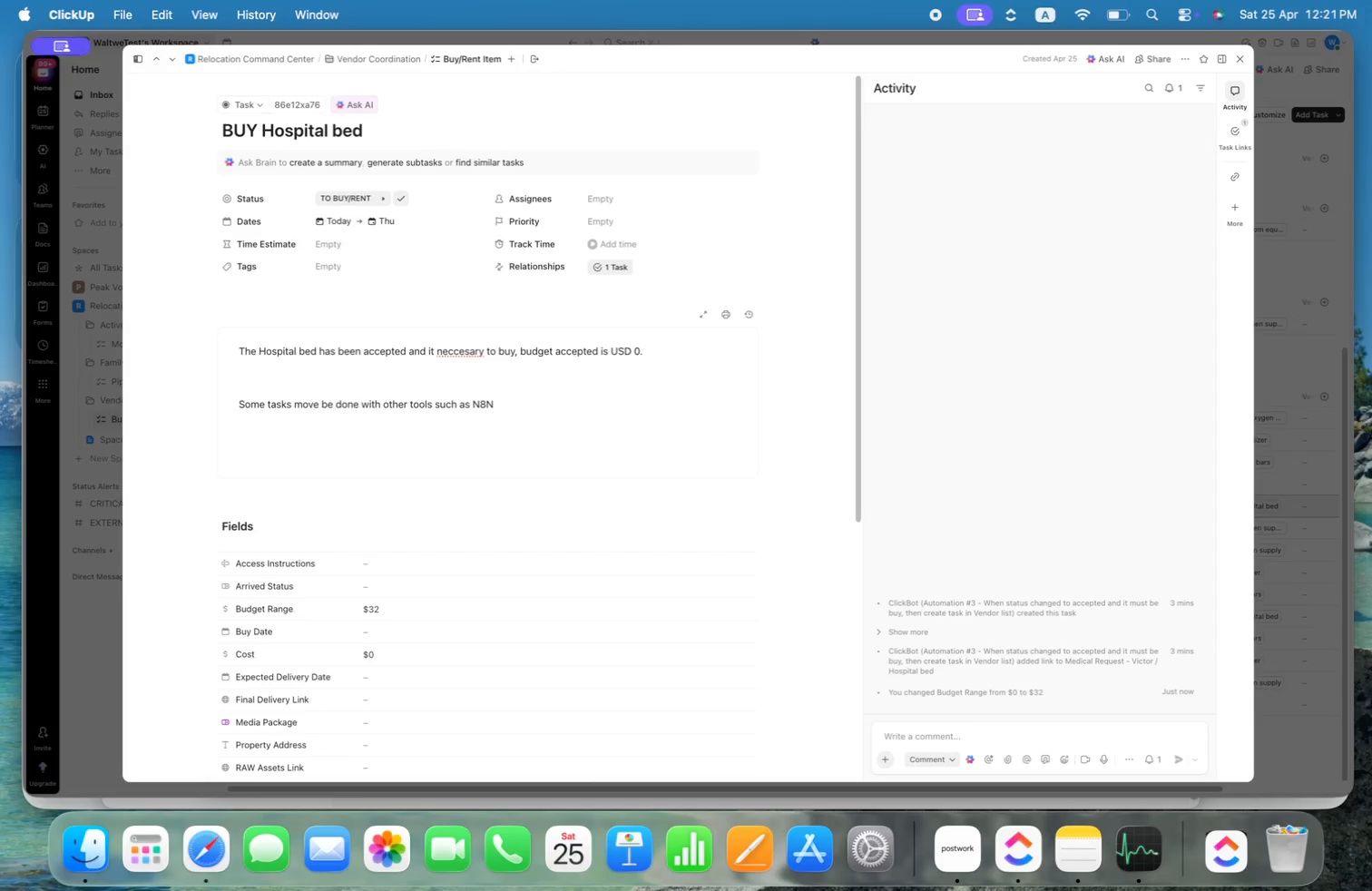 
key(Alt+Shift+ArrowUp)
 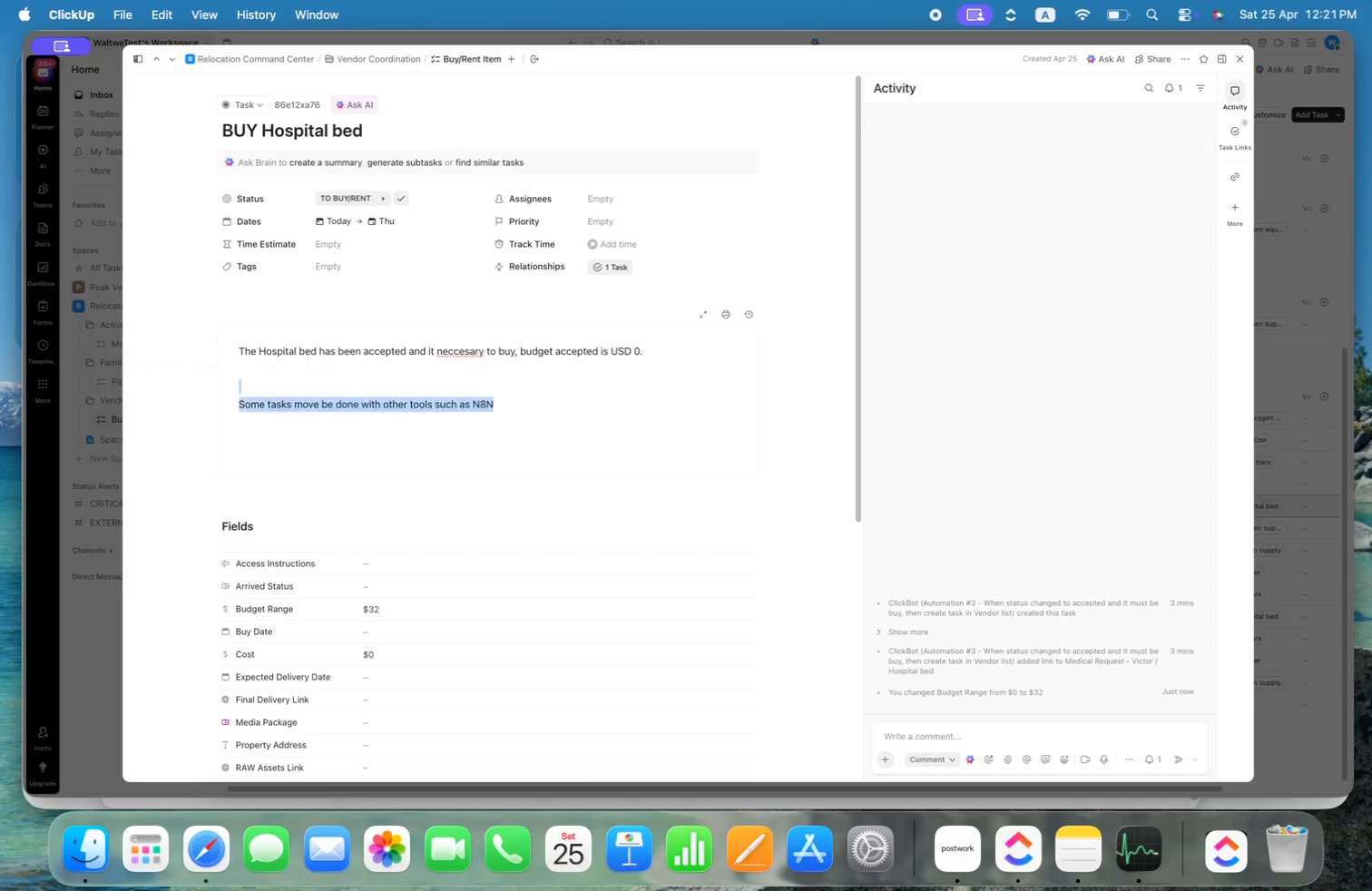 
key(Alt+Shift+ArrowRight)
 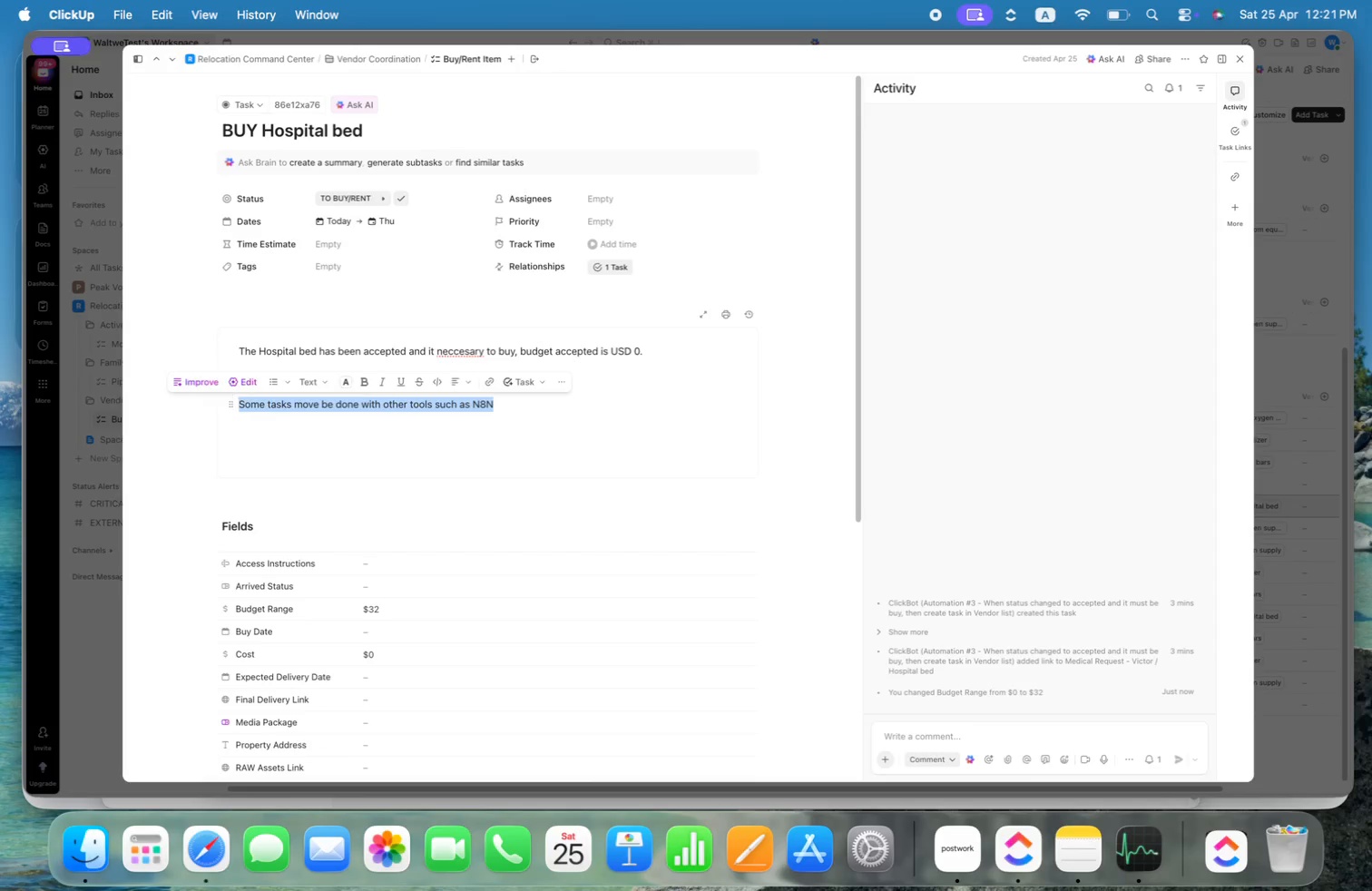 
key(Alt+Meta+B)
 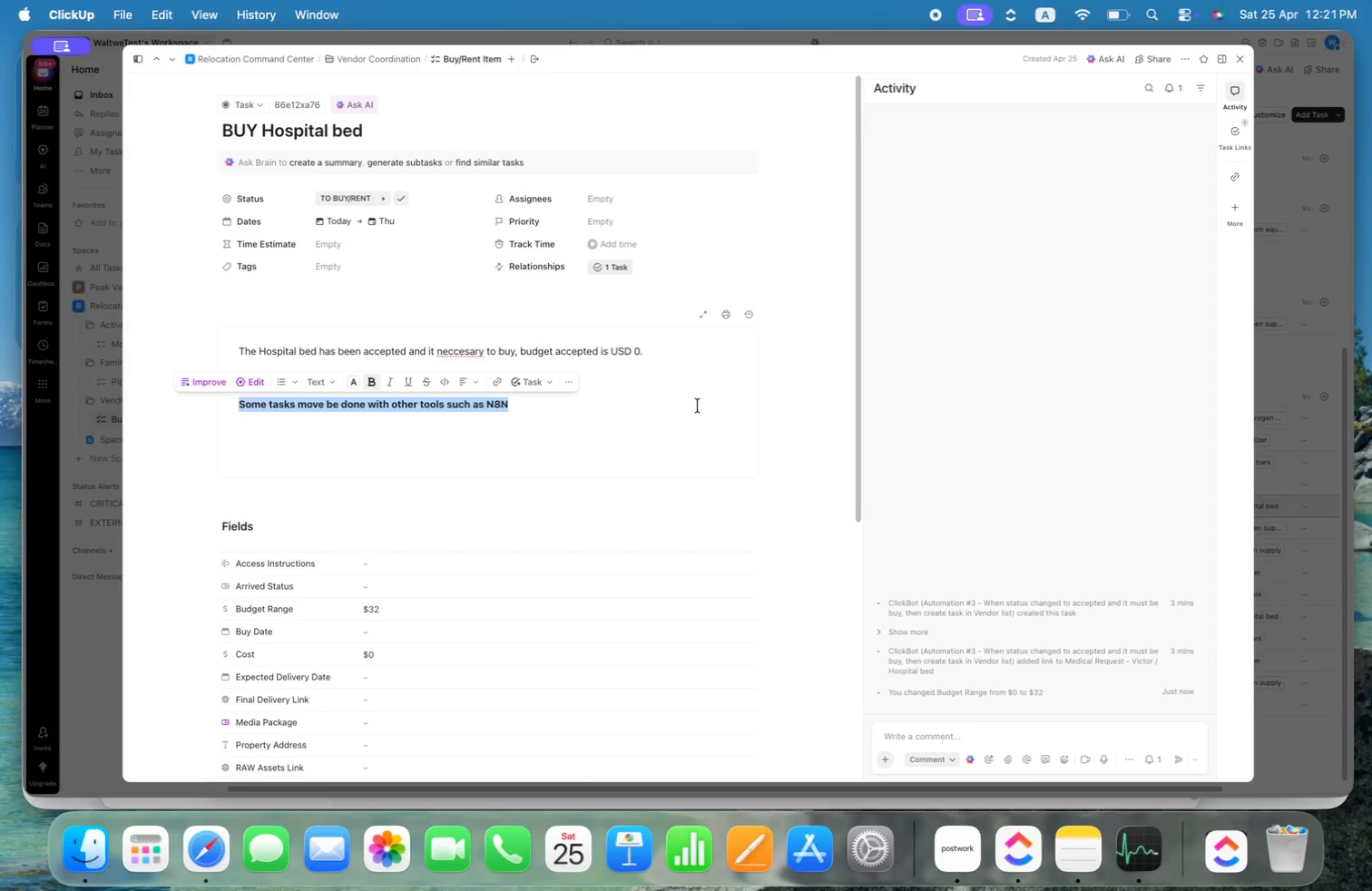 
left_click([1241, 64])
 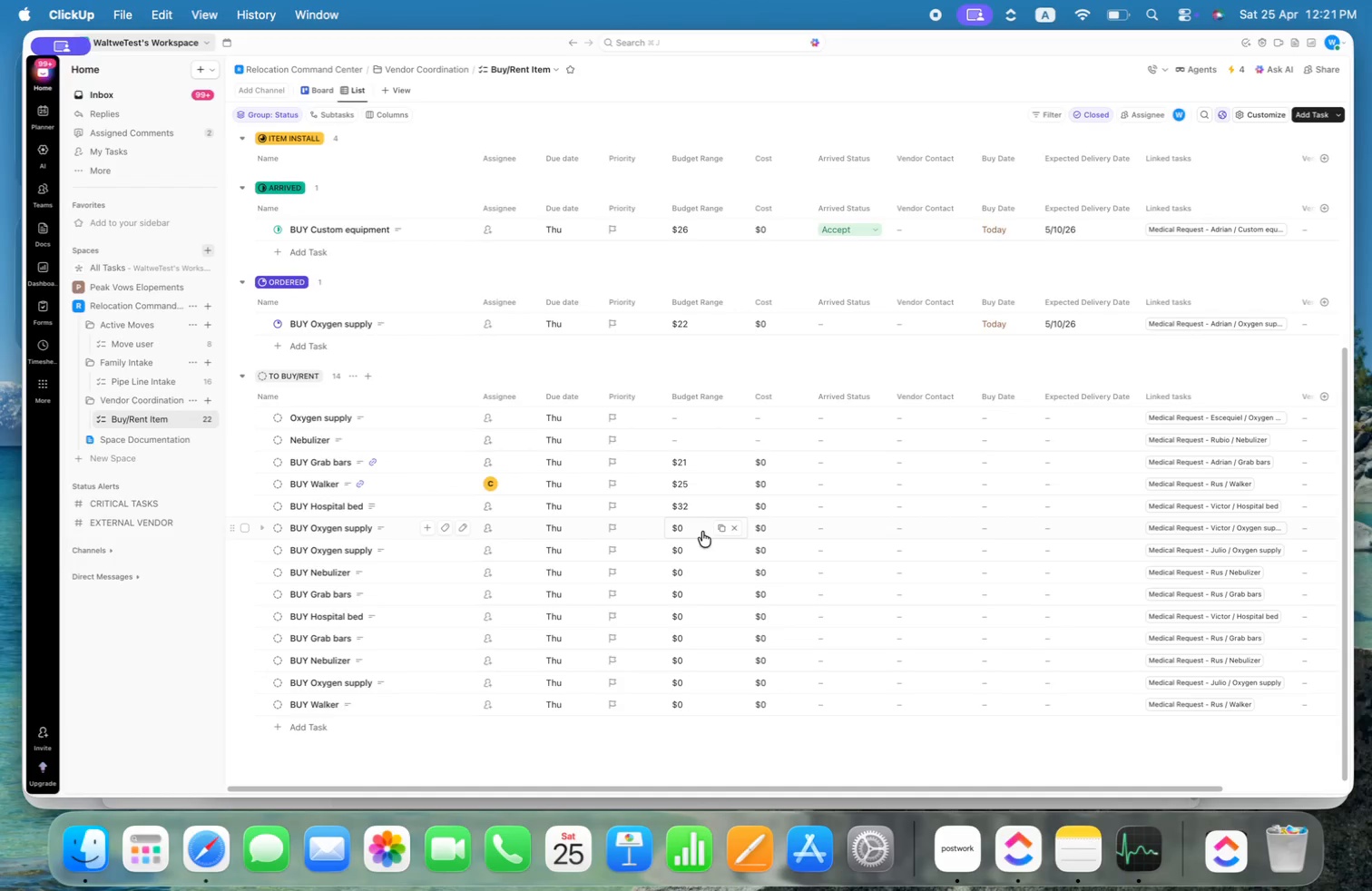 
left_click([701, 531])
 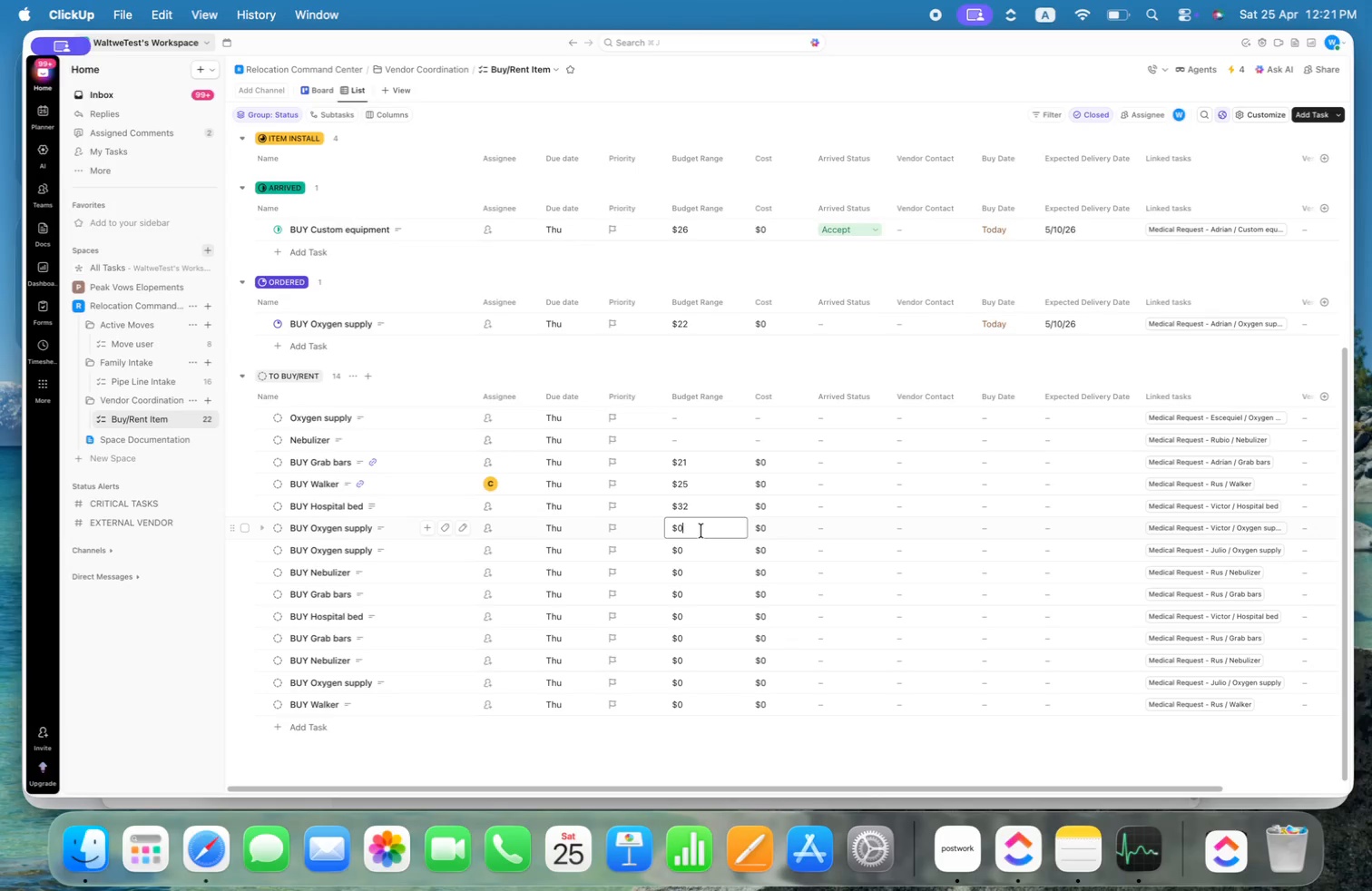 
key(Alt+Backspace)
 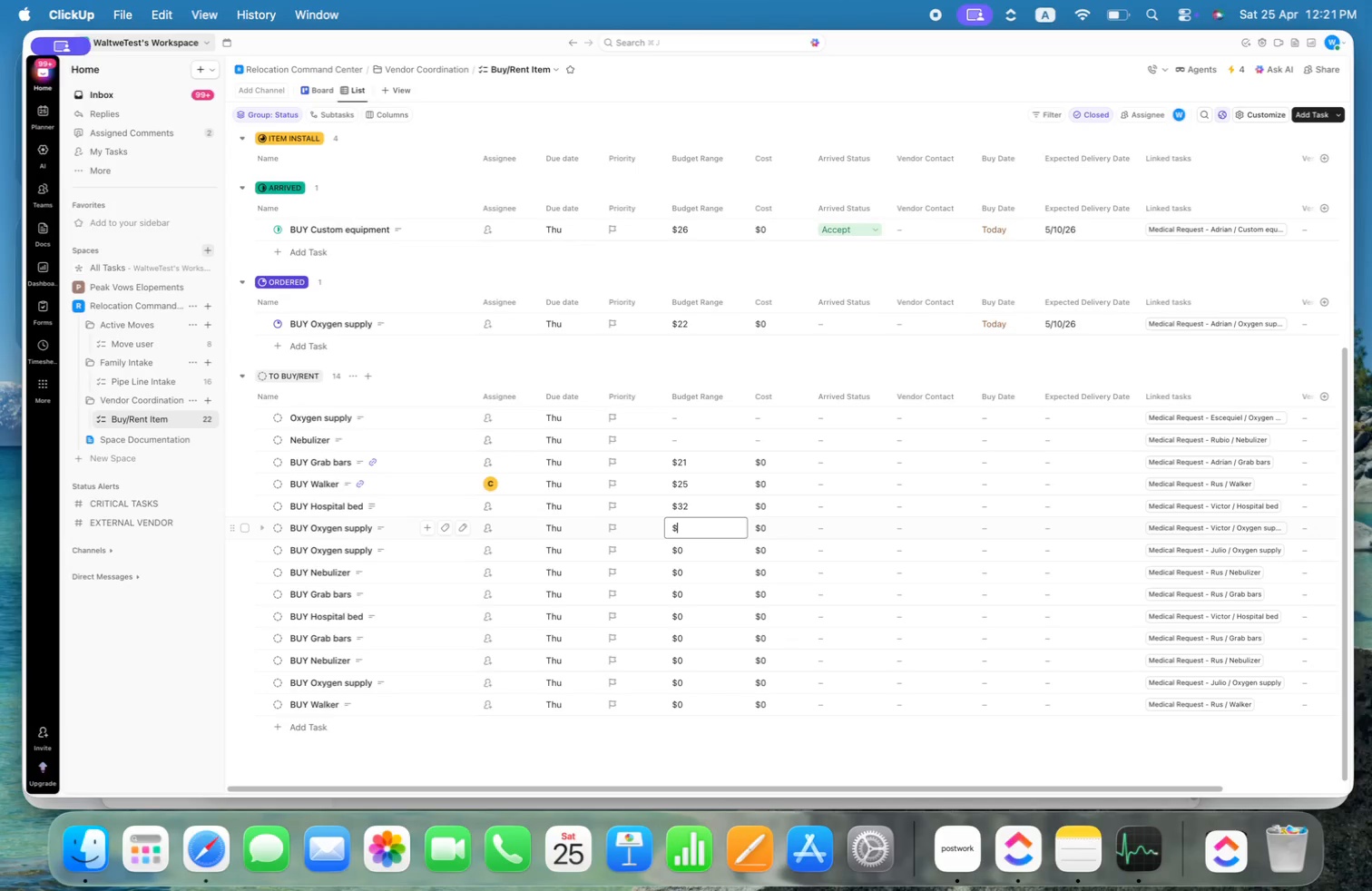 
key(Alt+3)
 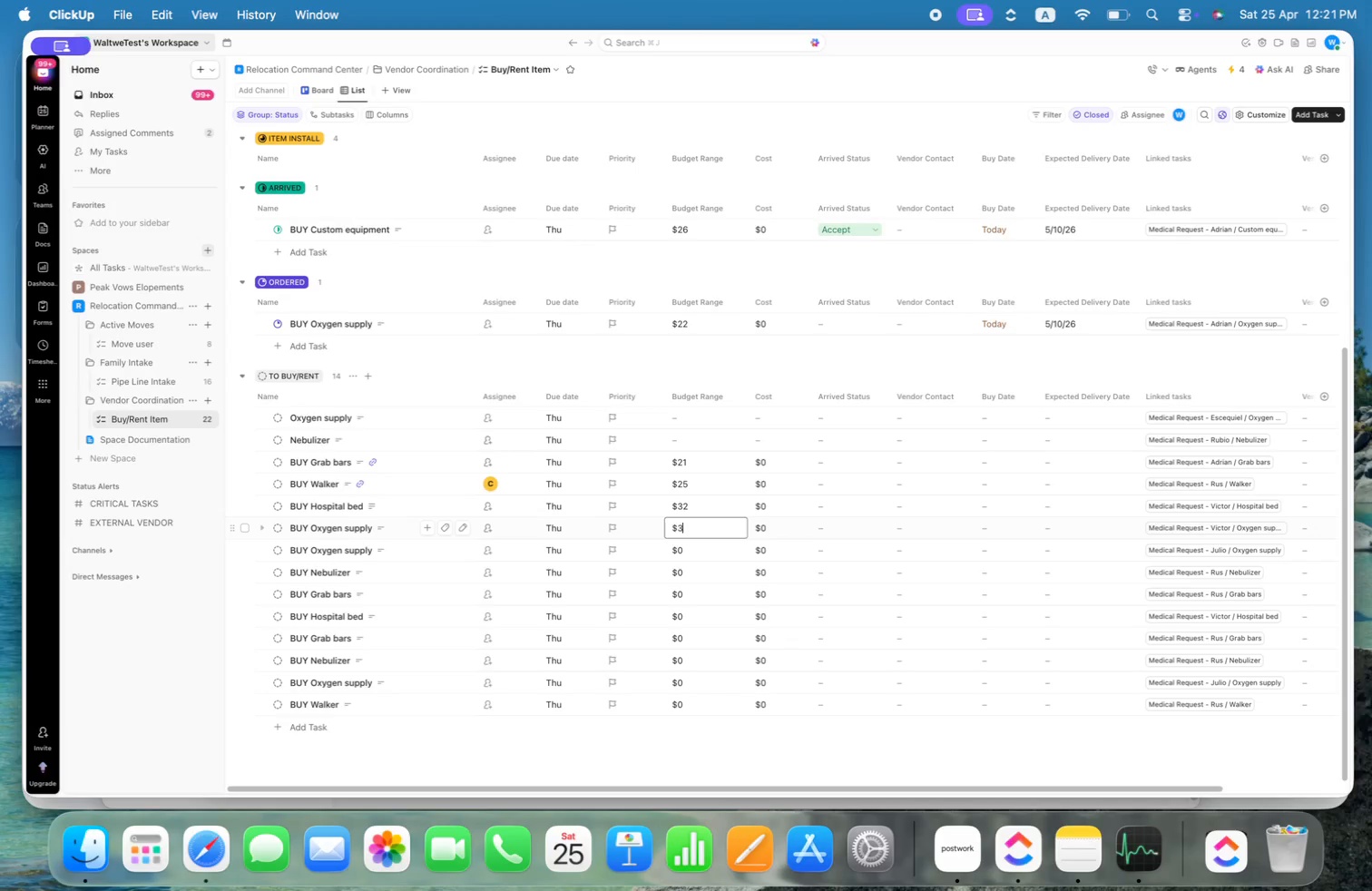 
key(Alt+2)
 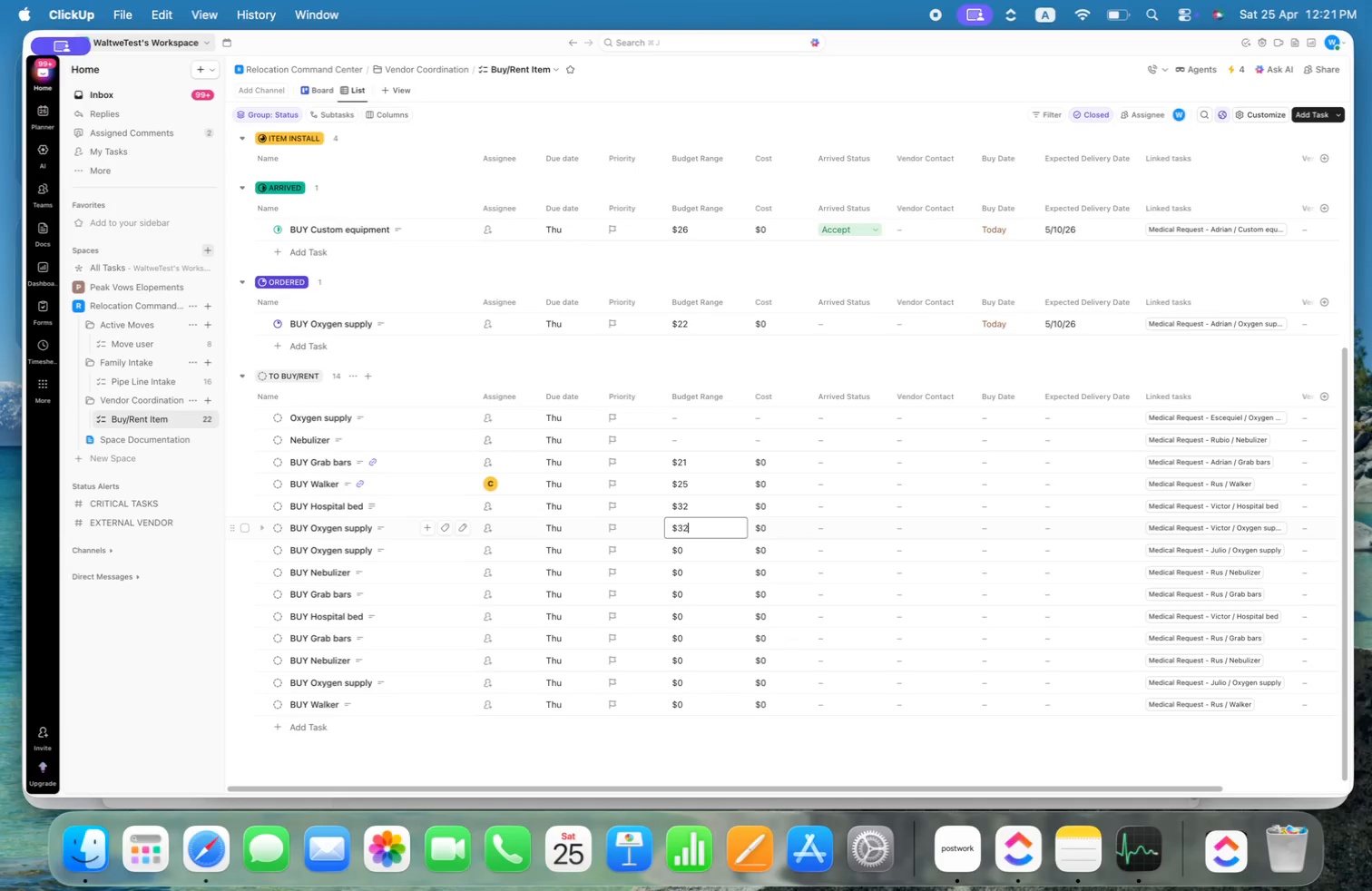 
key(Alt+Enter)
 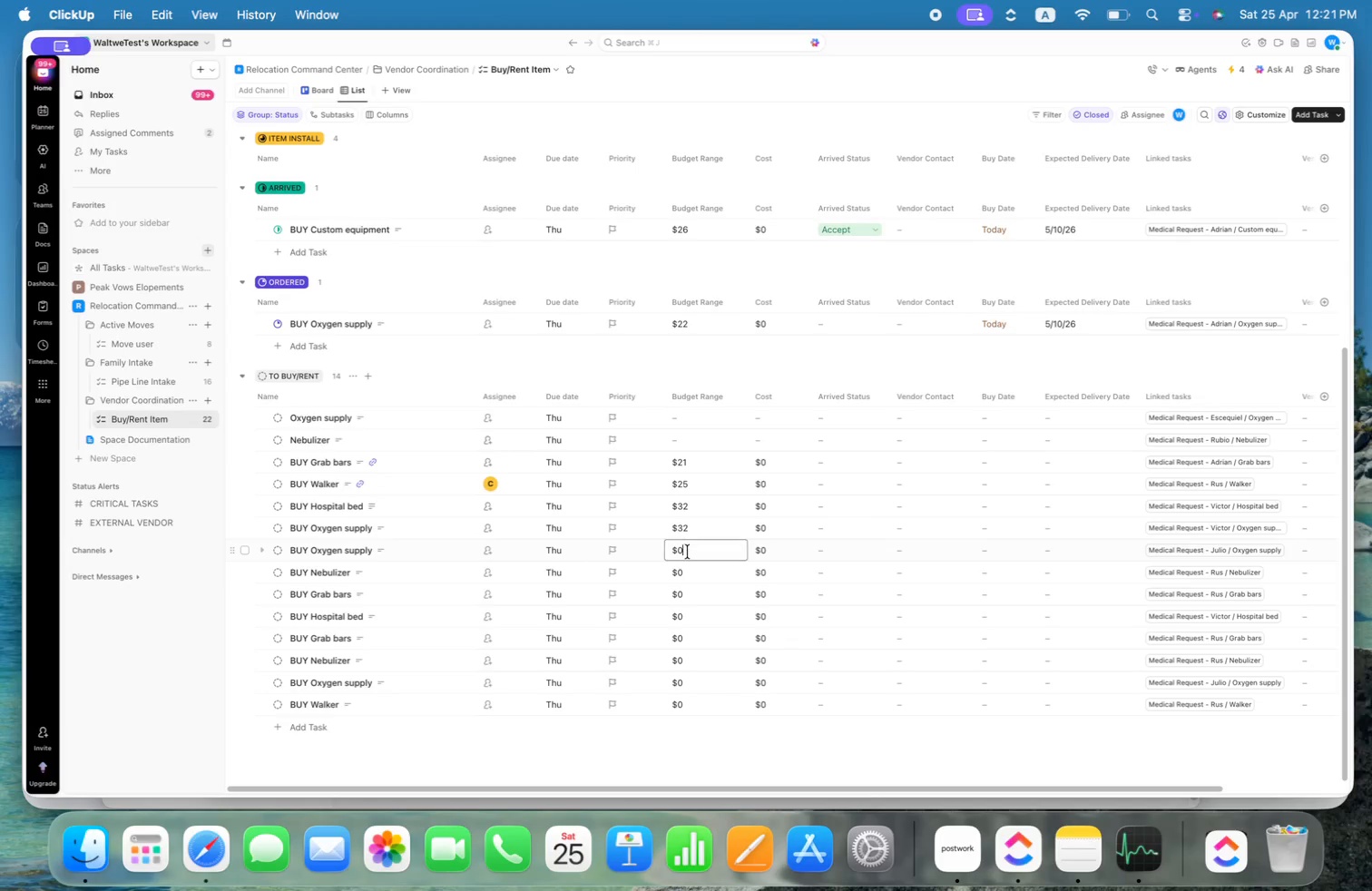 
key(Alt+Backspace)
 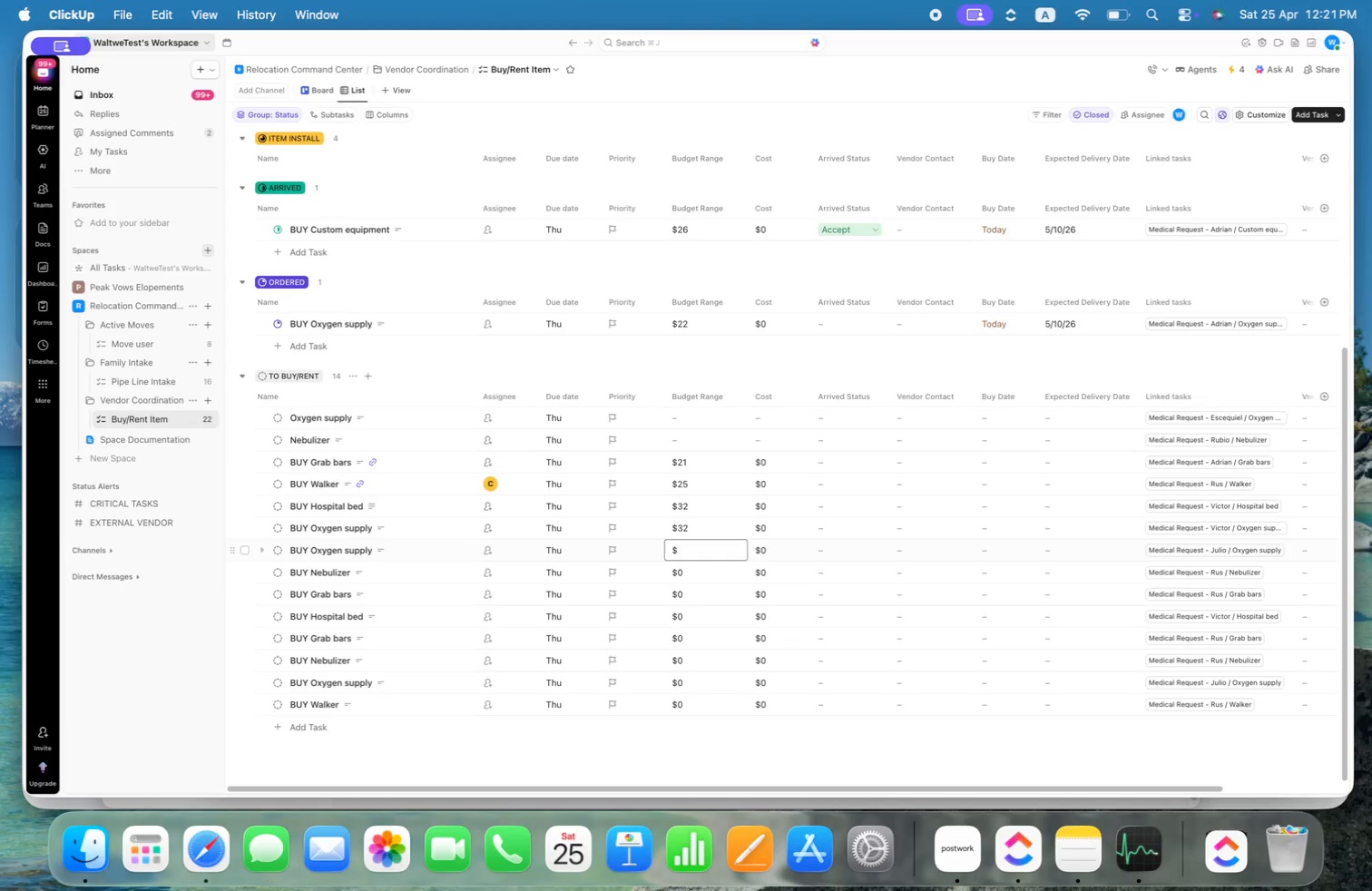 
key(Alt+2)
 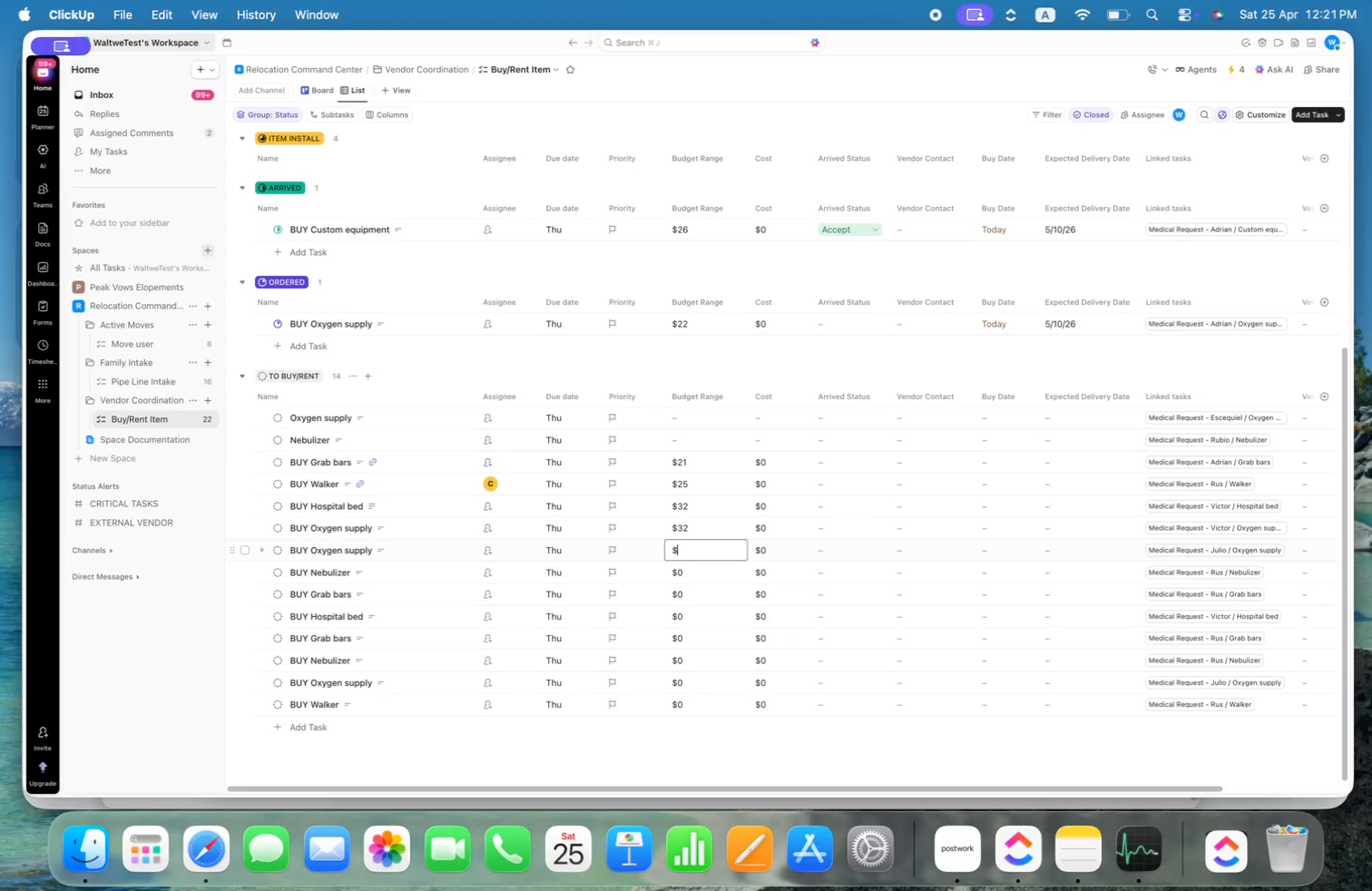 
key(Alt+8)
 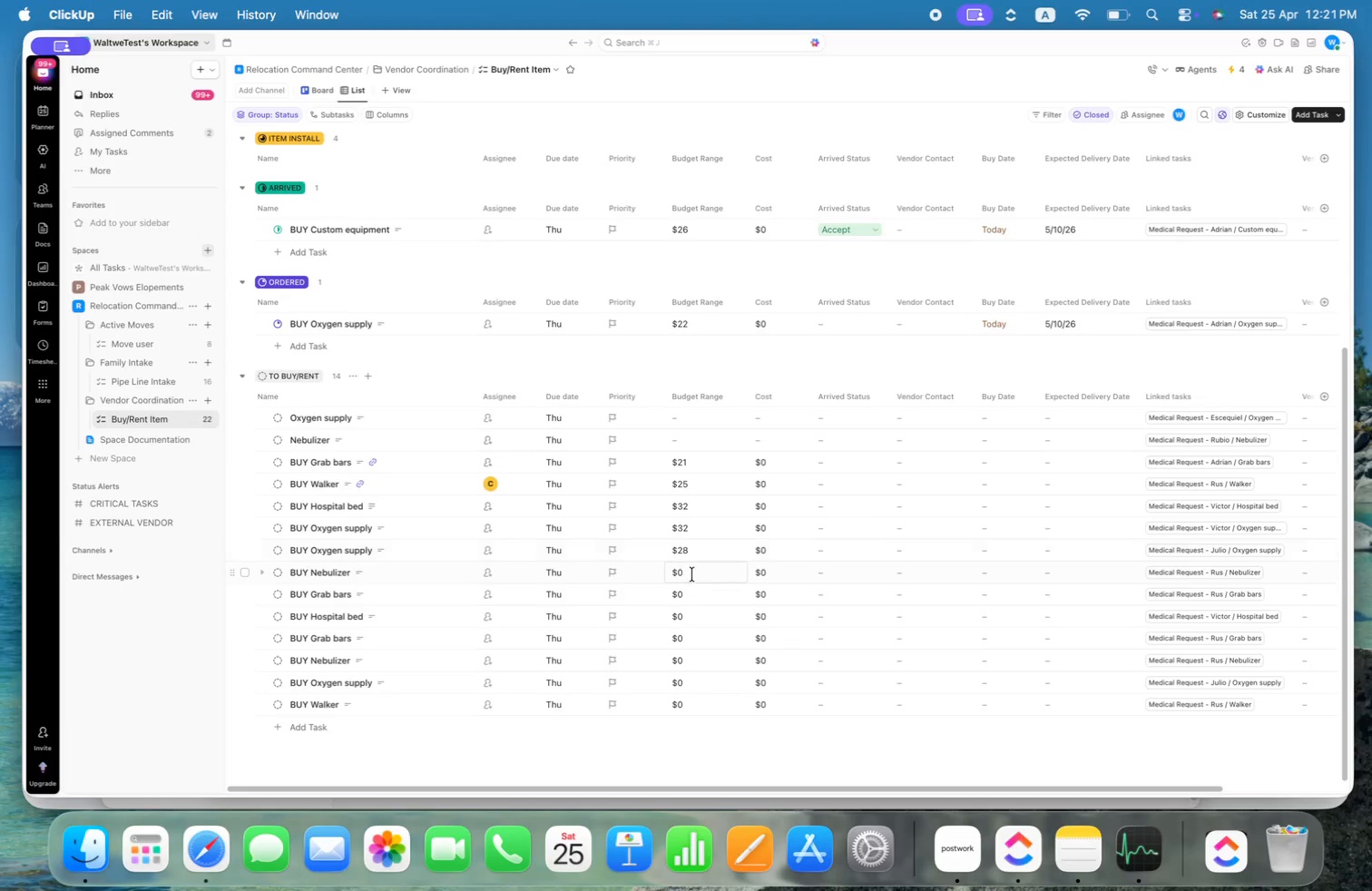 
key(Alt+Backspace)
 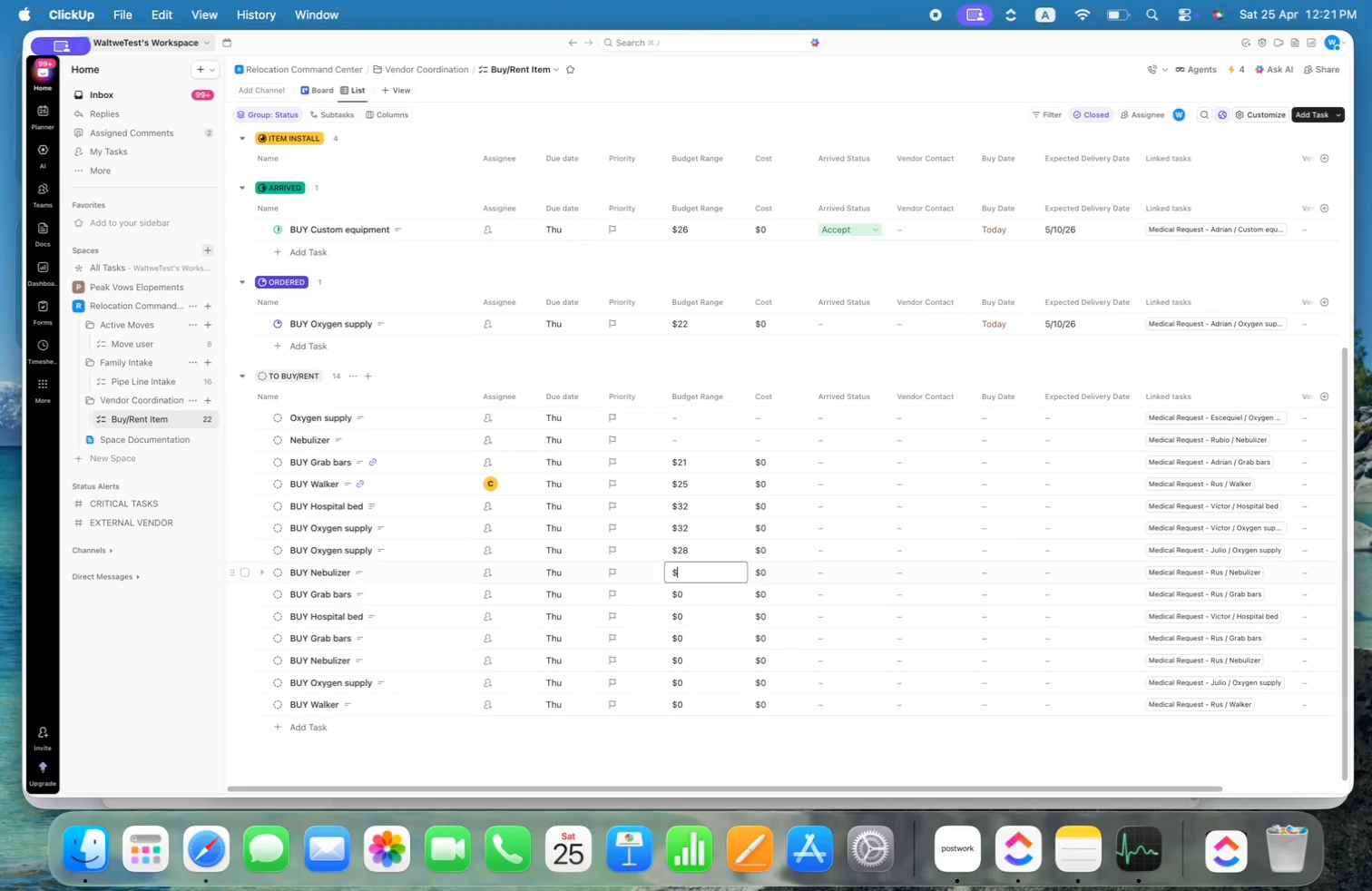 
key(Alt+2)
 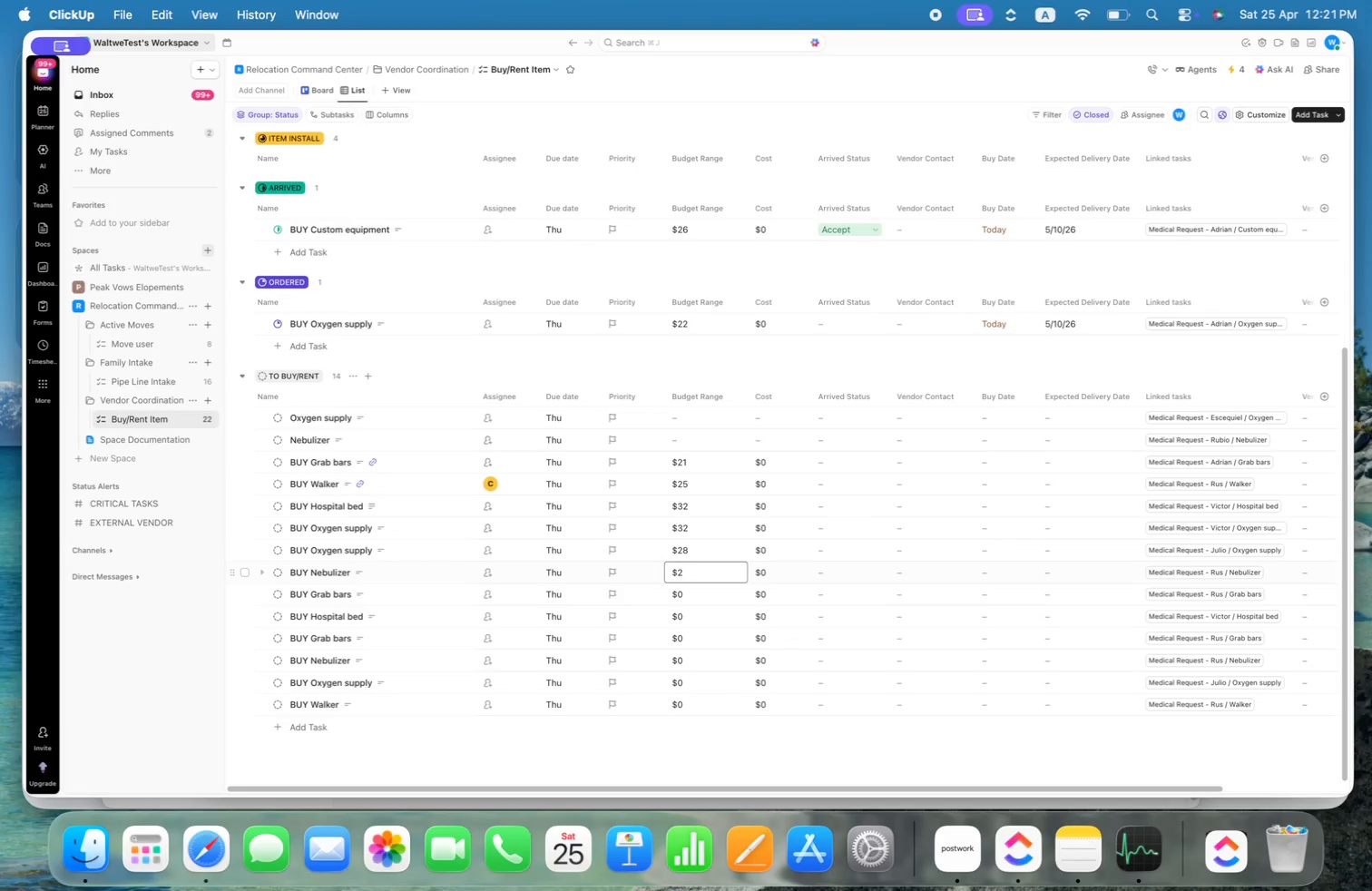 
key(Alt+3)
 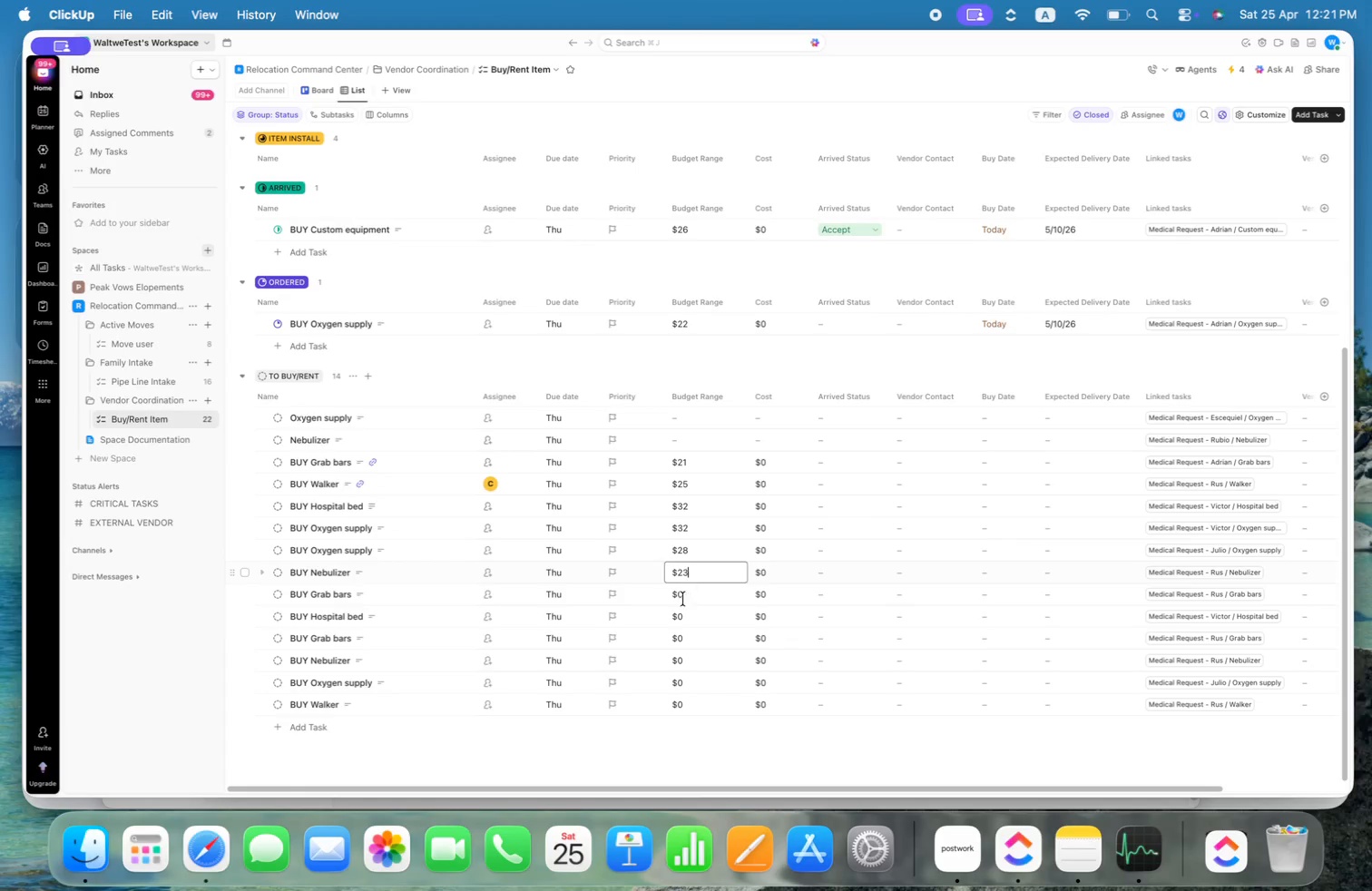 
left_click([686, 594])
 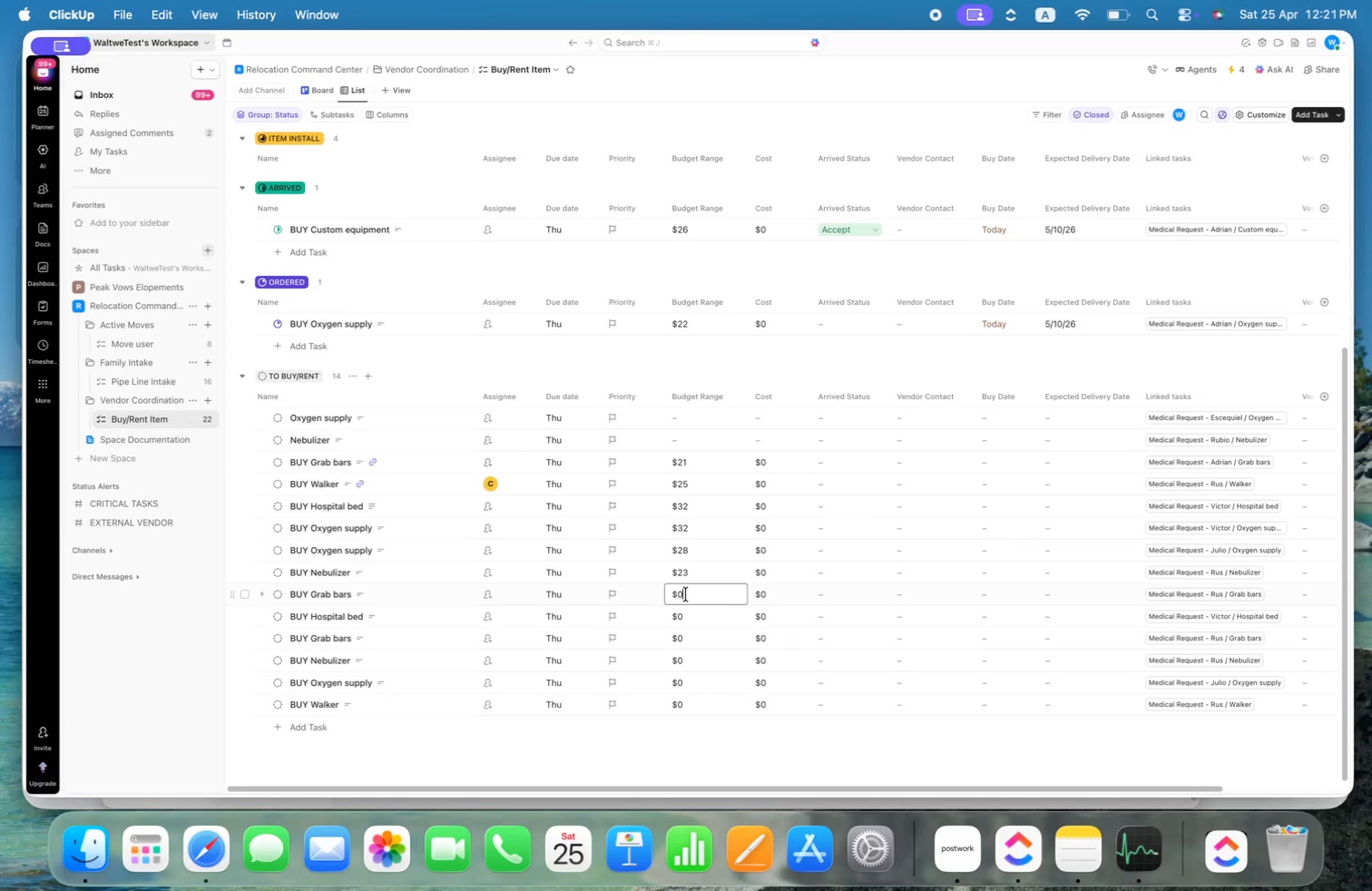 
key(Alt+Backspace)
 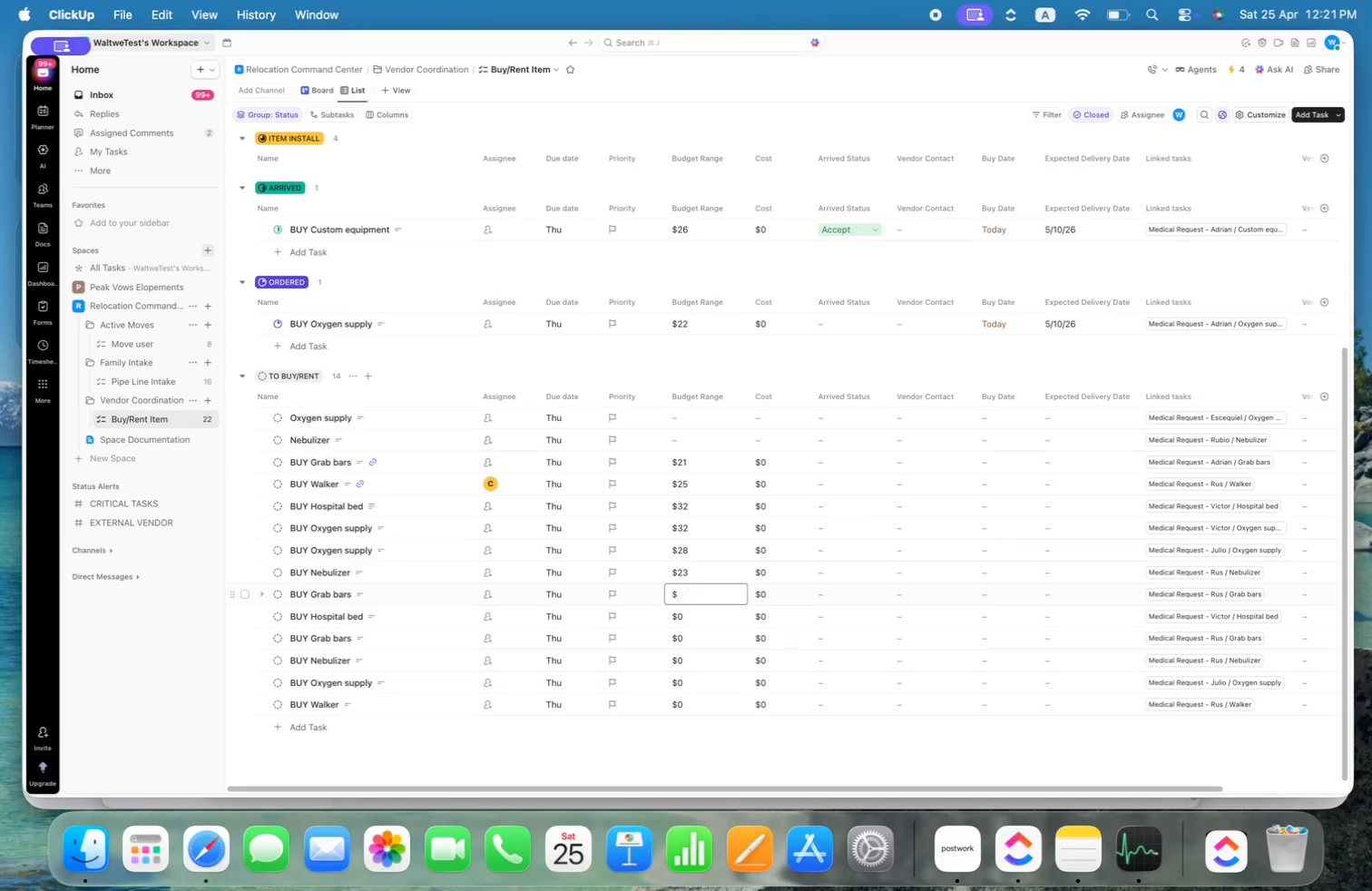 
key(Alt+2)
 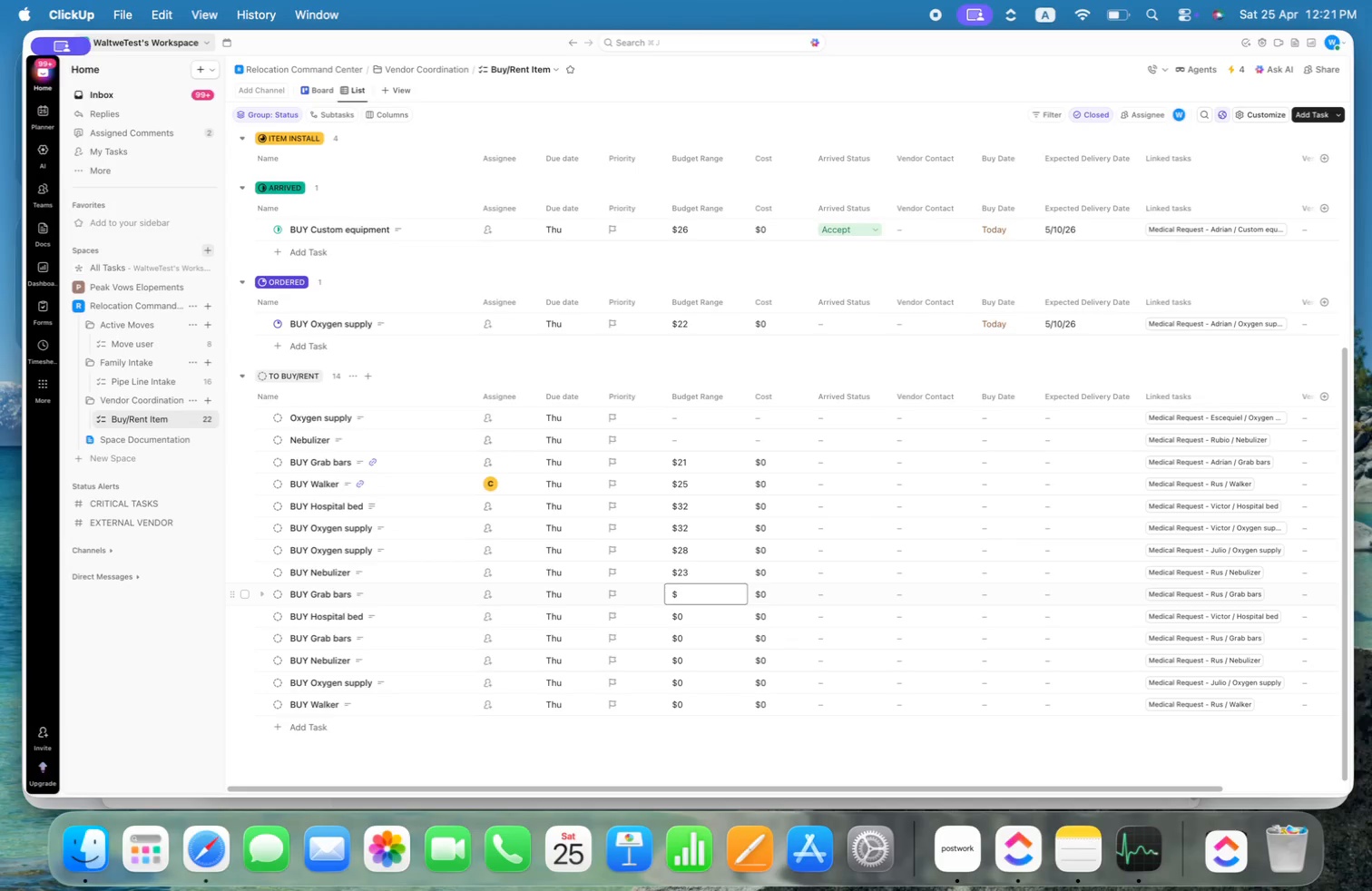 
key(Alt+1)
 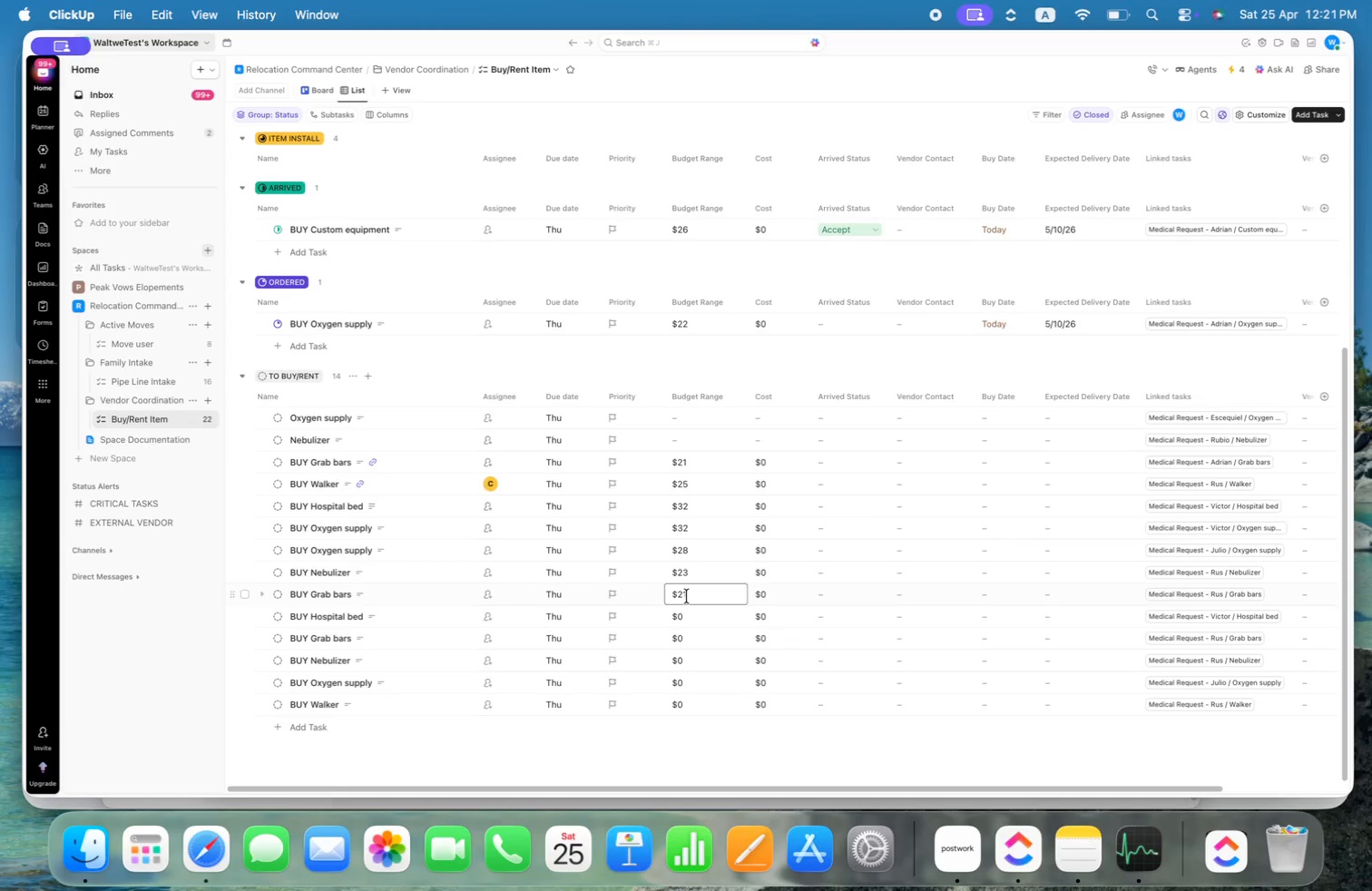 
left_click([687, 620])
 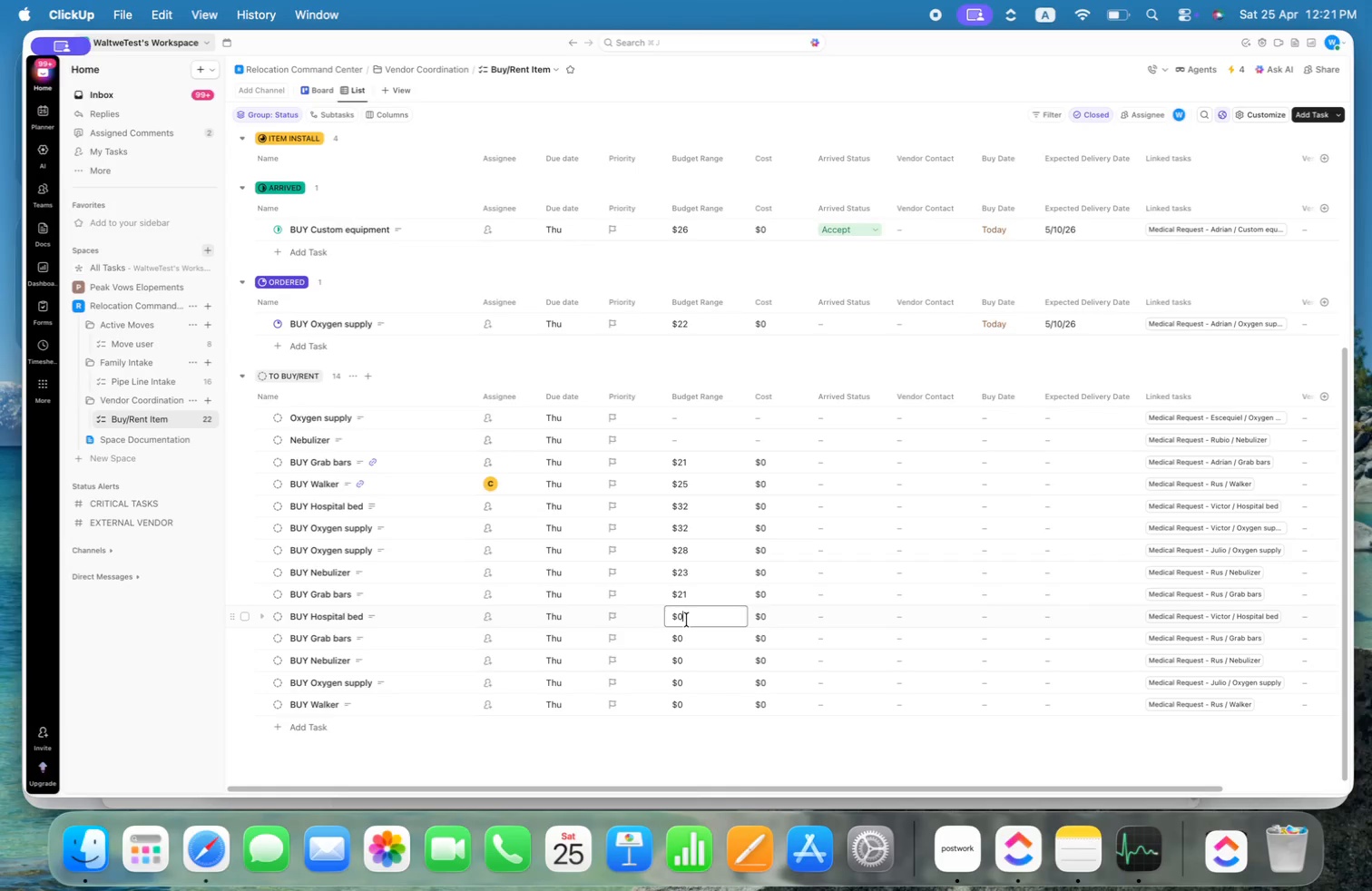 
key(Alt+Backspace)
 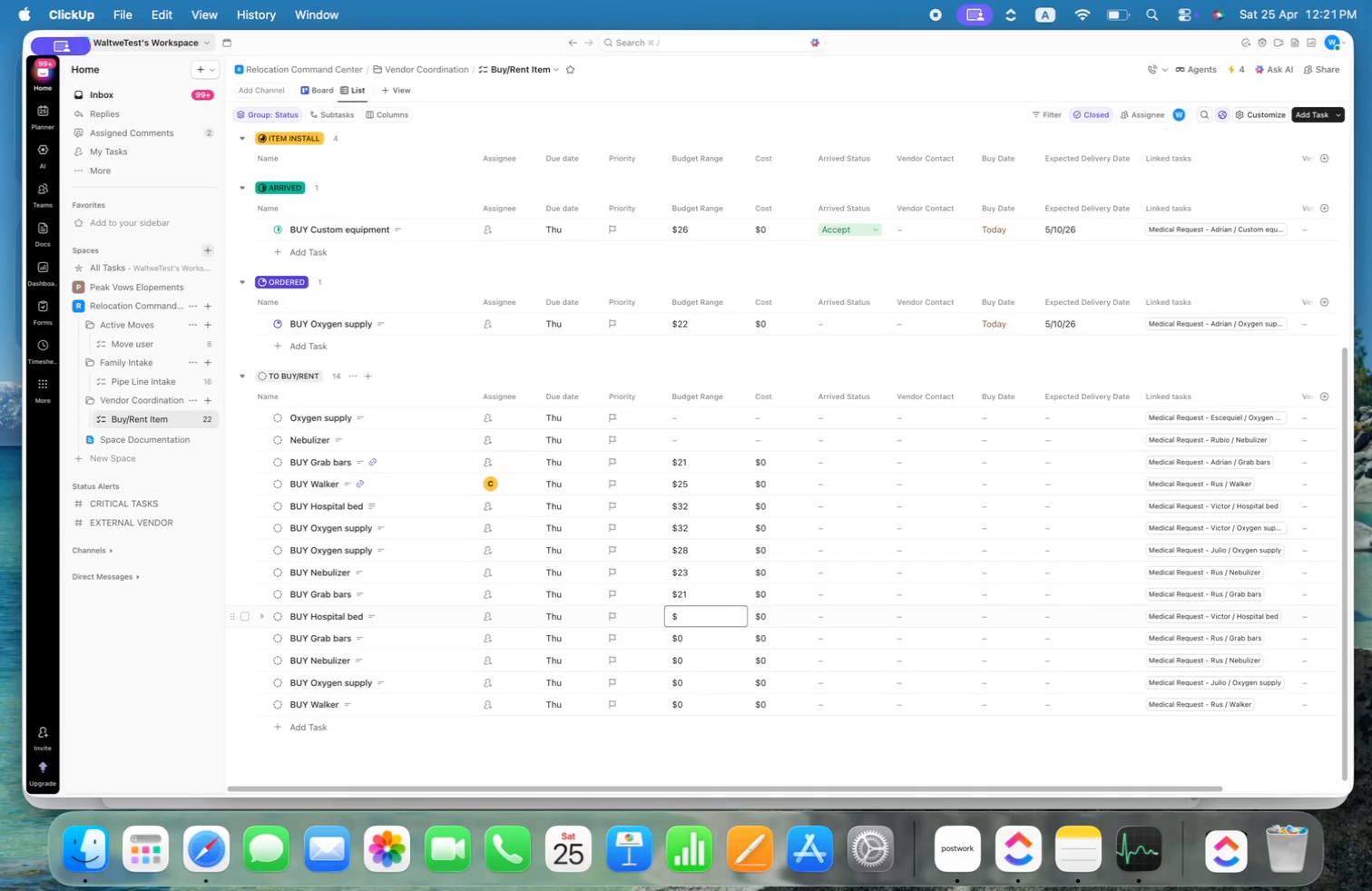 
key(Alt+2)
 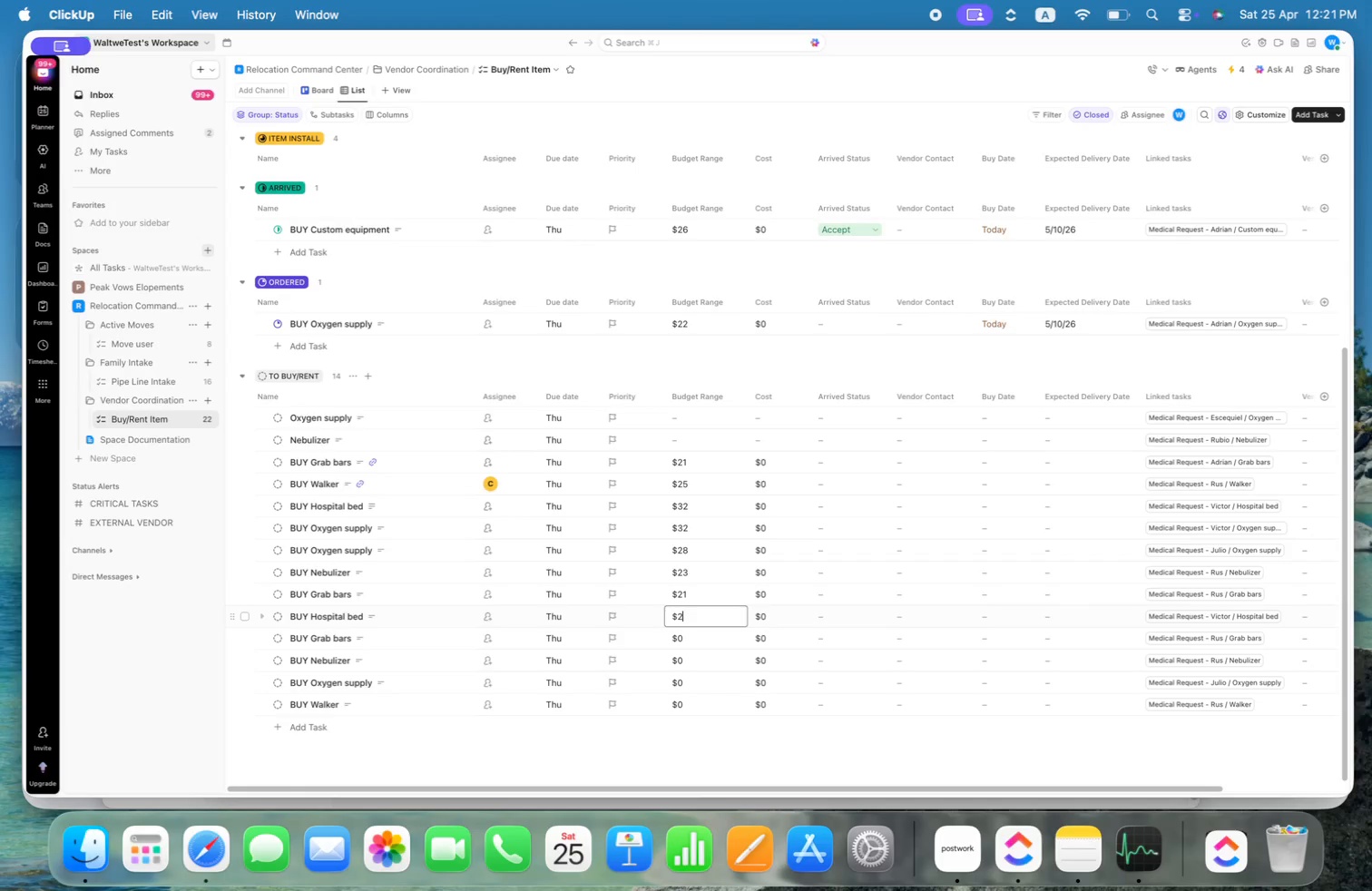 
key(Alt+5)
 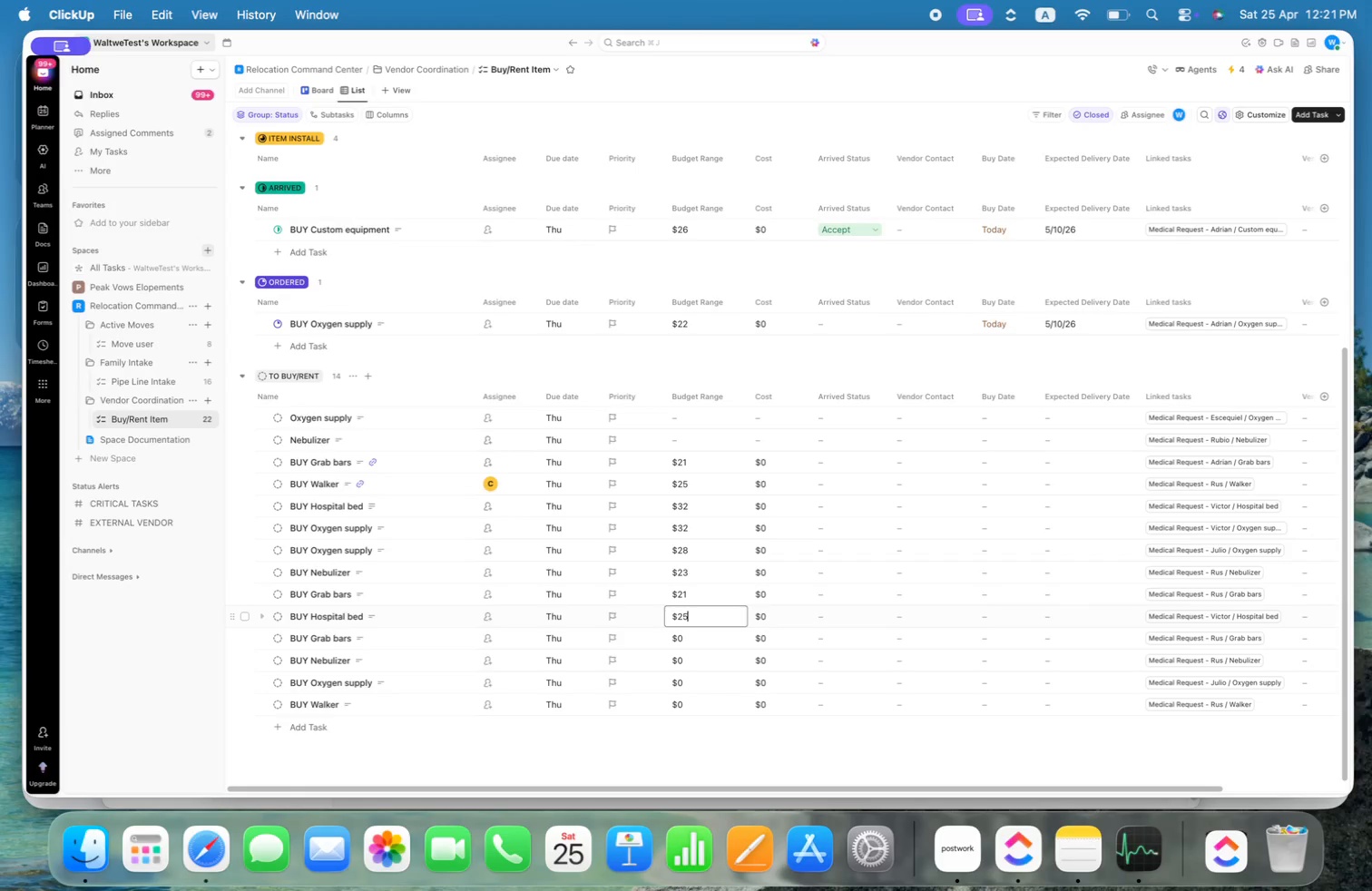 
key(Alt+Enter)
 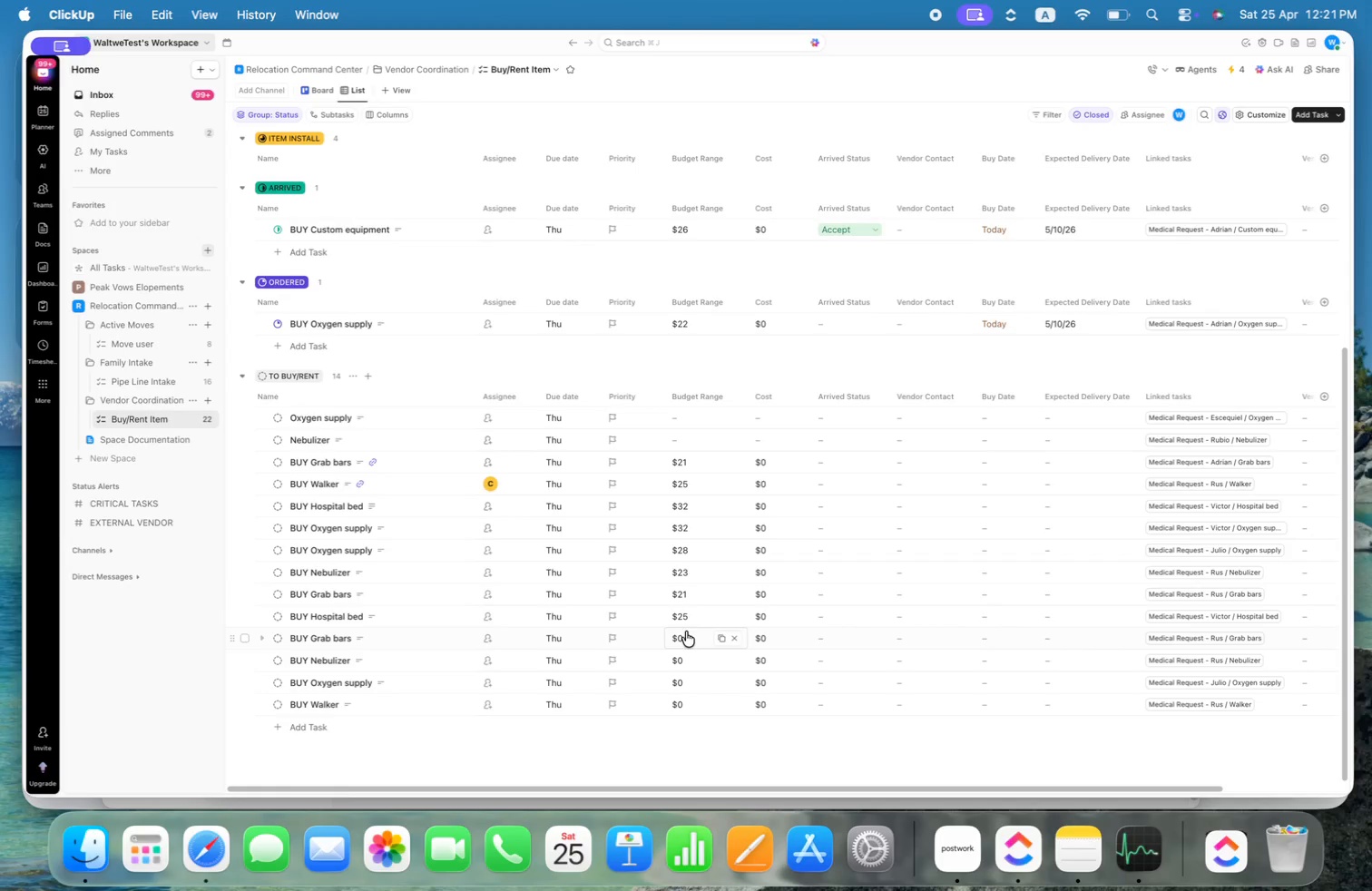 
left_click([691, 636])
 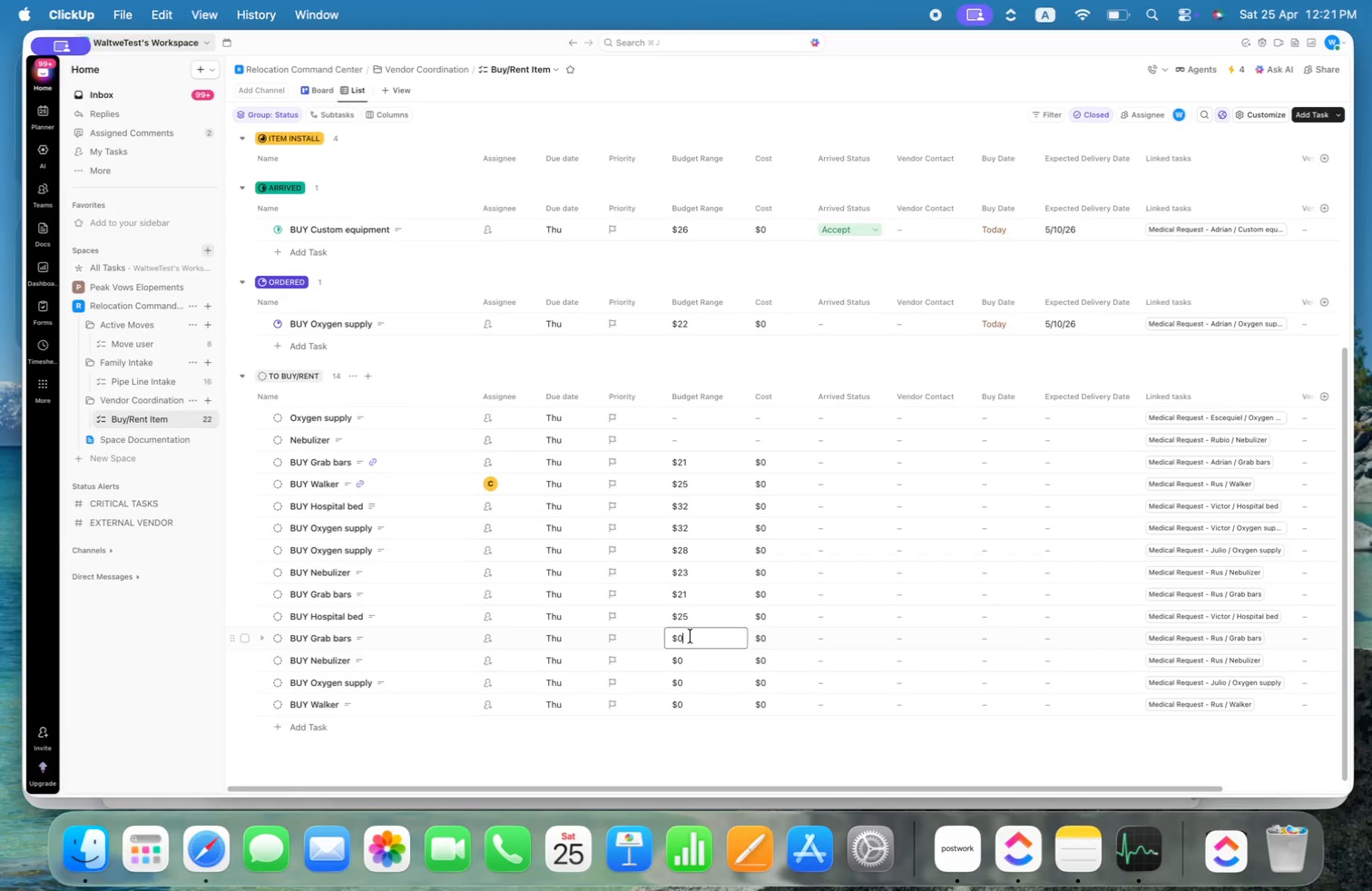 
key(Alt+Backspace)
 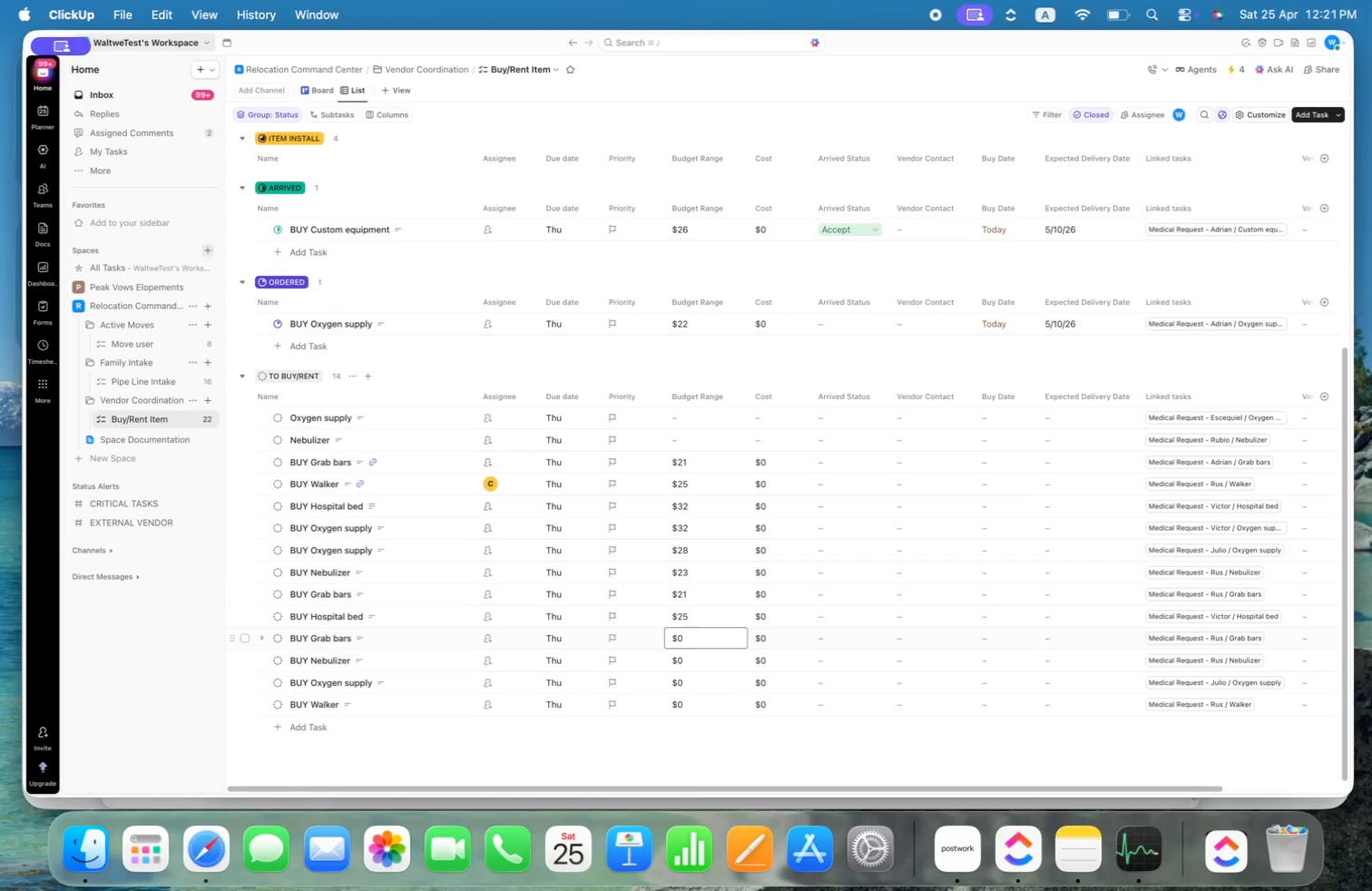 
key(Alt+2)
 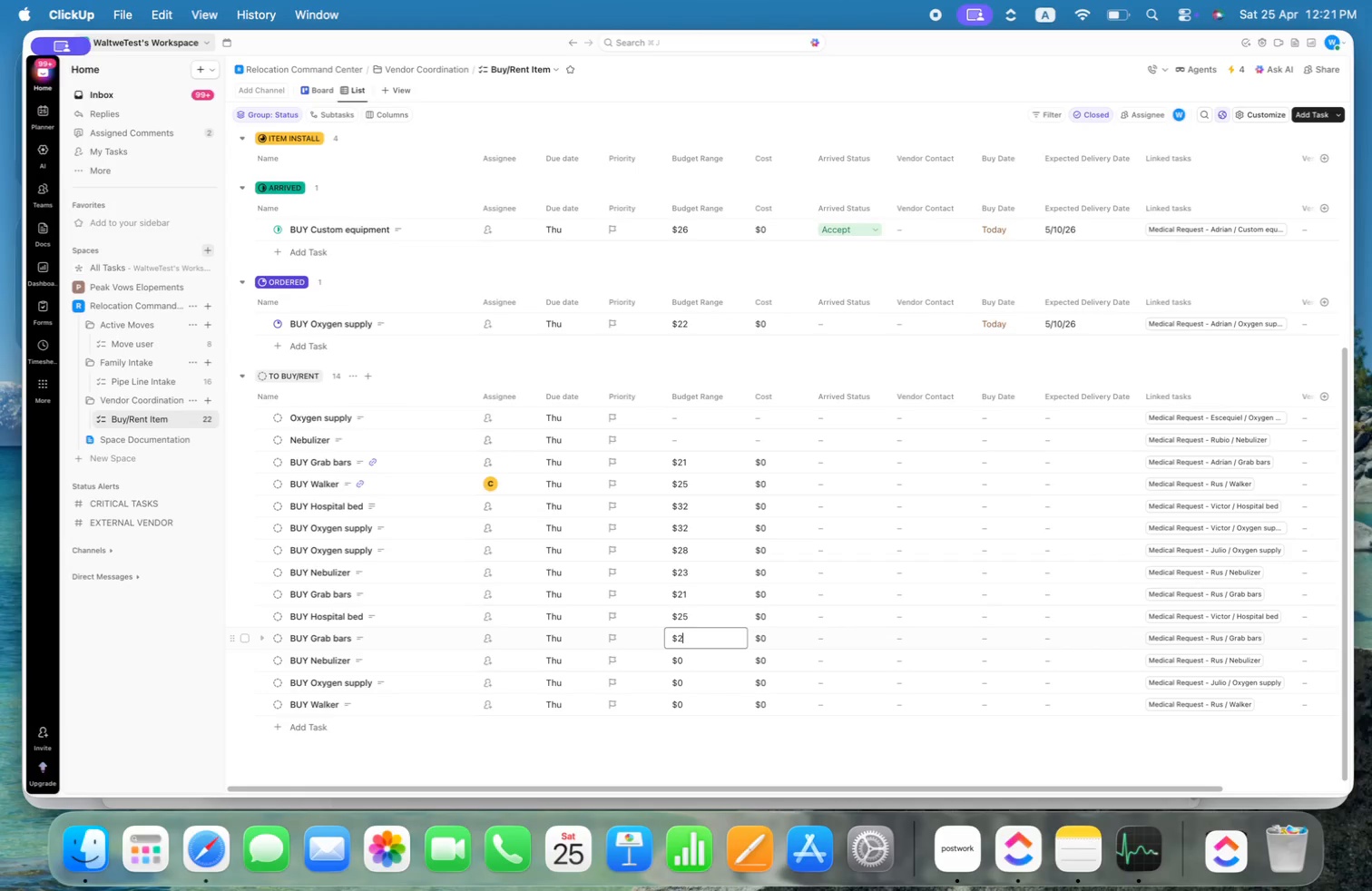 
key(Alt+6)
 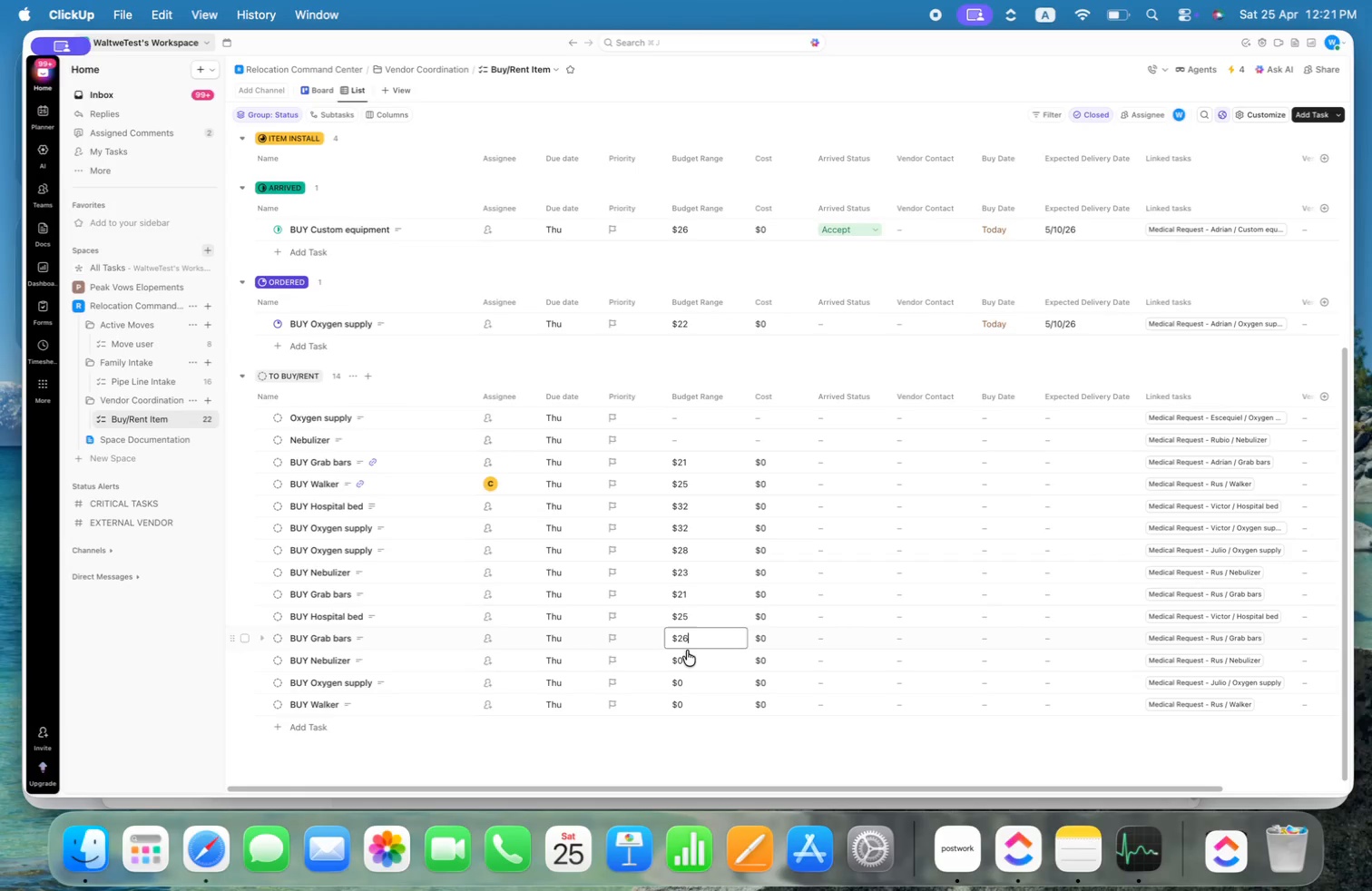 
left_click([683, 662])
 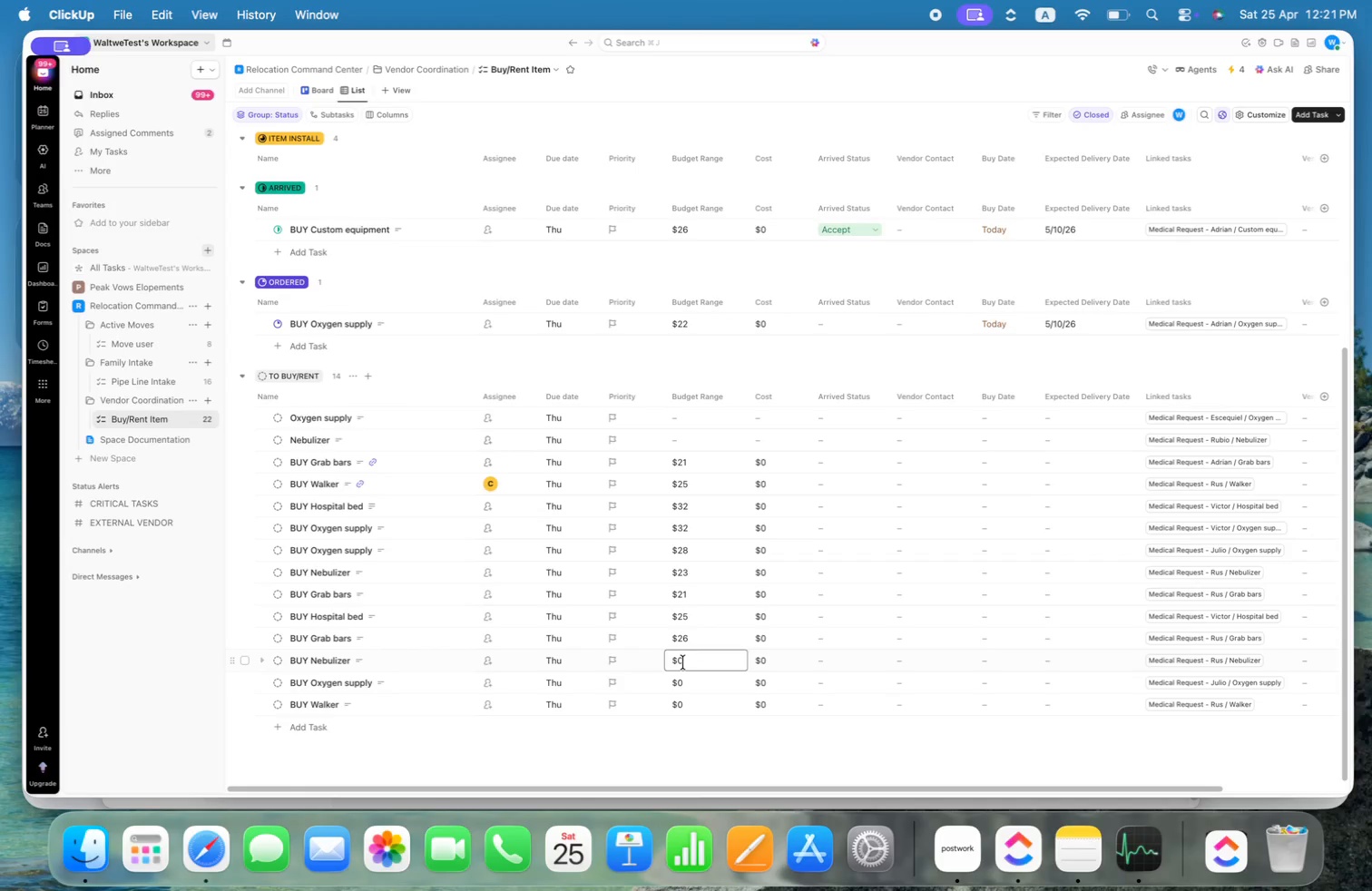 
key(Alt+Backspace)
 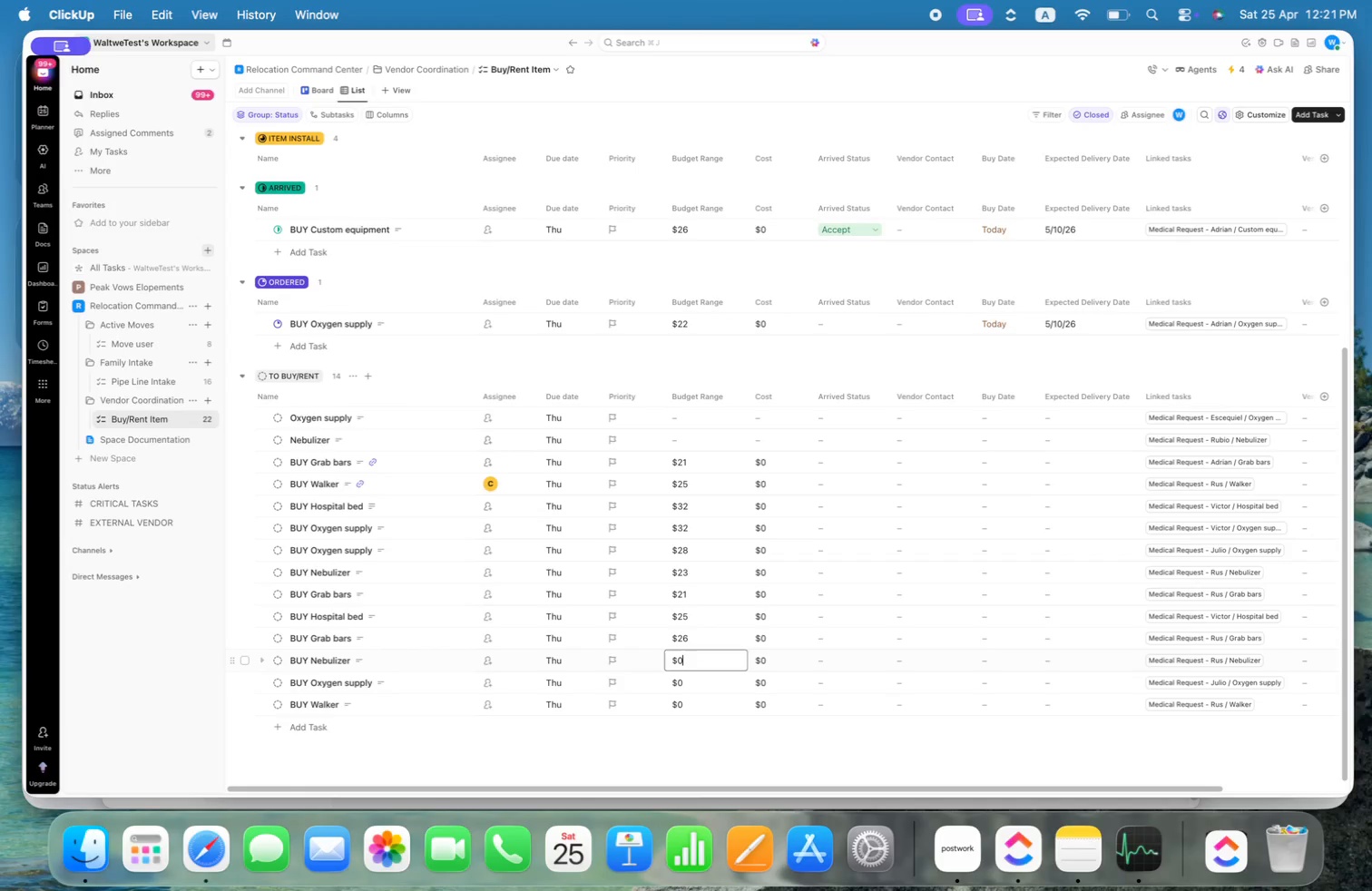 
key(Alt+2)
 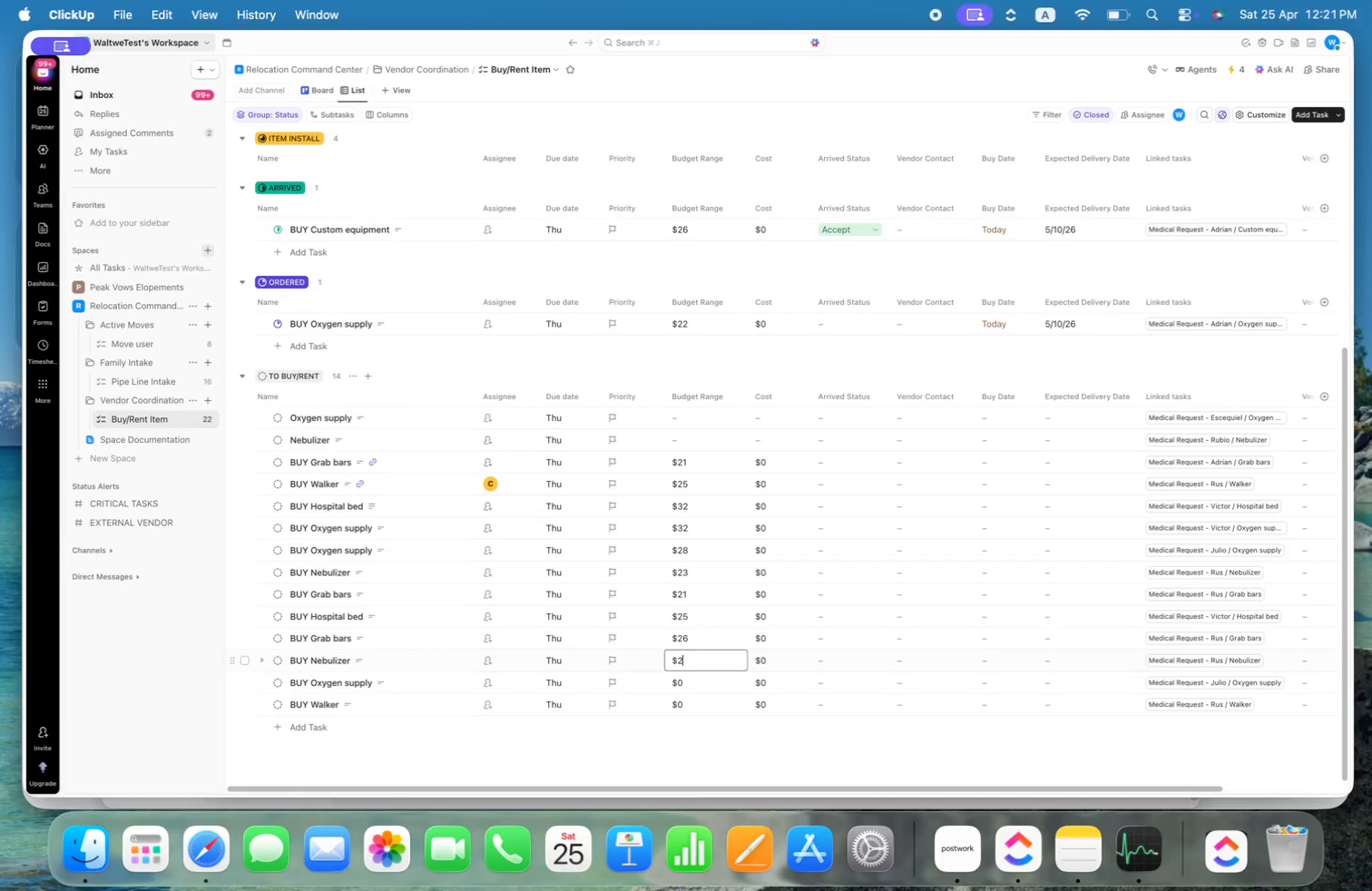 
key(Alt+7)
 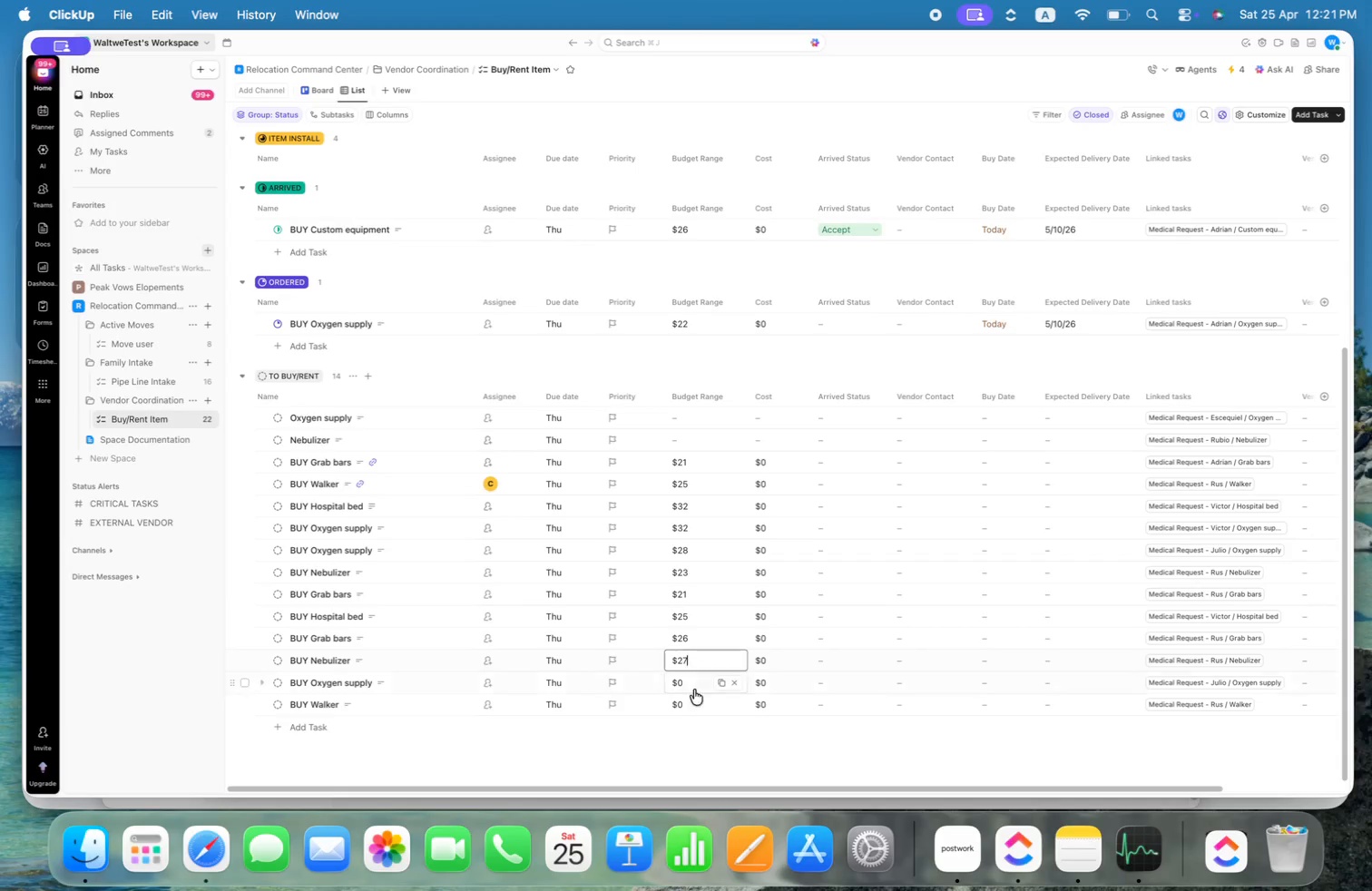 
left_click([694, 686])
 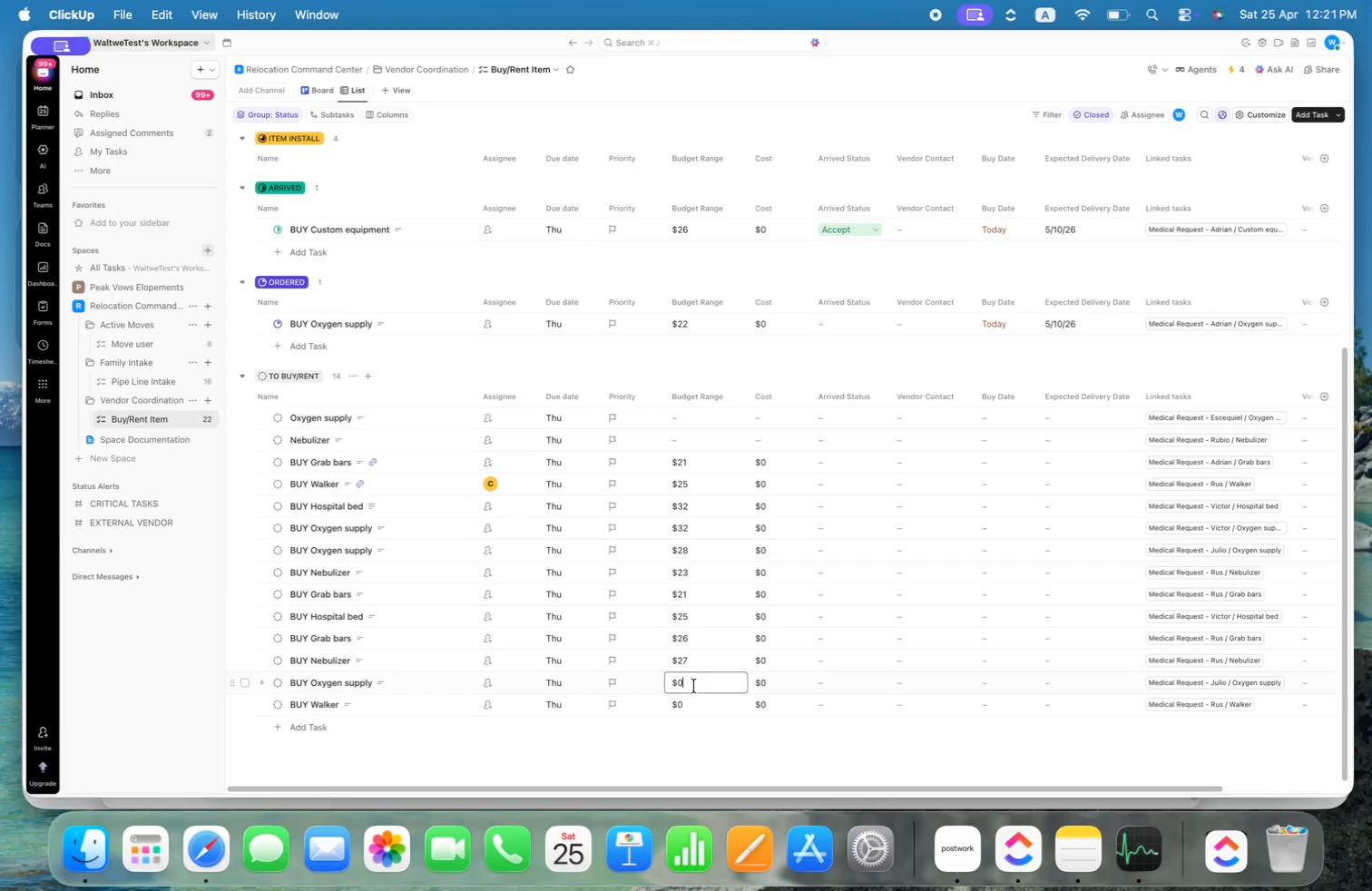 
key(Alt+Backspace)
 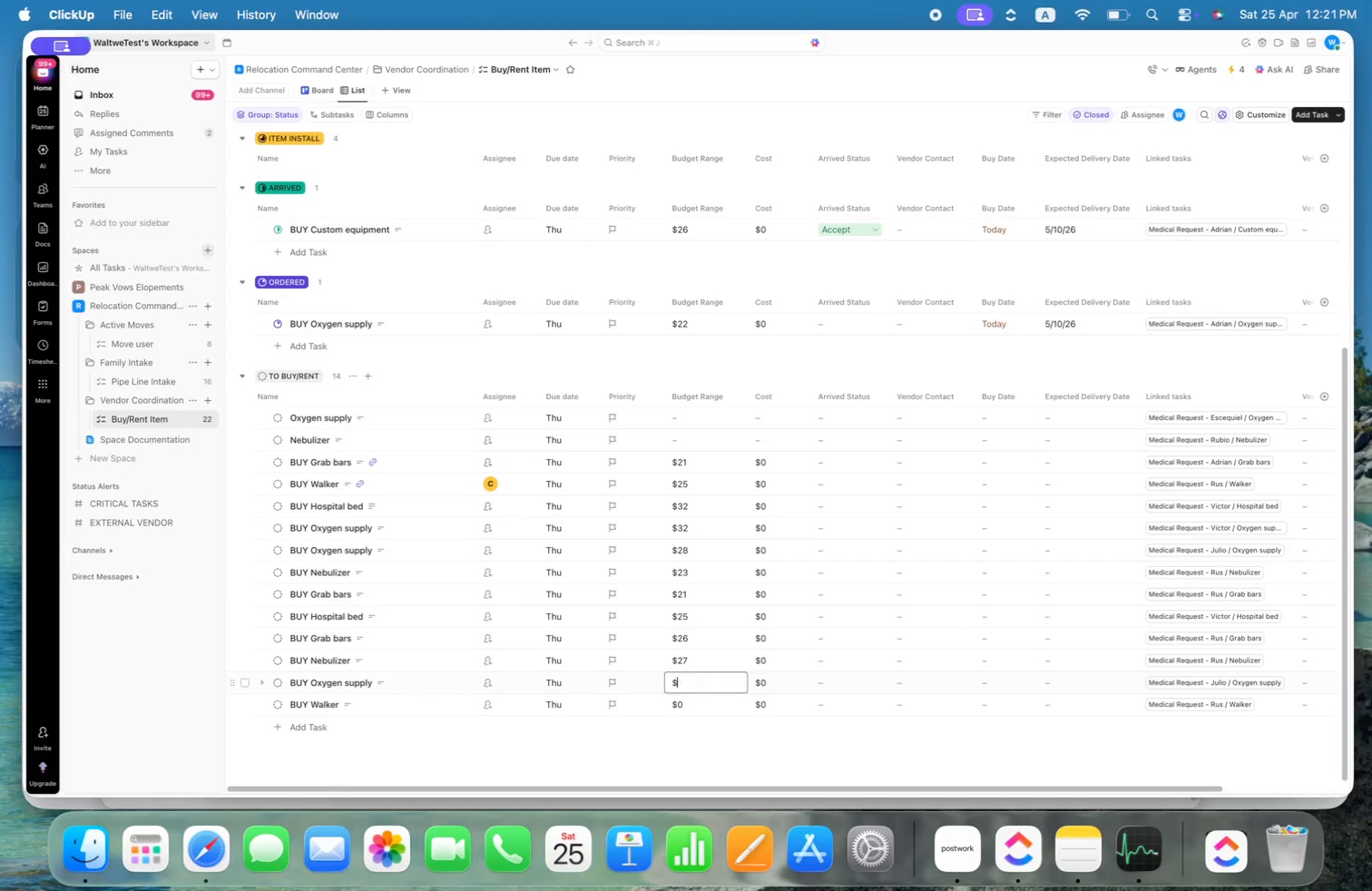 
key(Alt+2)
 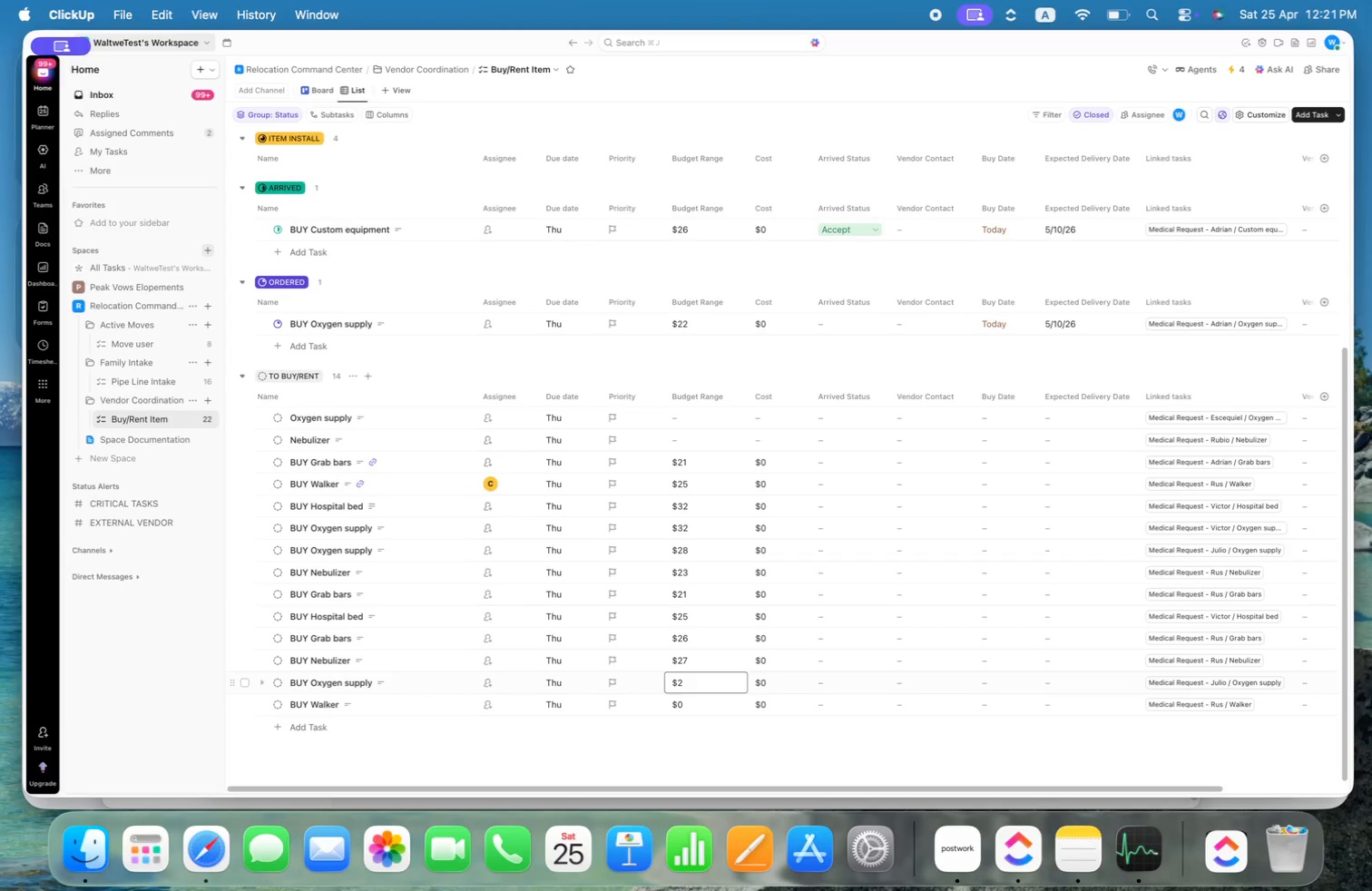 
key(Alt+7)
 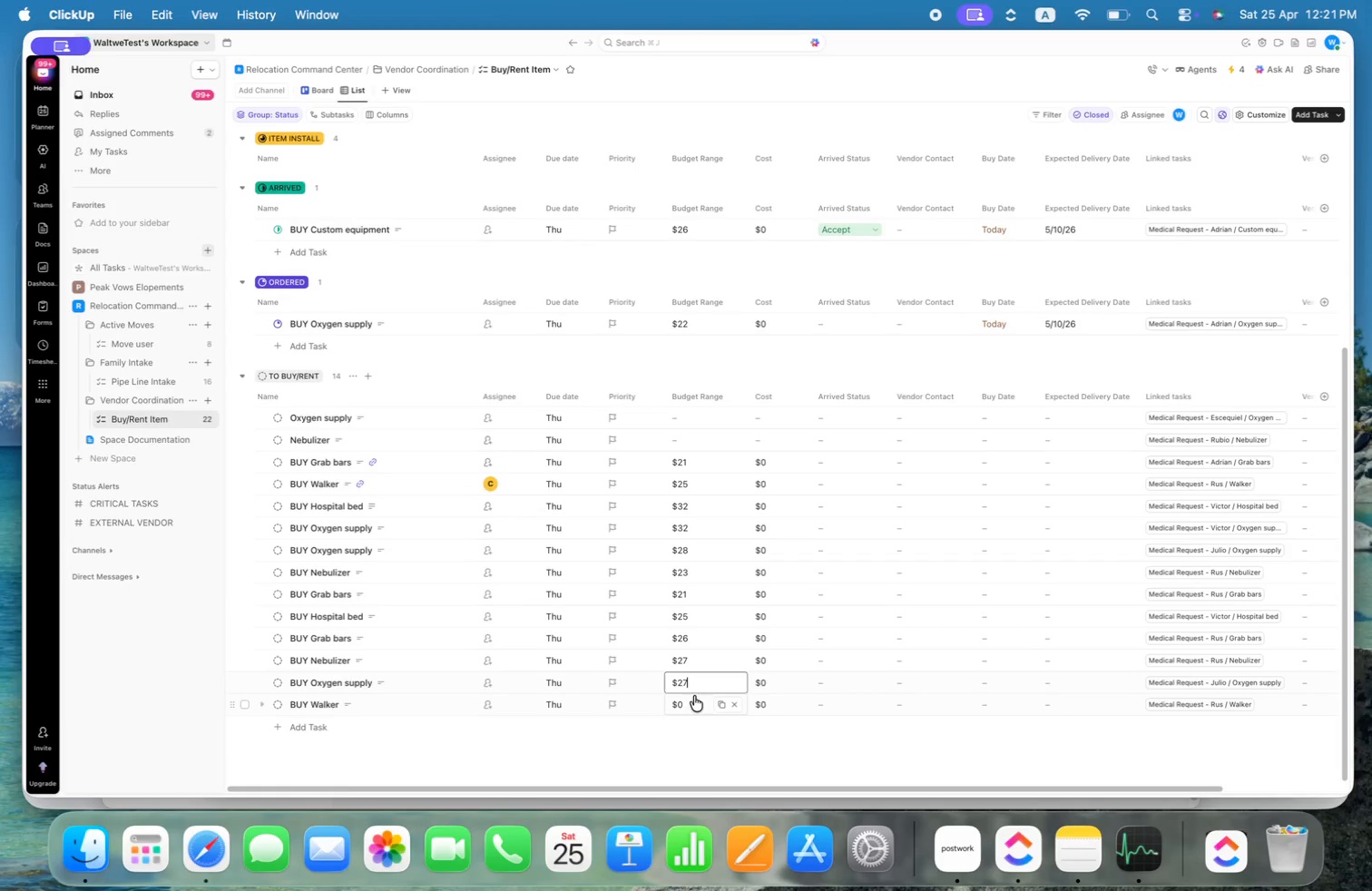 
left_click([695, 703])
 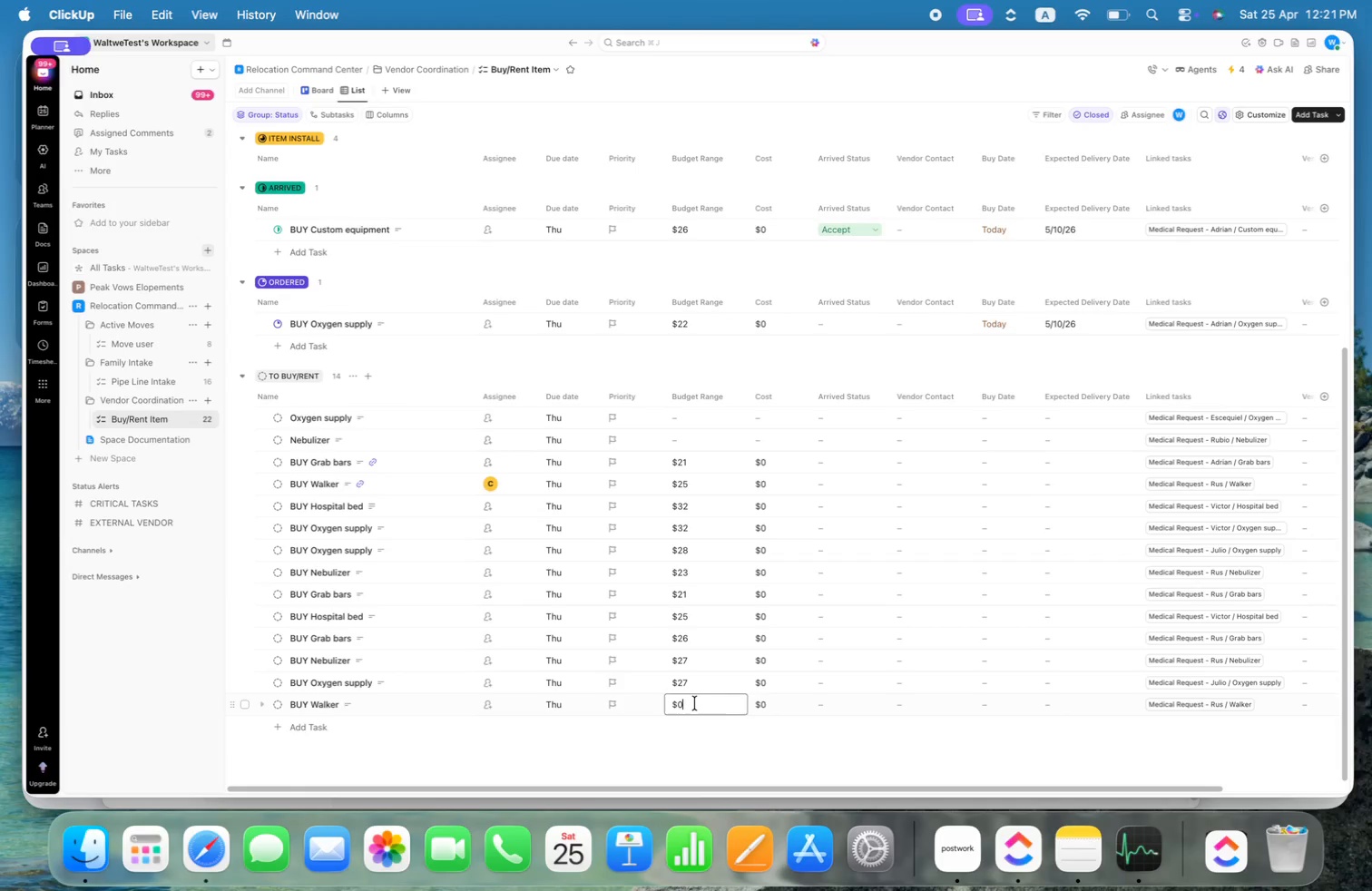 
key(Alt+Backspace)
 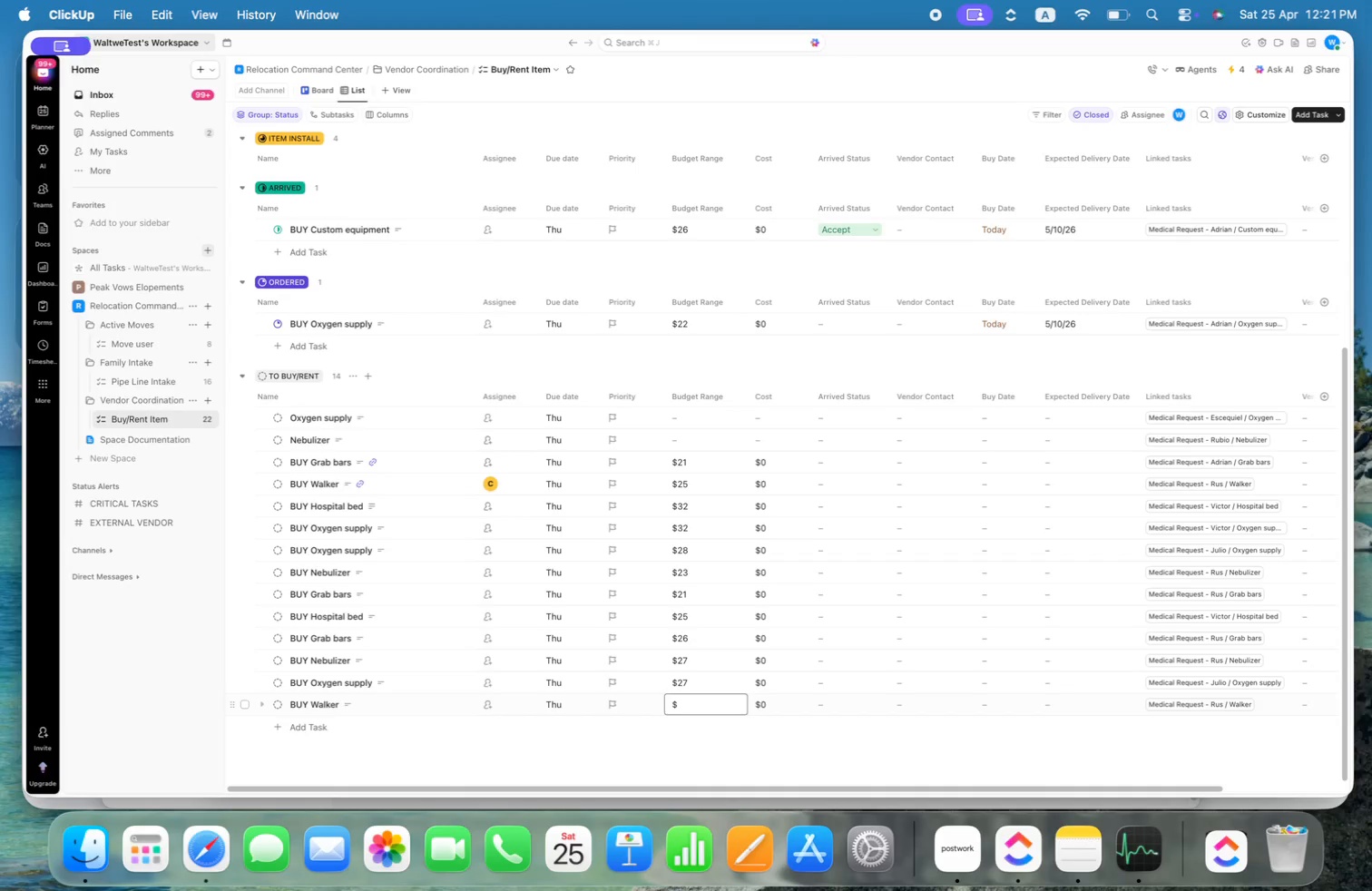 
key(Alt+2)
 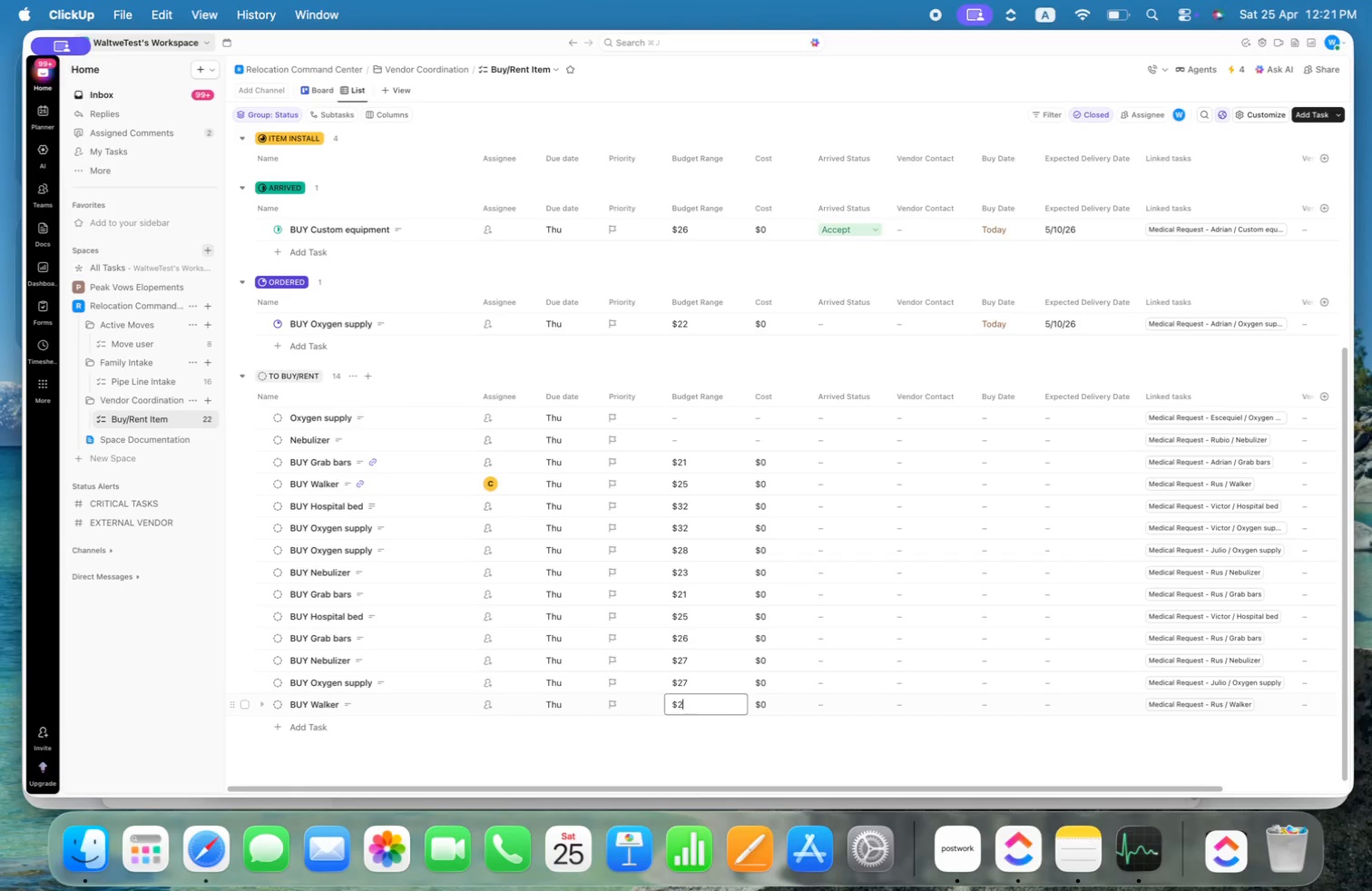 
key(Alt+1)
 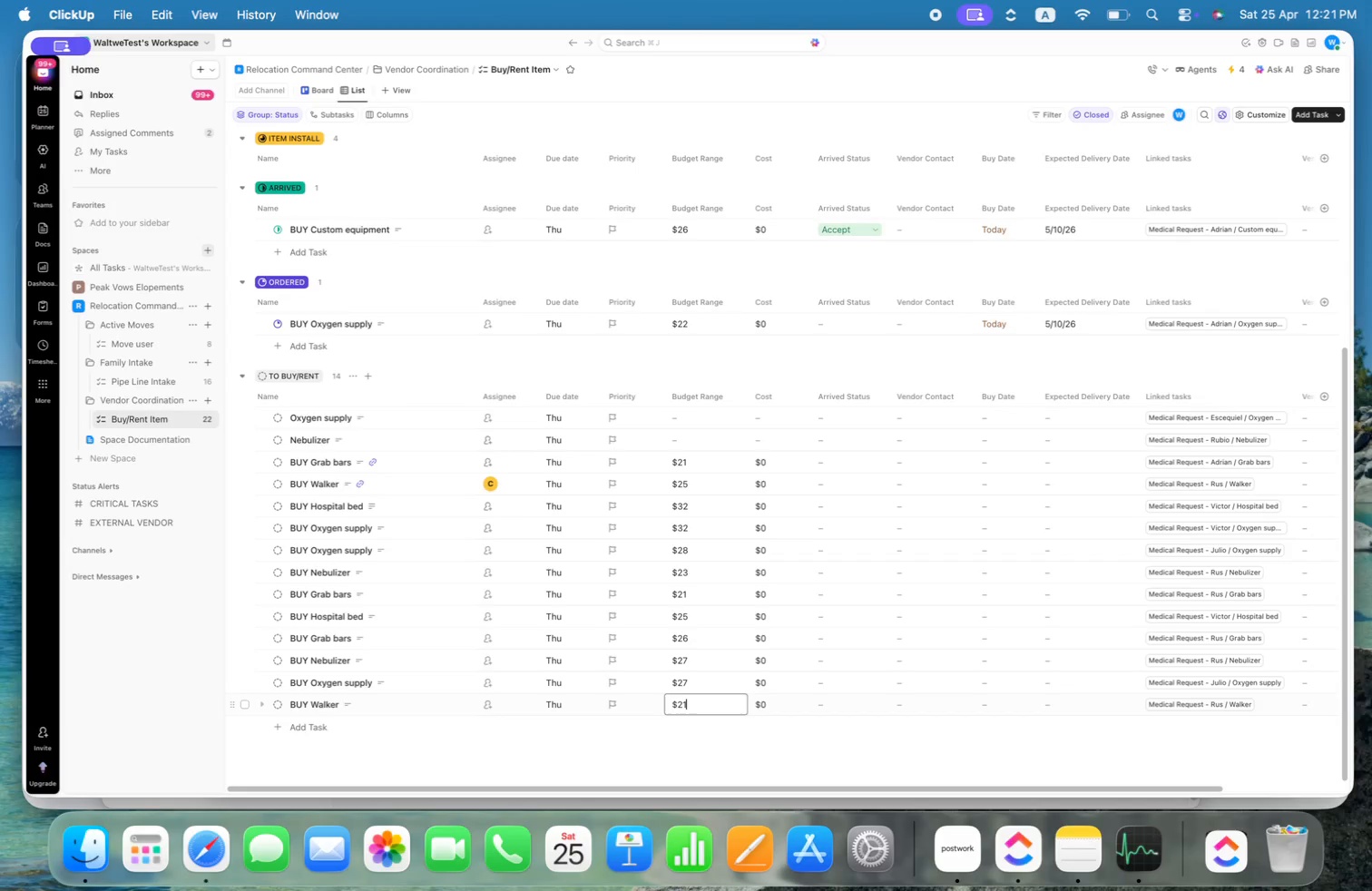 
key(Alt+Enter)
 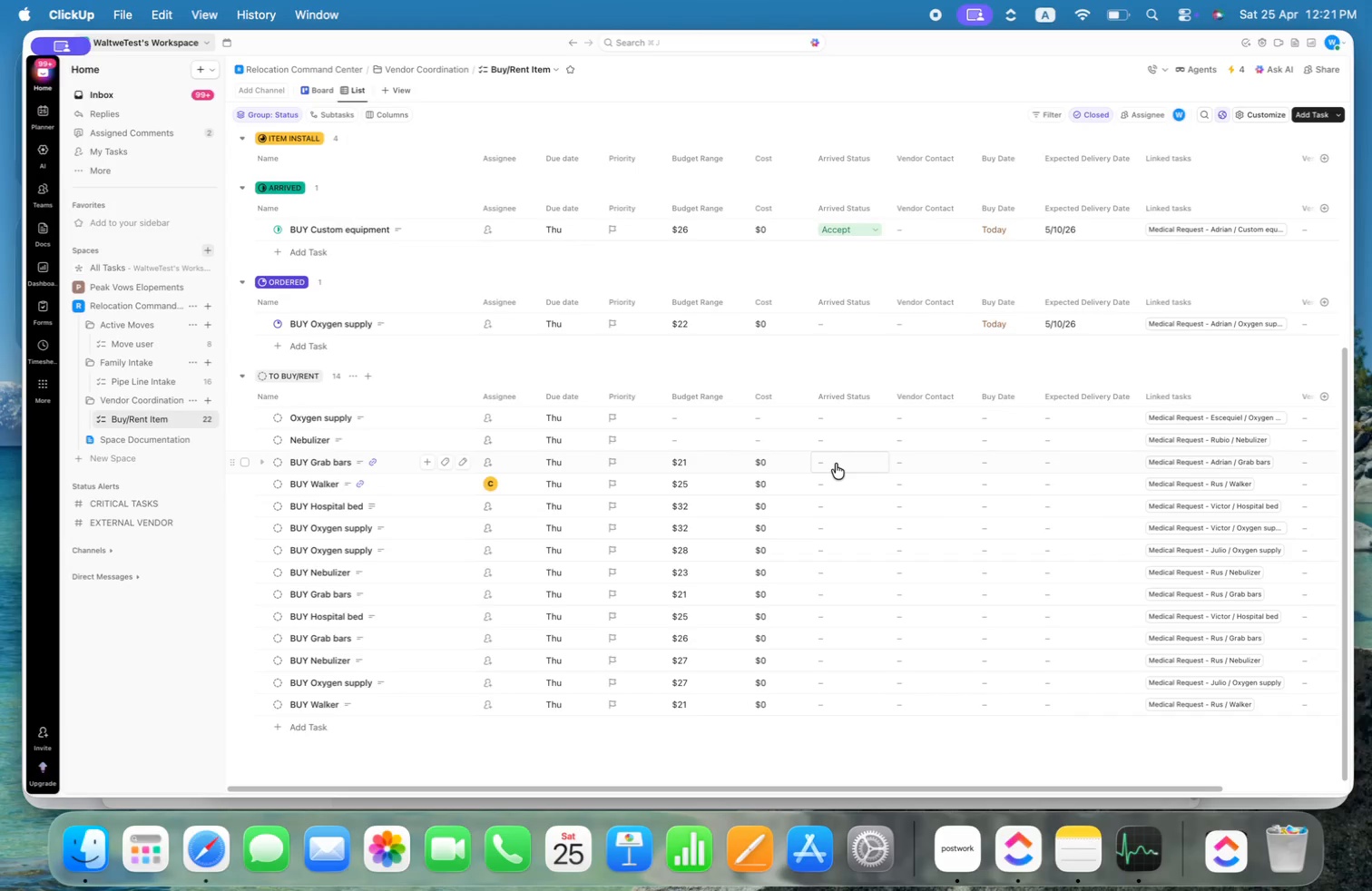 
left_click([836, 465])
 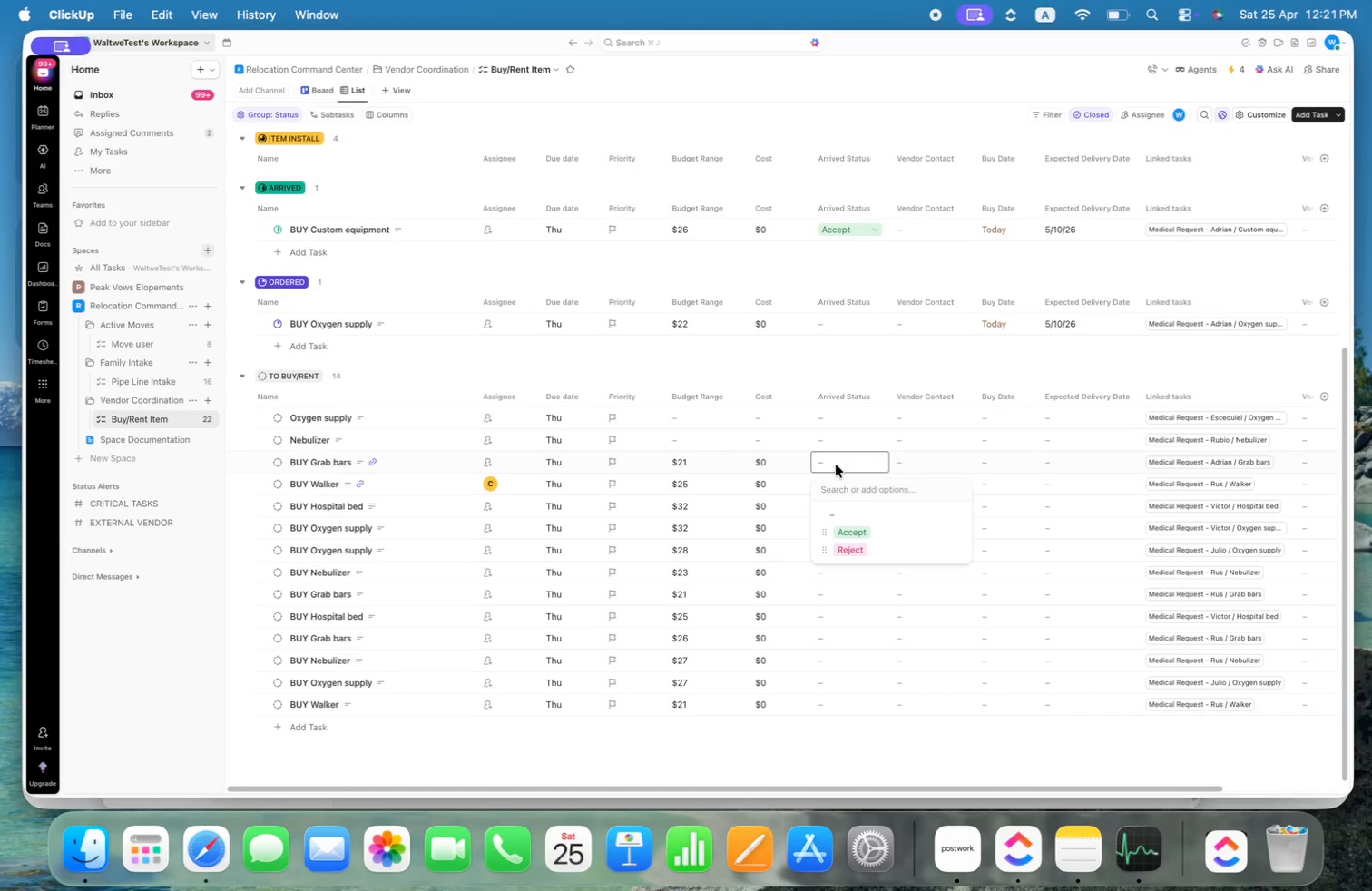 
left_click([927, 459])
 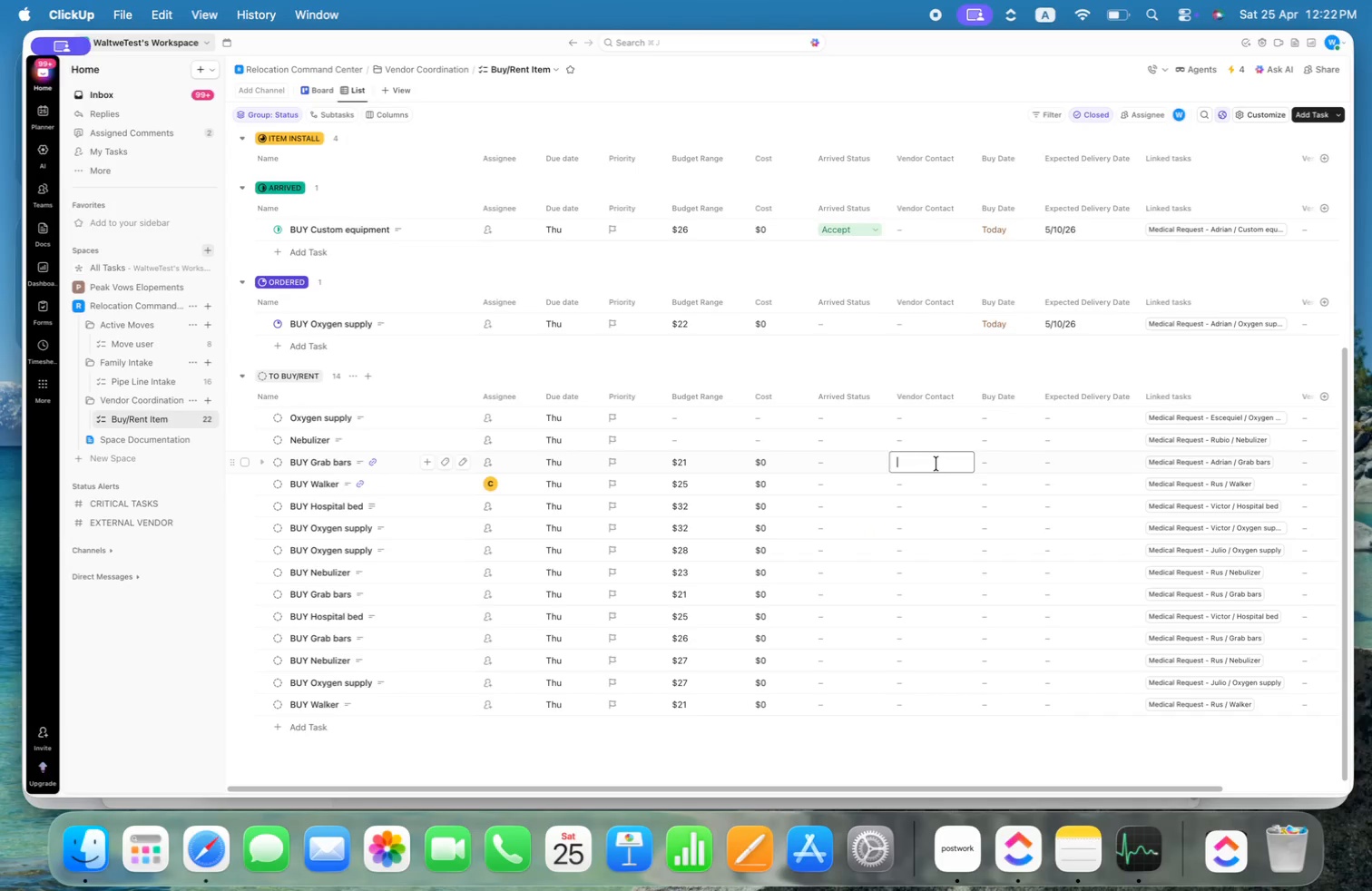 
left_click([996, 465])
 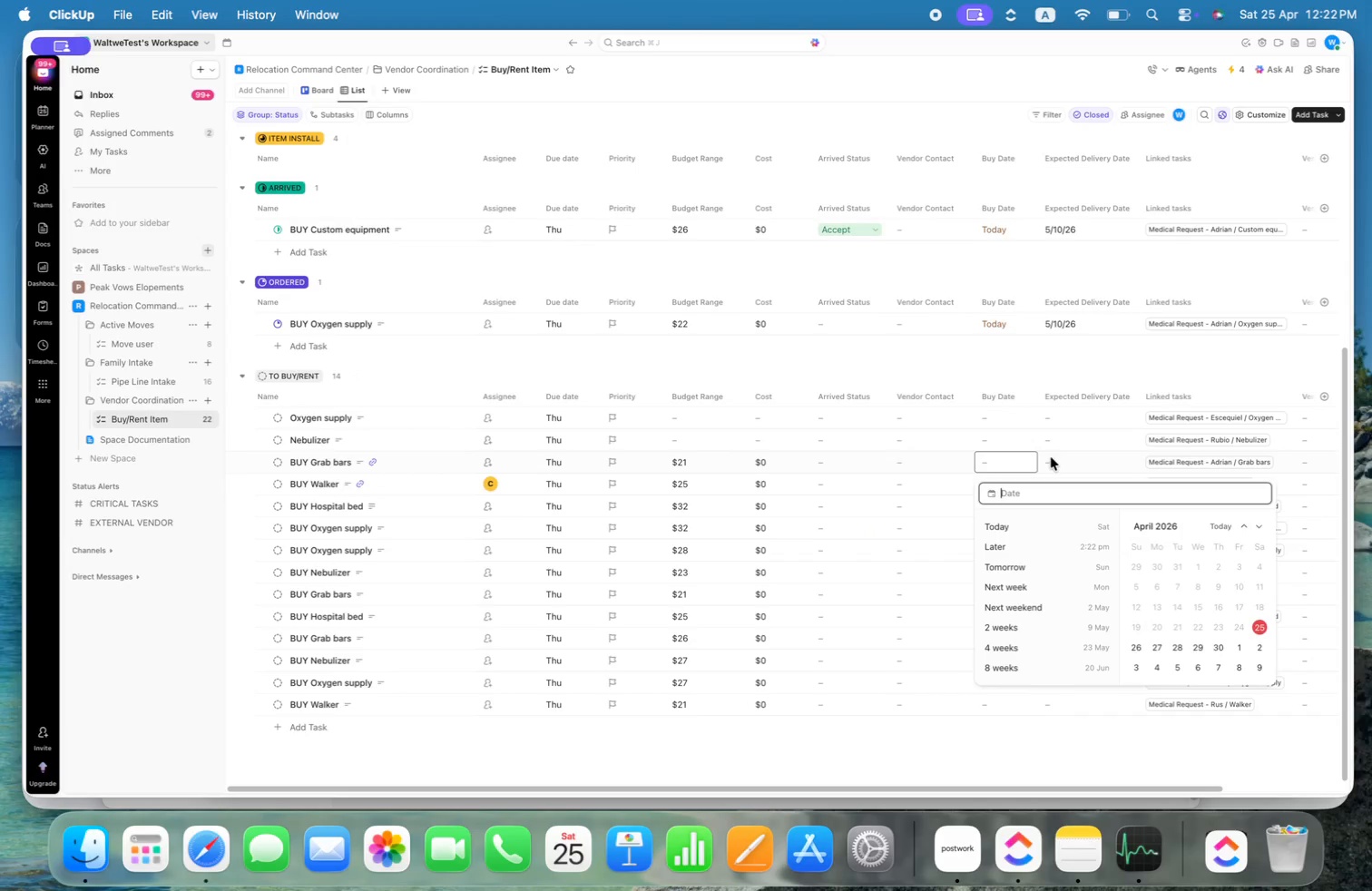 
left_click([1062, 463])
 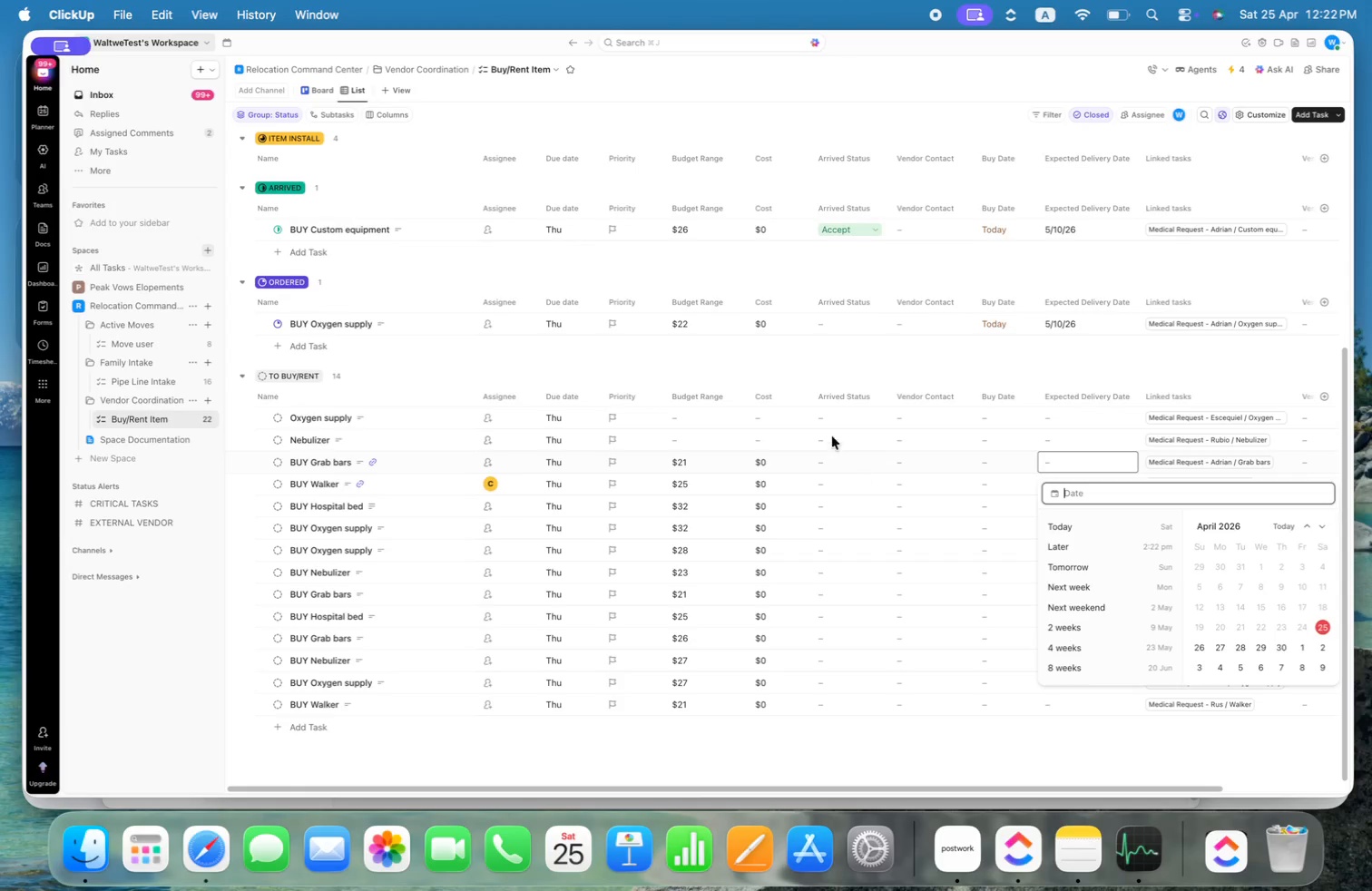 
left_click([817, 370])
 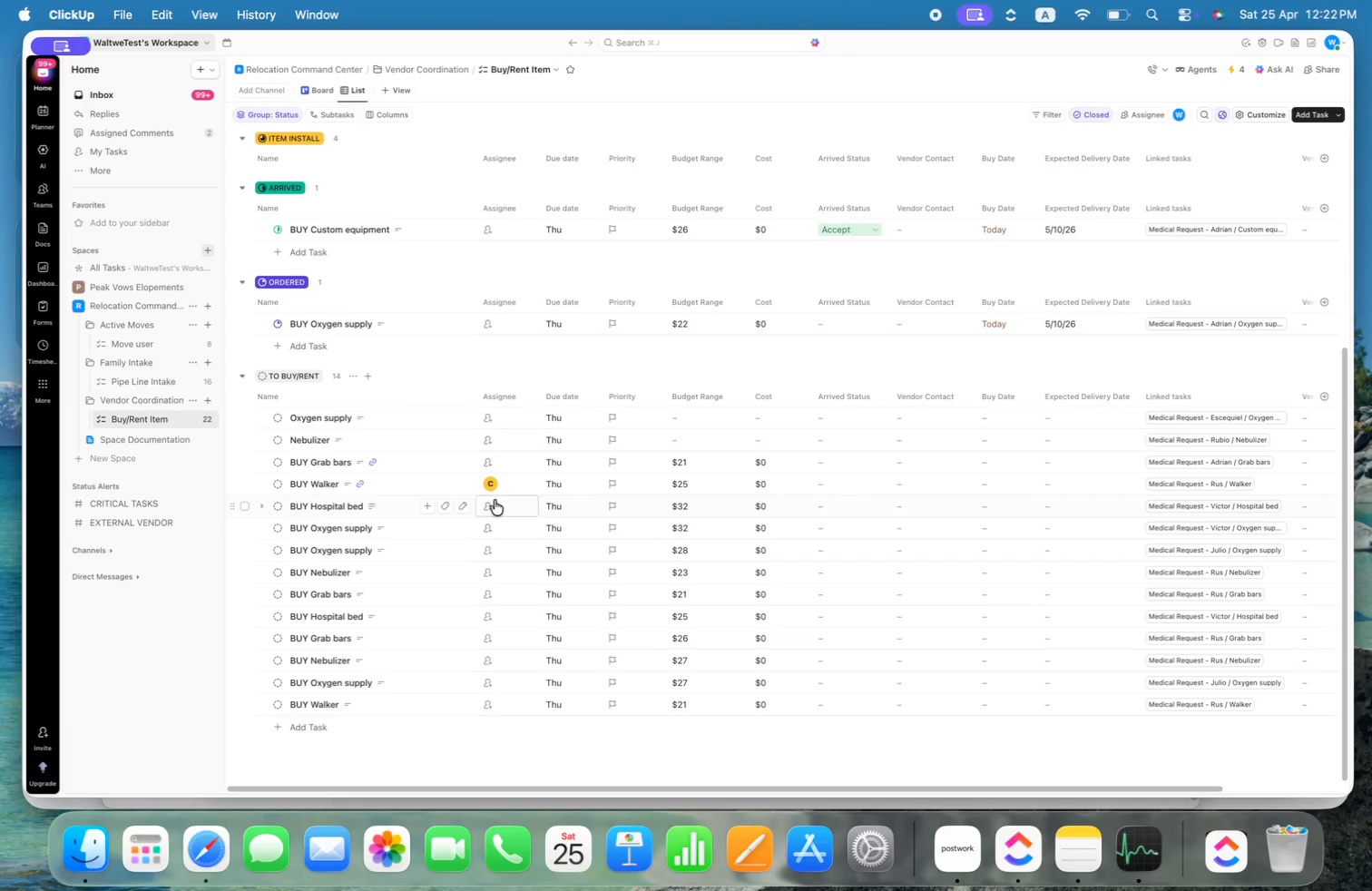 
left_click([527, 588])
 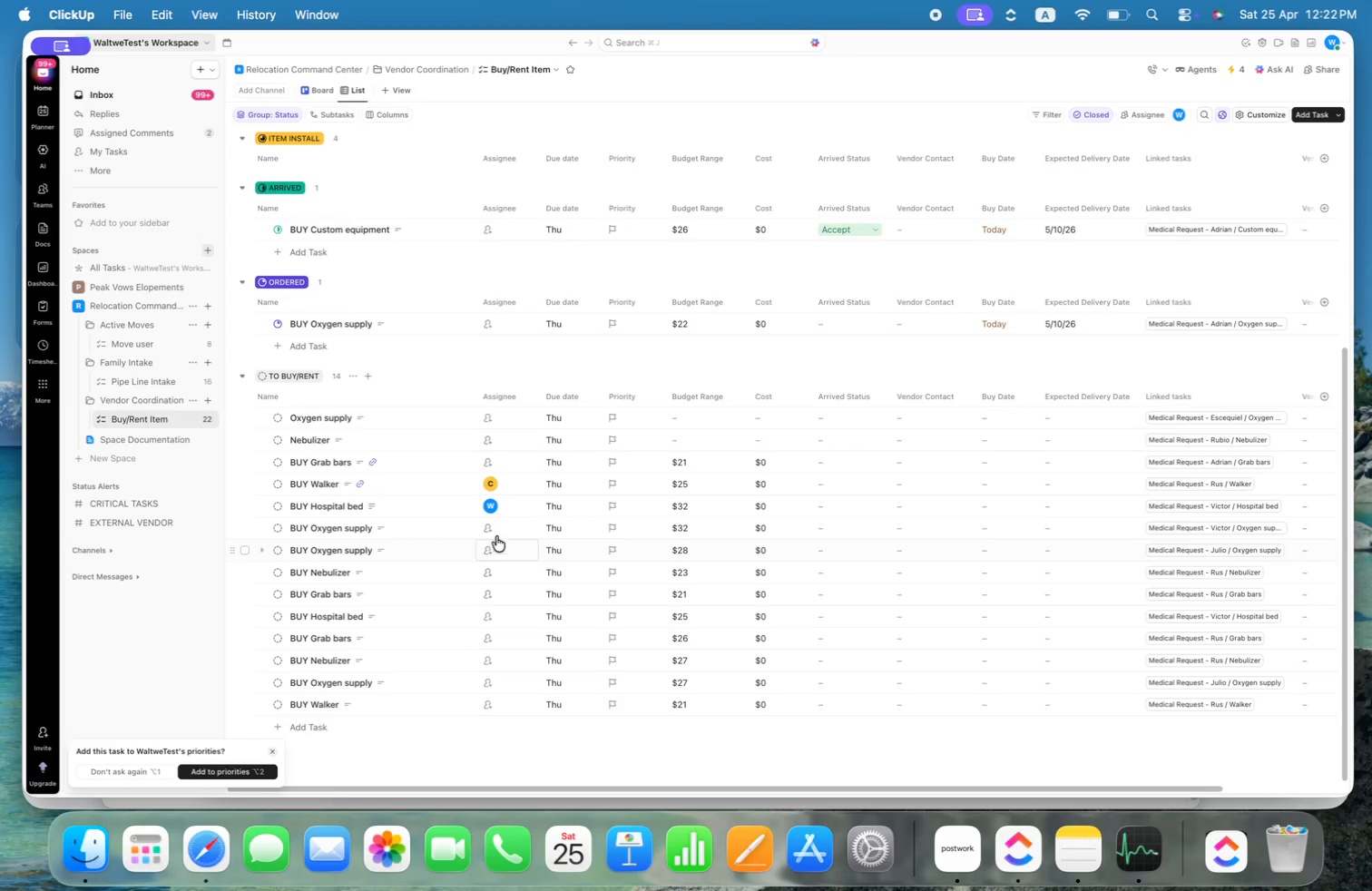 
left_click([495, 534])
 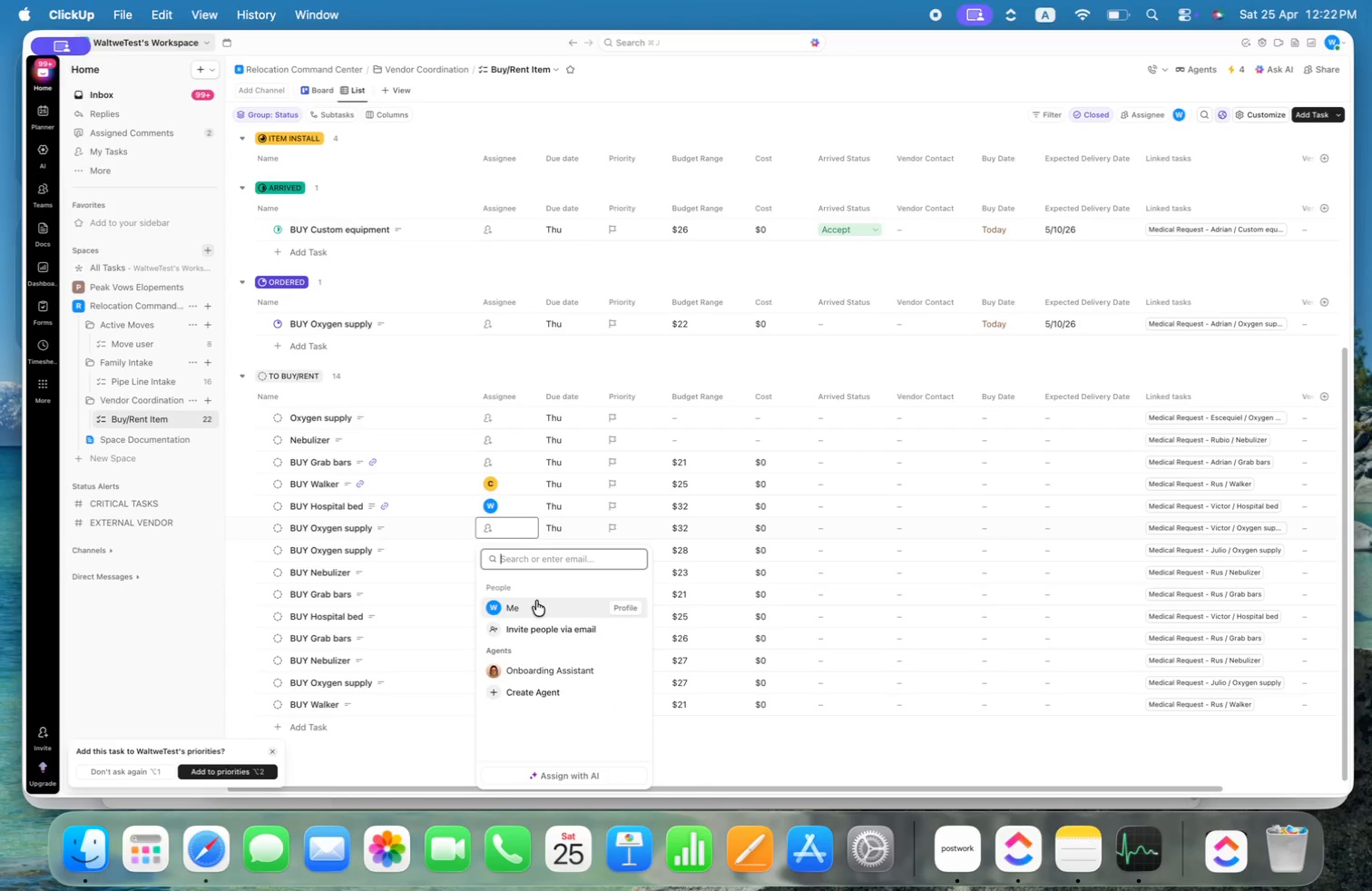 
left_click([544, 605])
 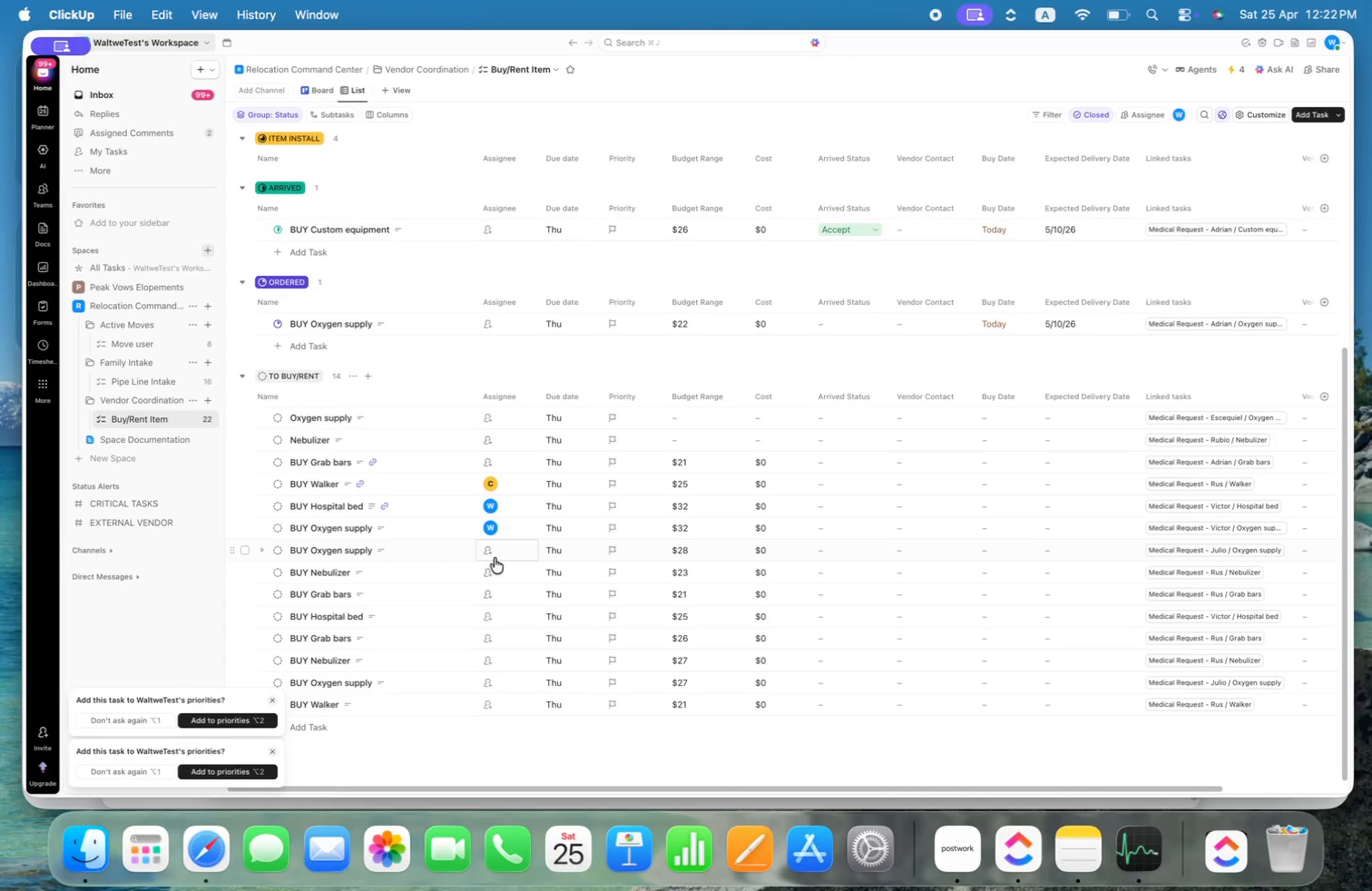 
left_click([494, 556])
 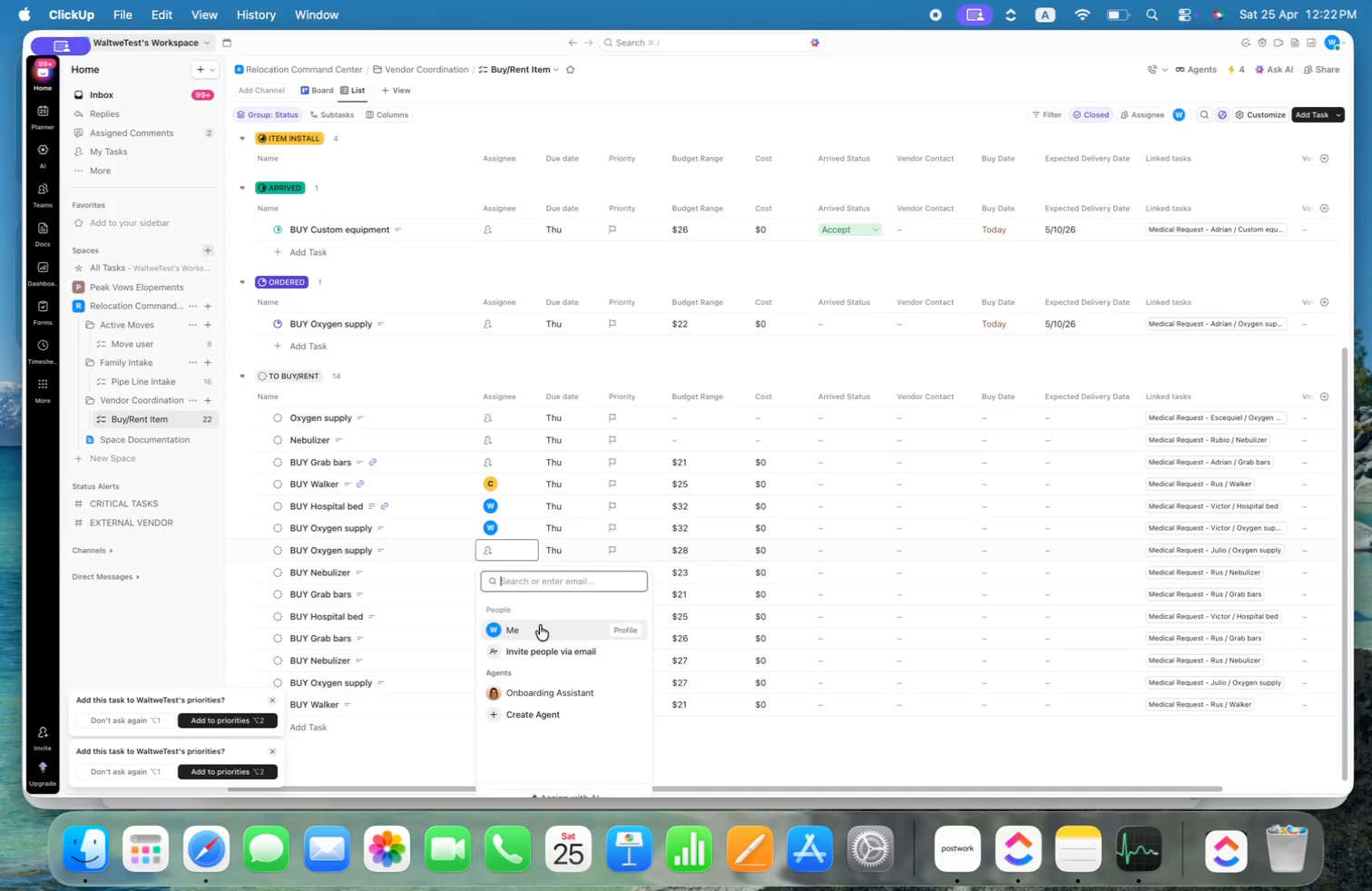 
left_click([540, 630])
 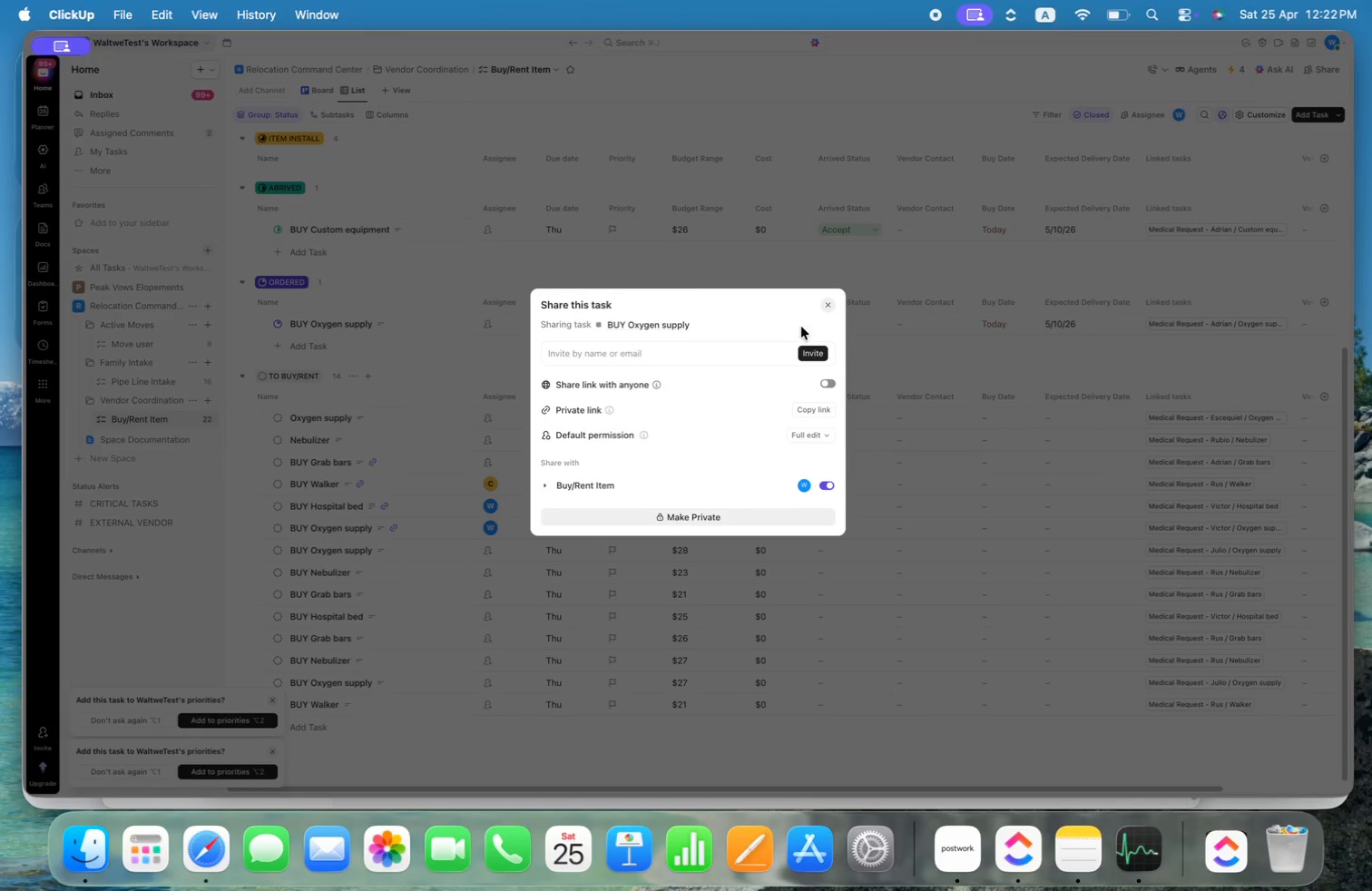 
left_click([830, 303])
 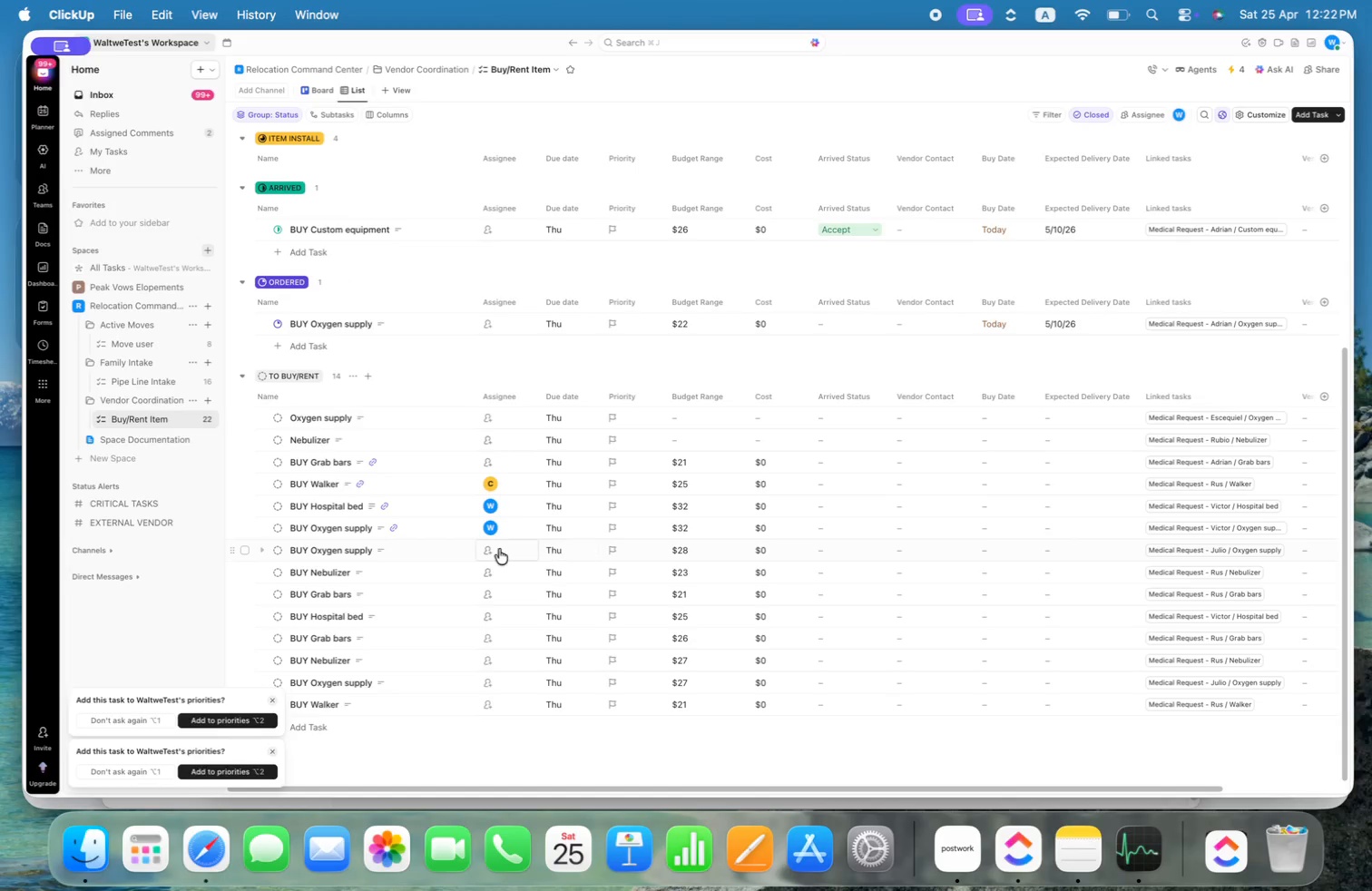 
left_click([495, 546])
 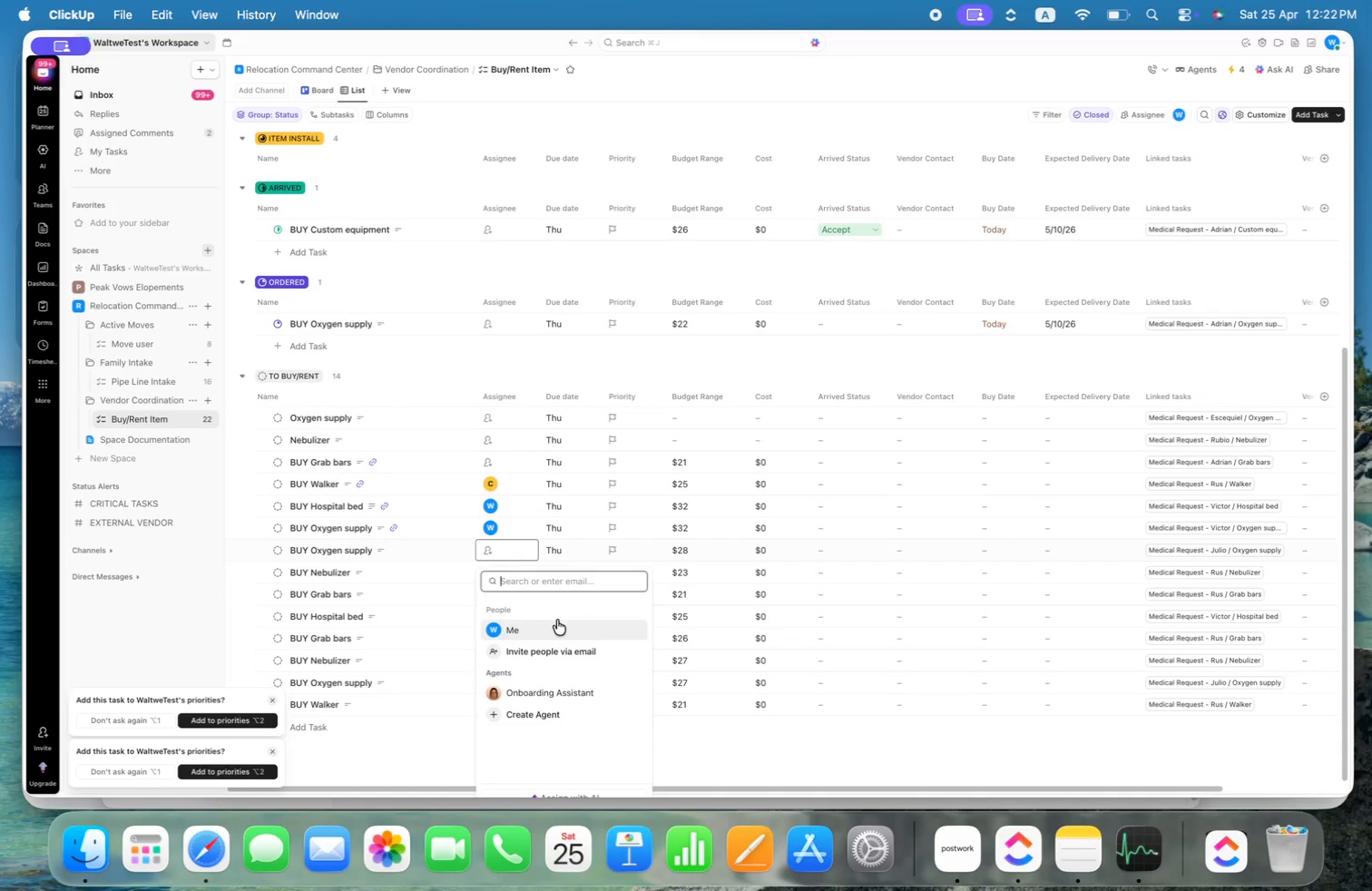 
left_click([555, 624])
 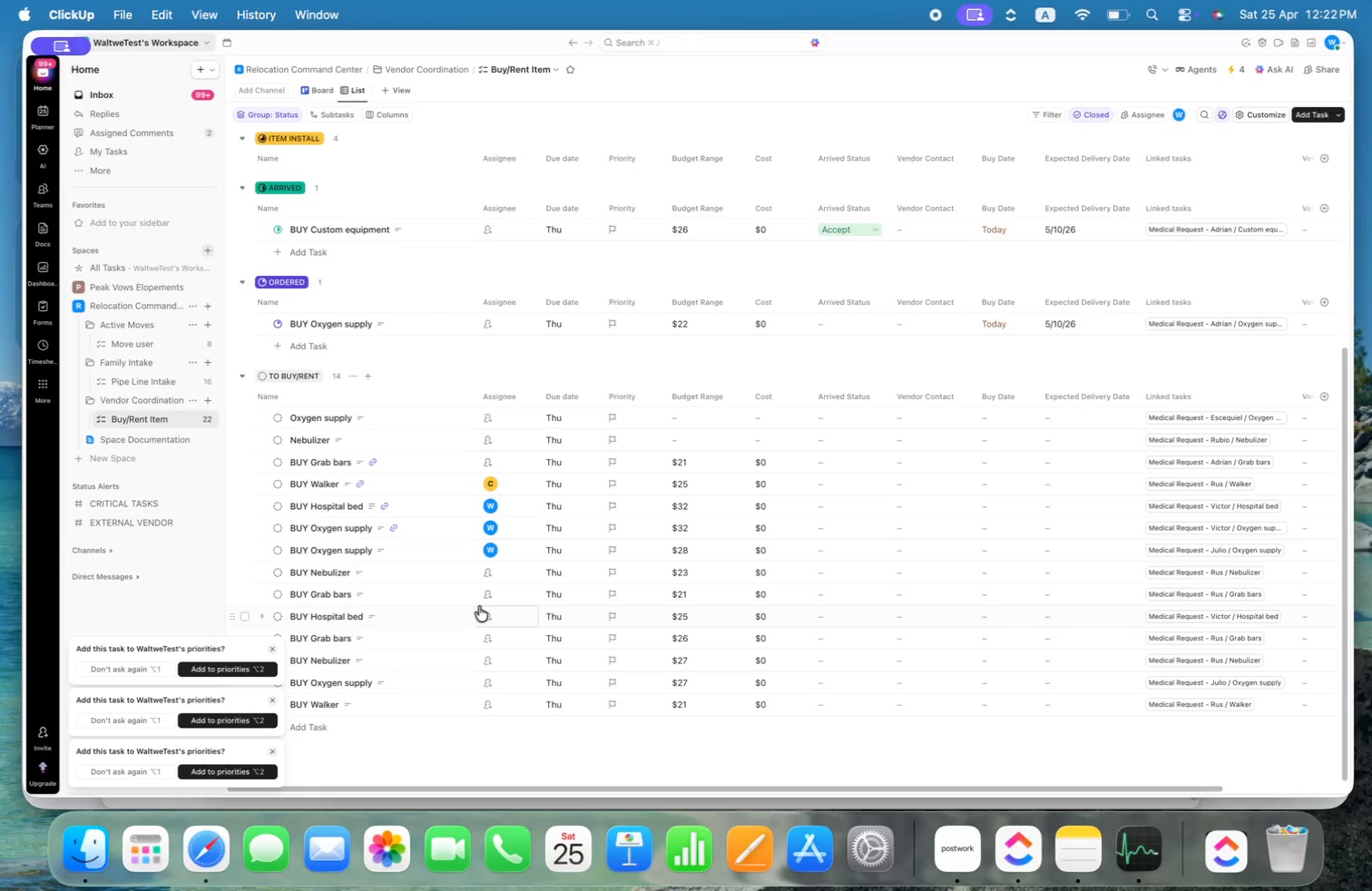 
left_click([492, 579])
 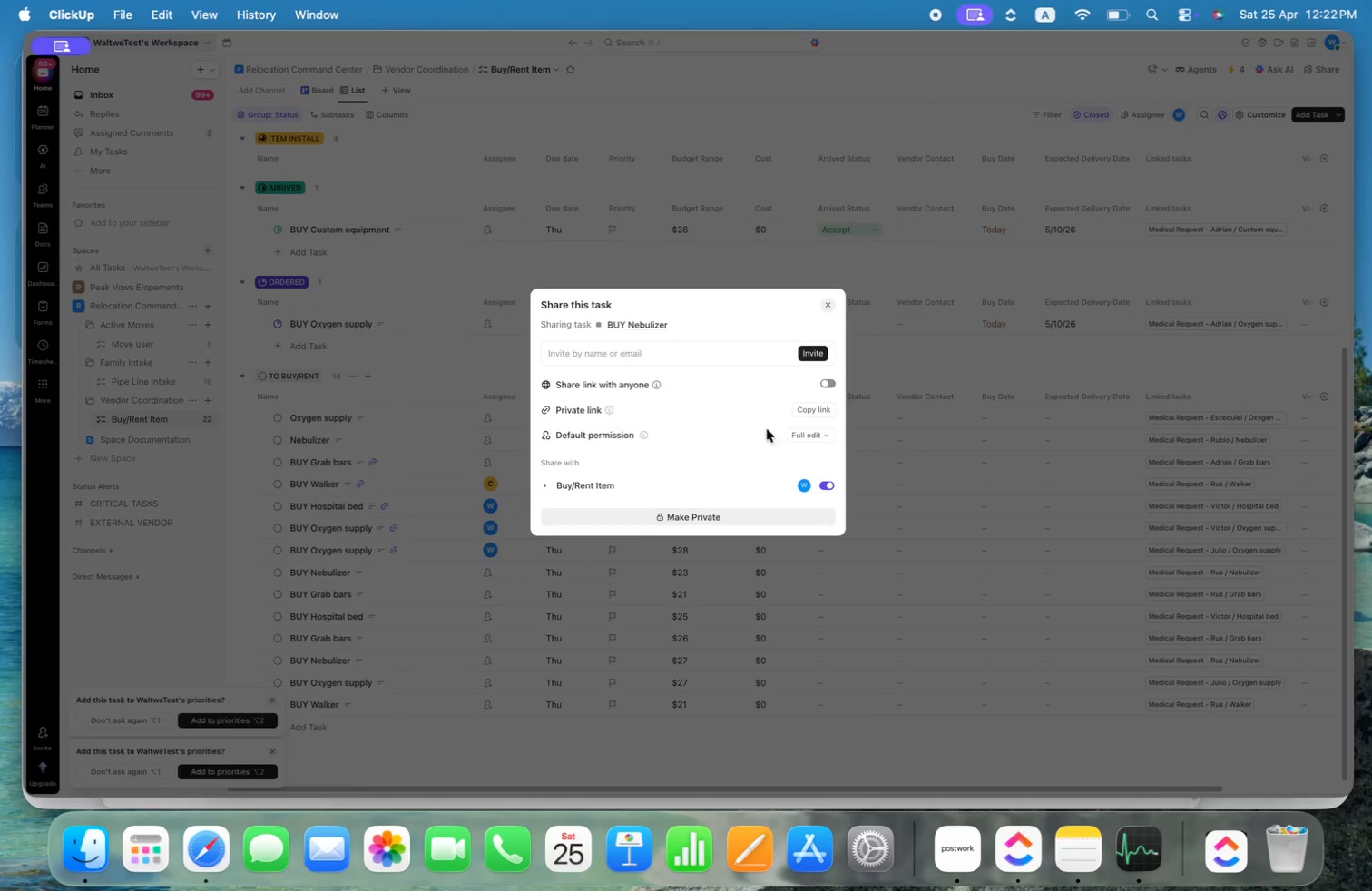 
left_click([830, 303])
 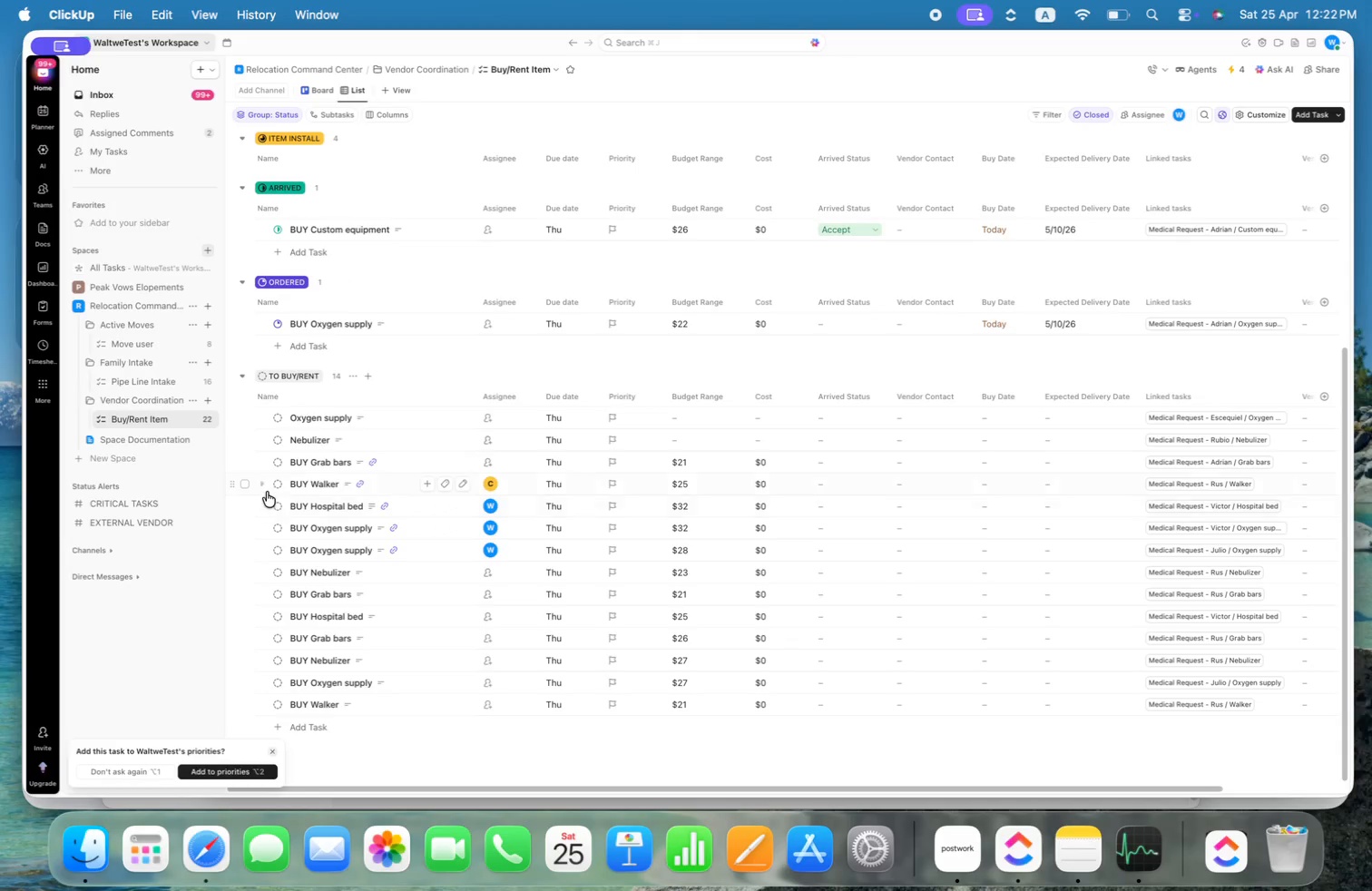 
left_click([243, 484])
 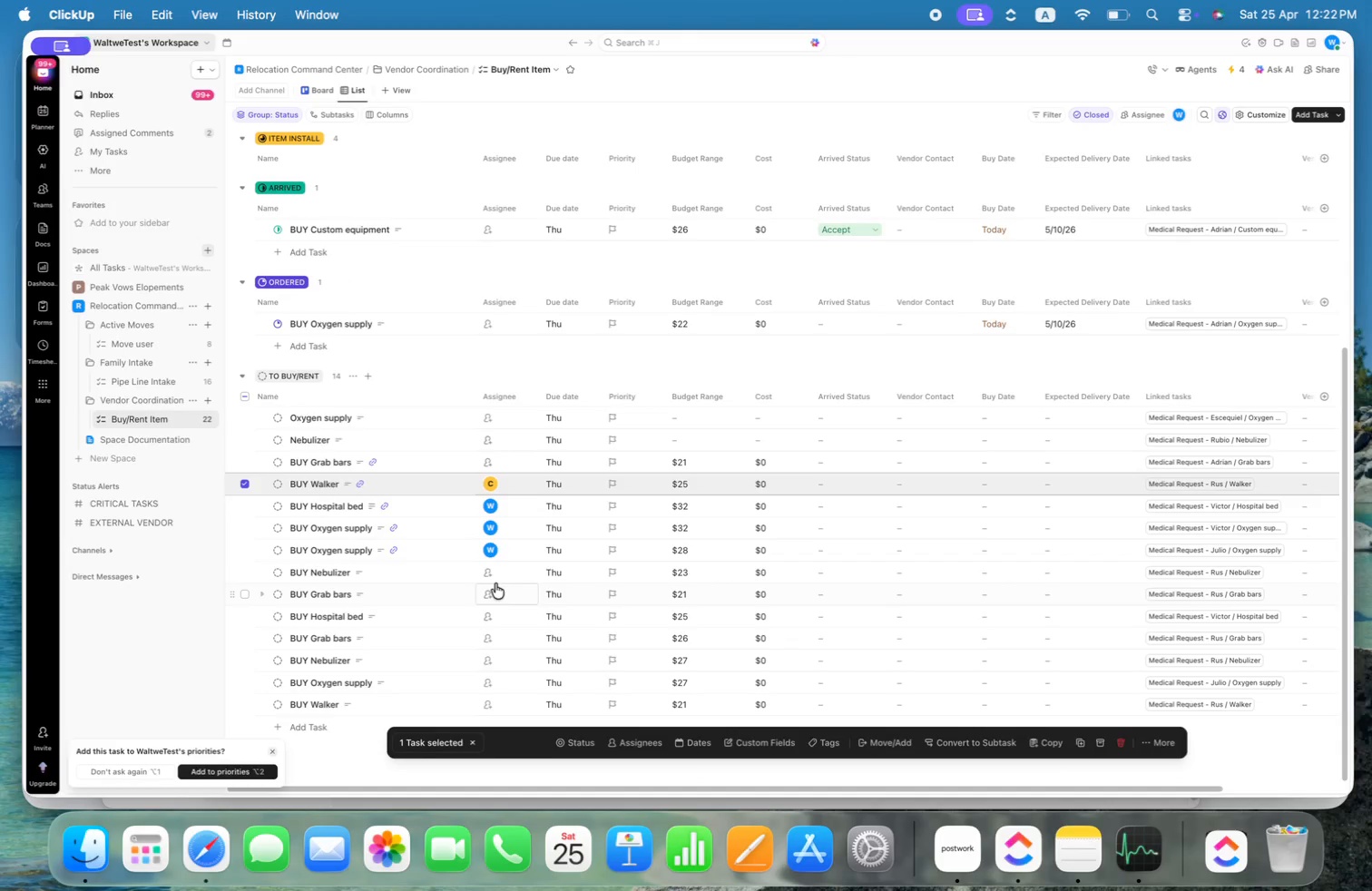 
left_click([488, 573])
 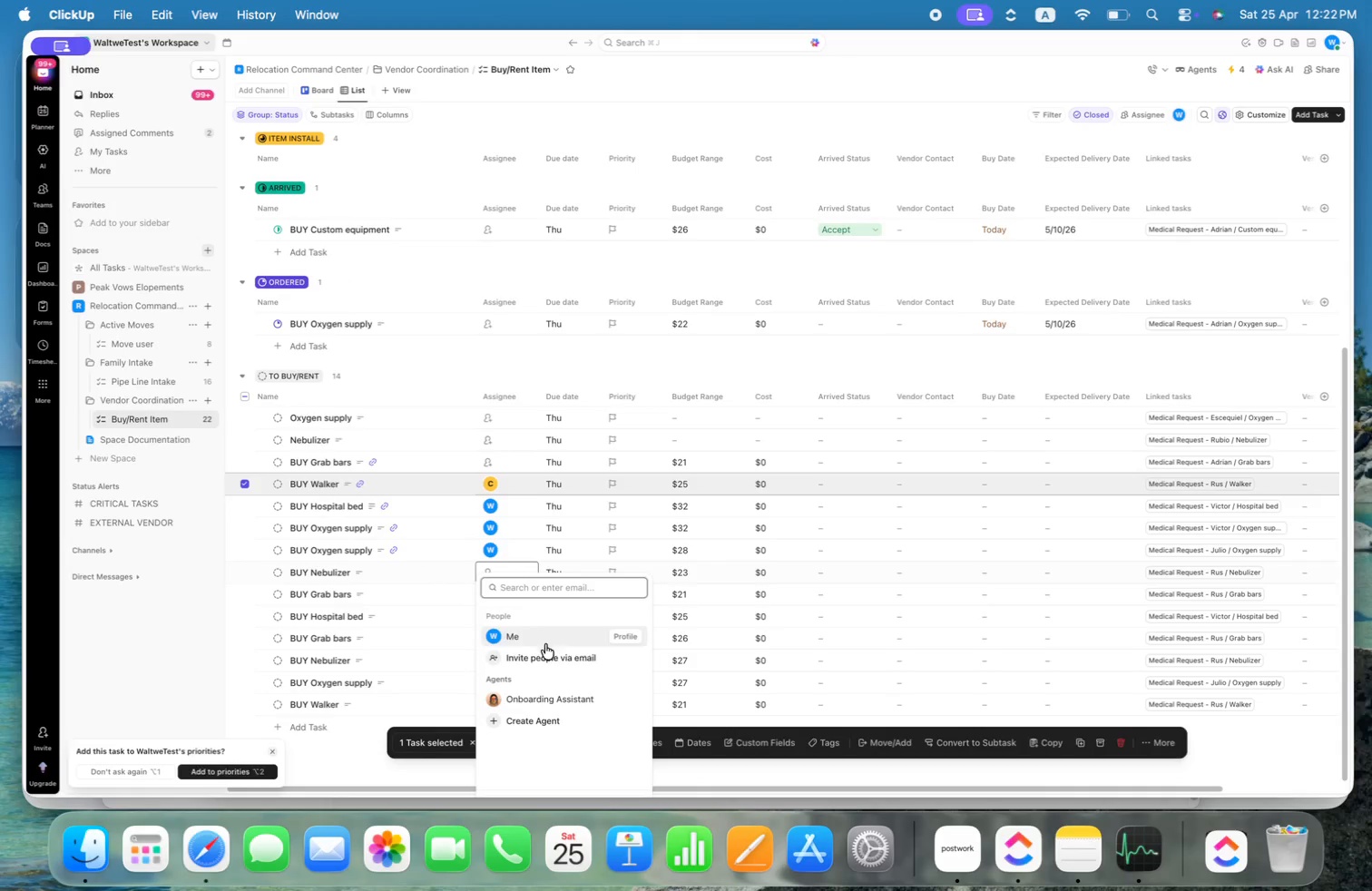 
left_click([544, 653])
 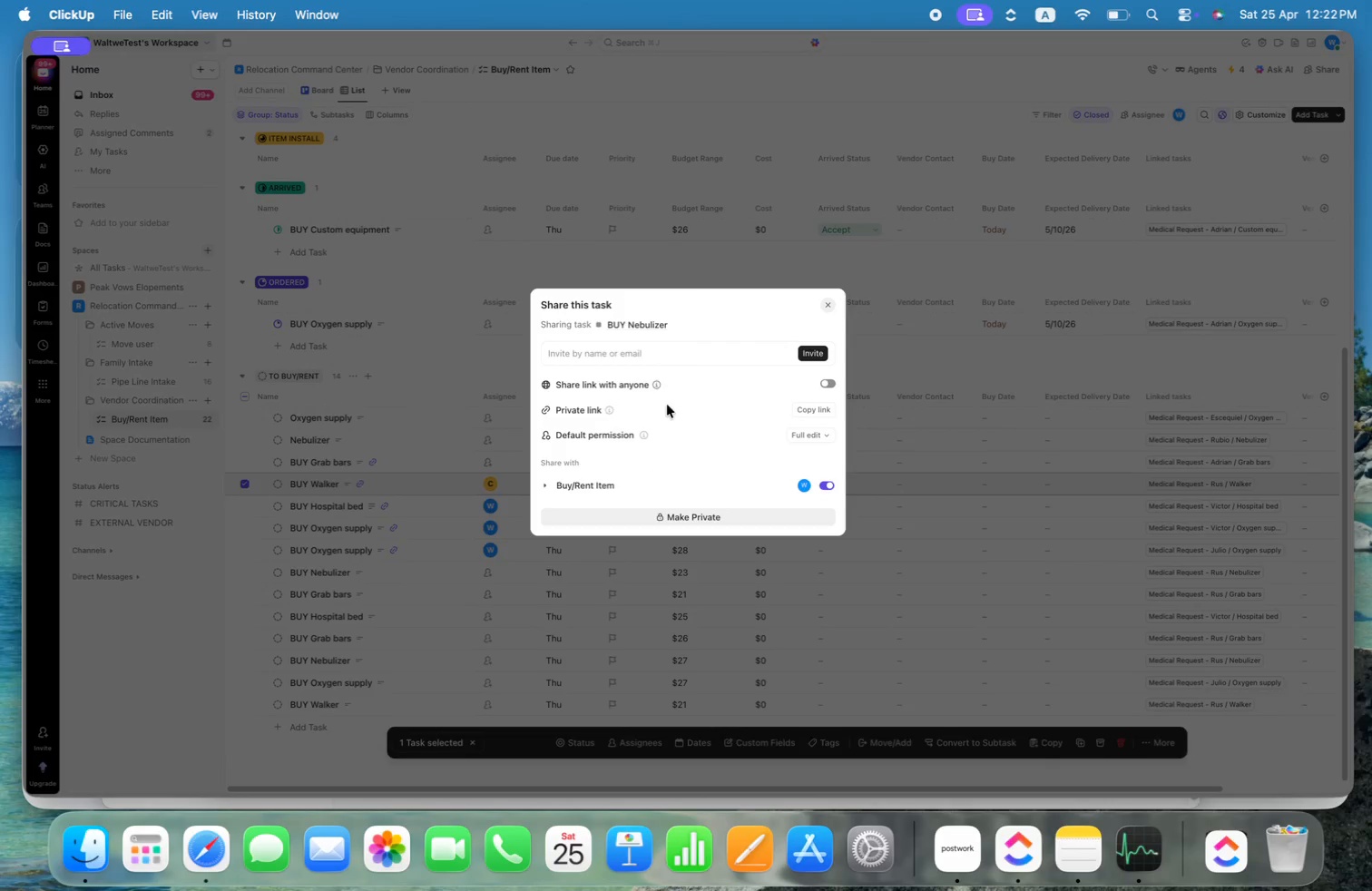 
left_click([702, 359])
 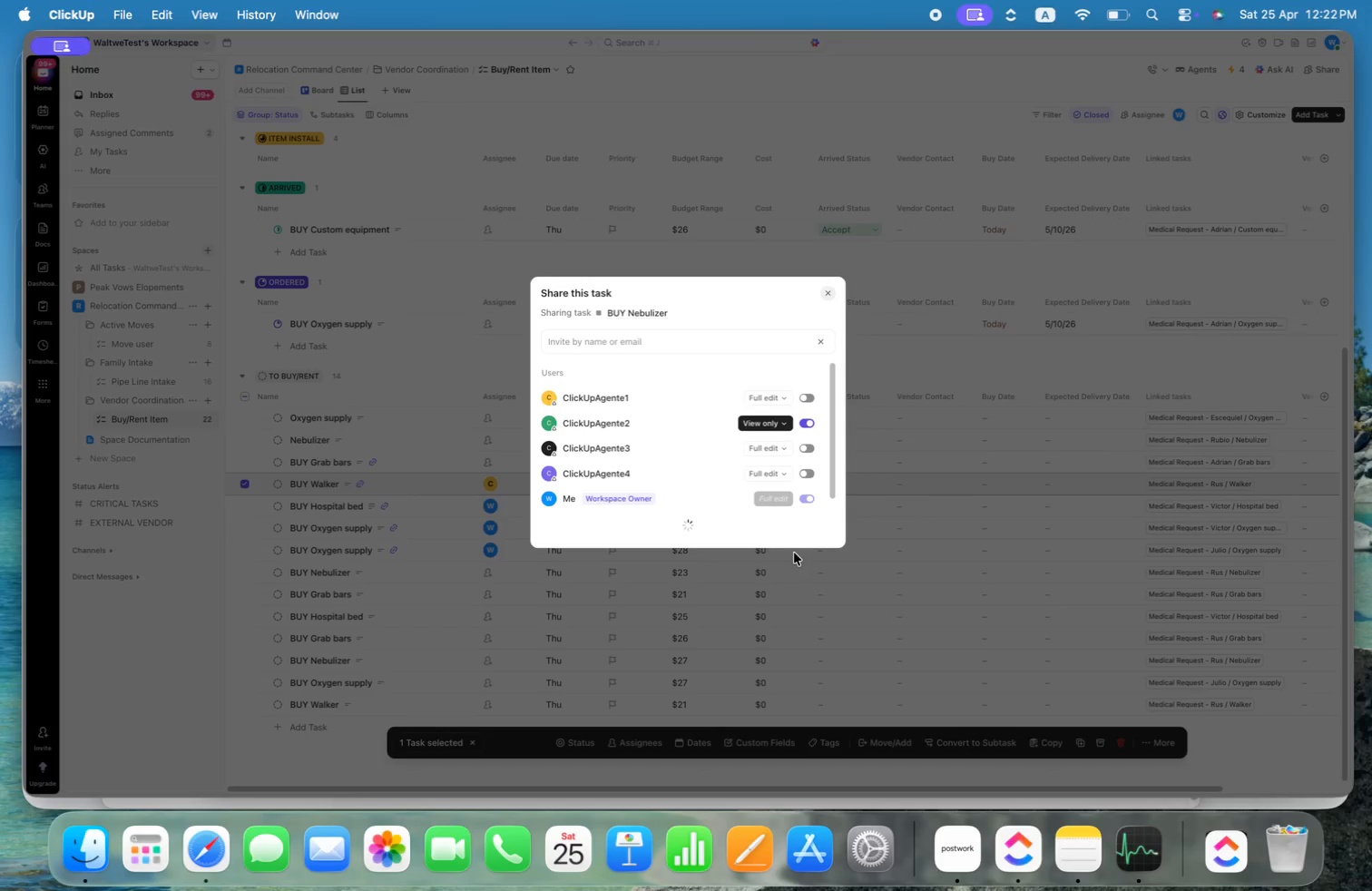 
left_click([830, 303])
 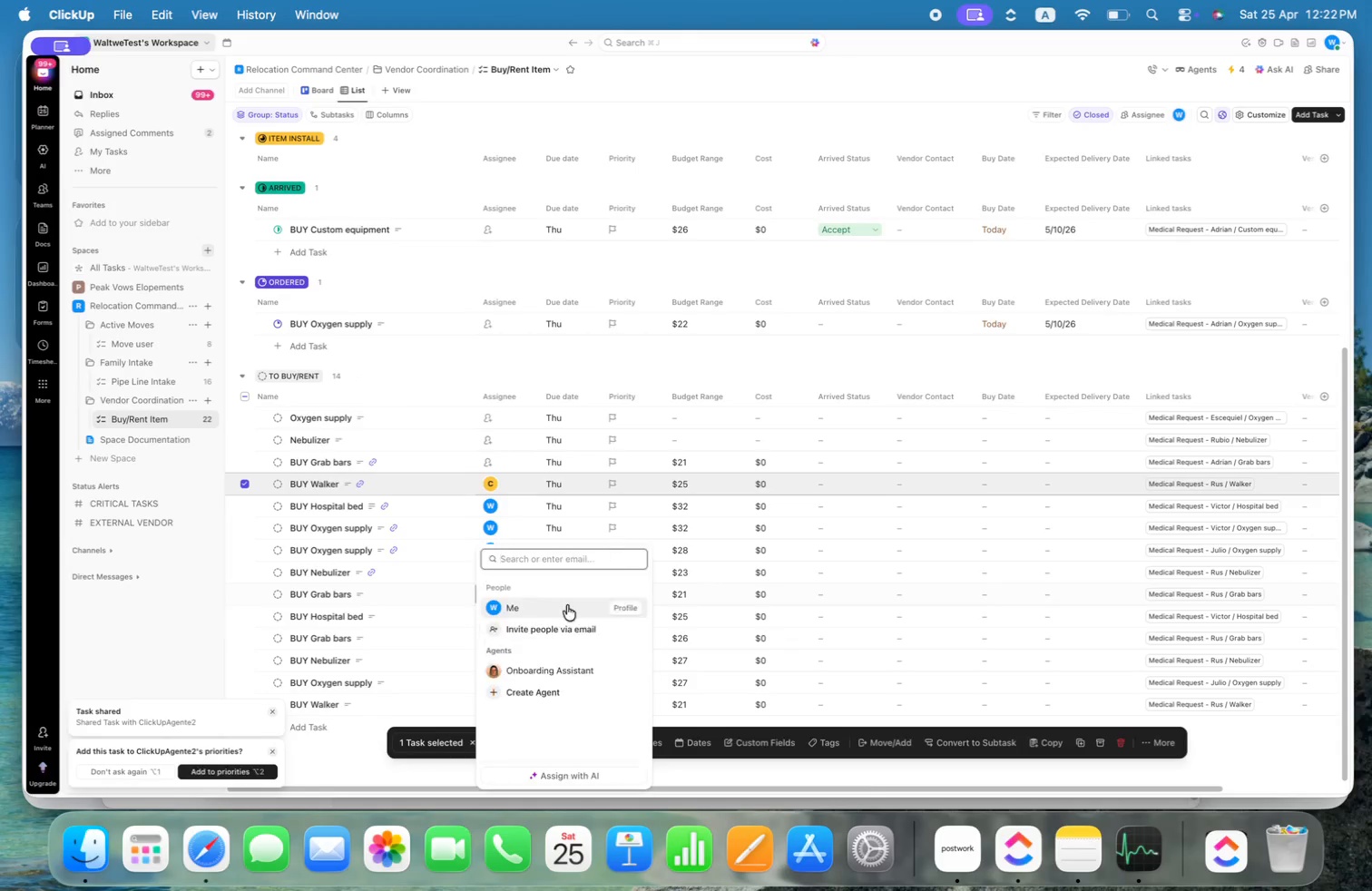 
left_click([551, 629])
 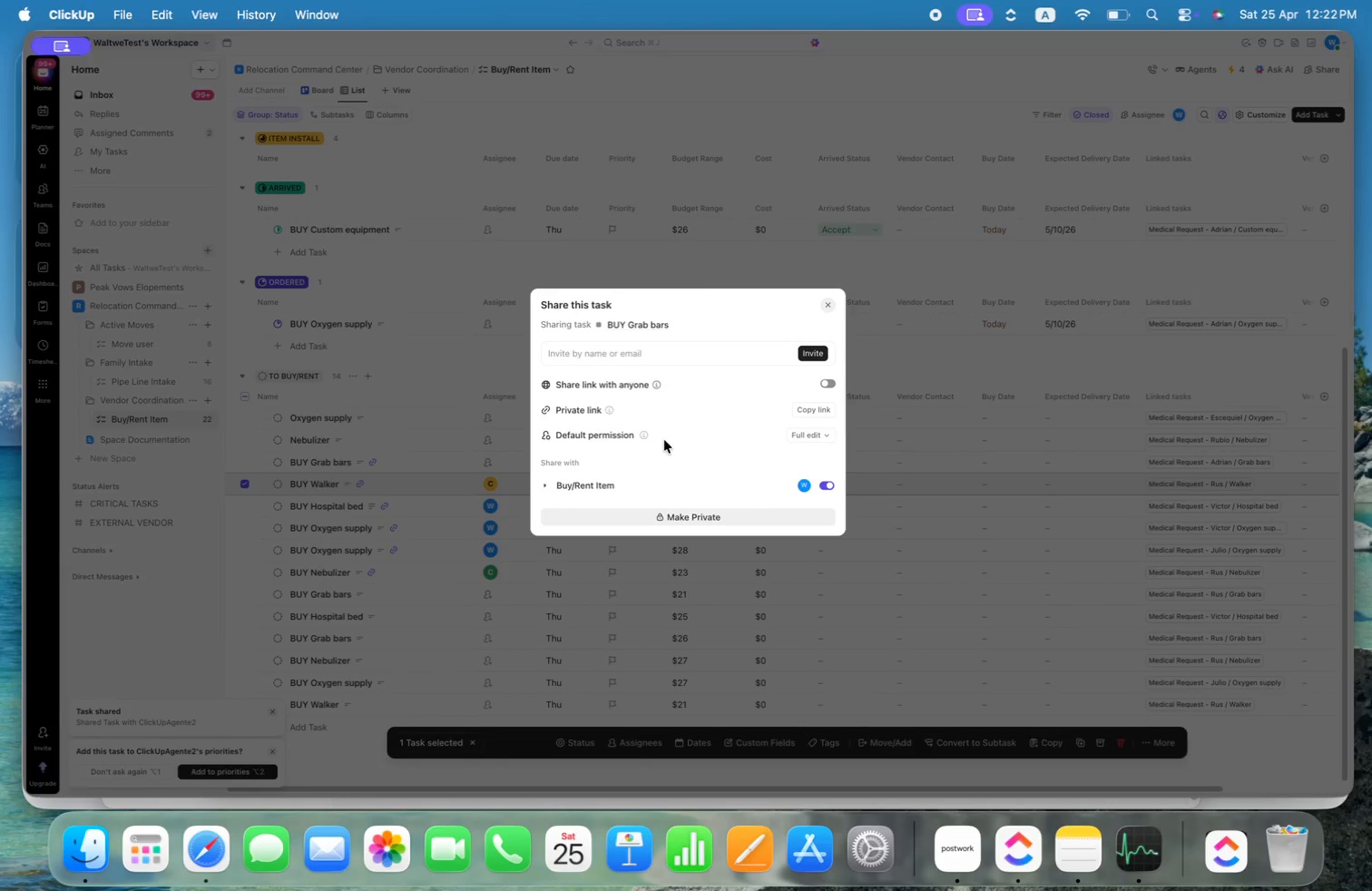 
left_click([710, 348])
 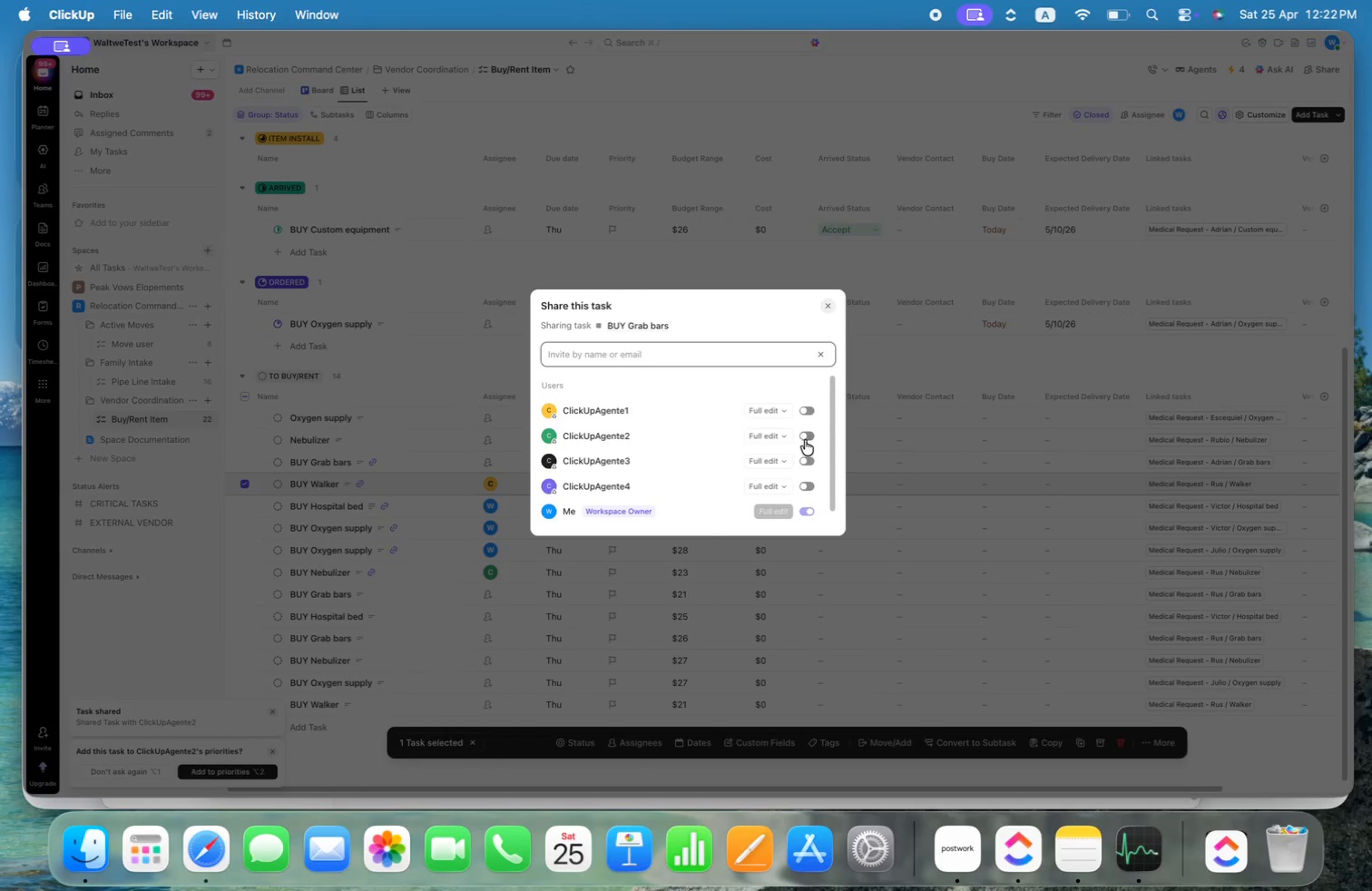 
left_click([778, 440])
 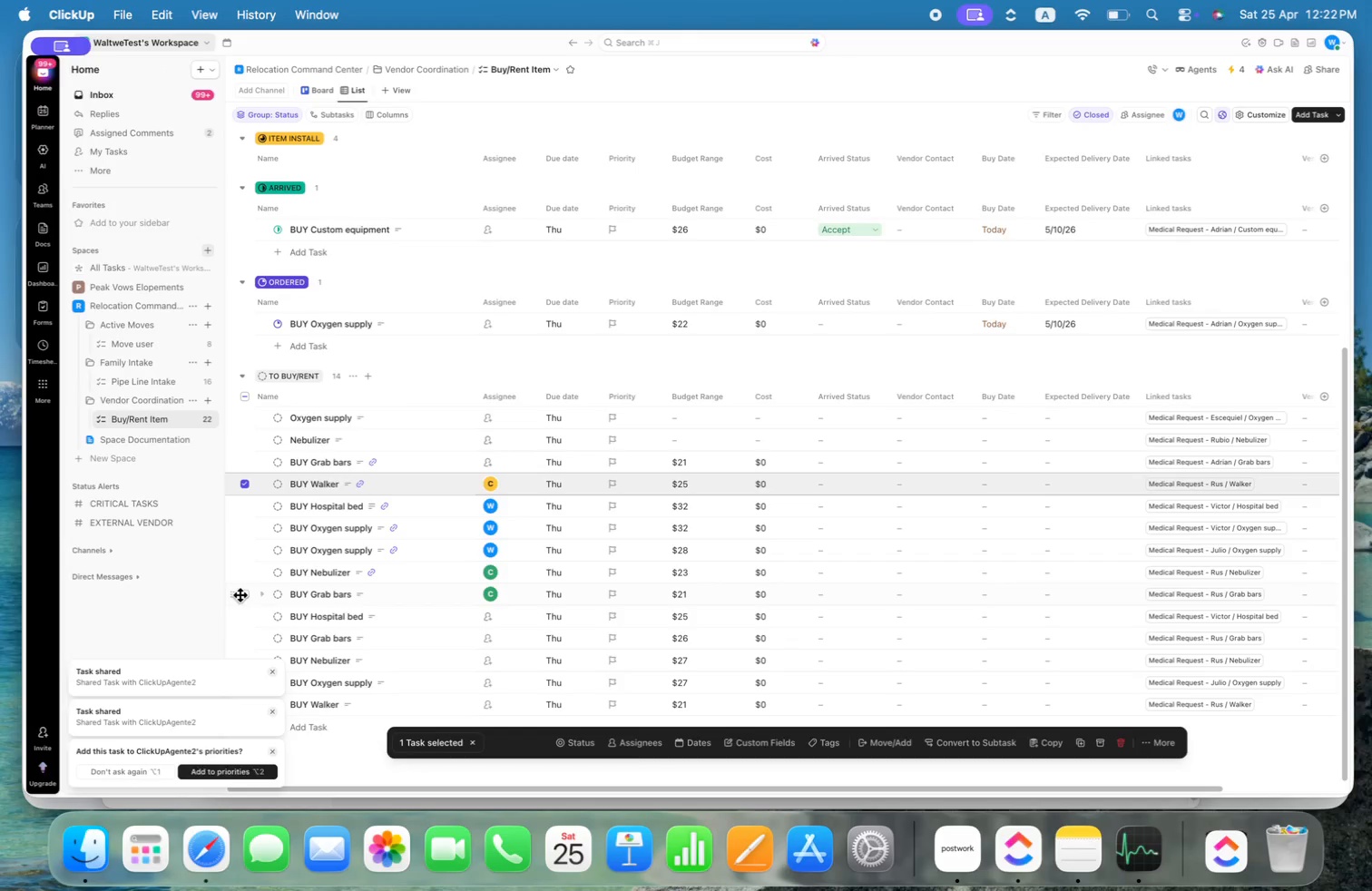 
wait(5.05)
 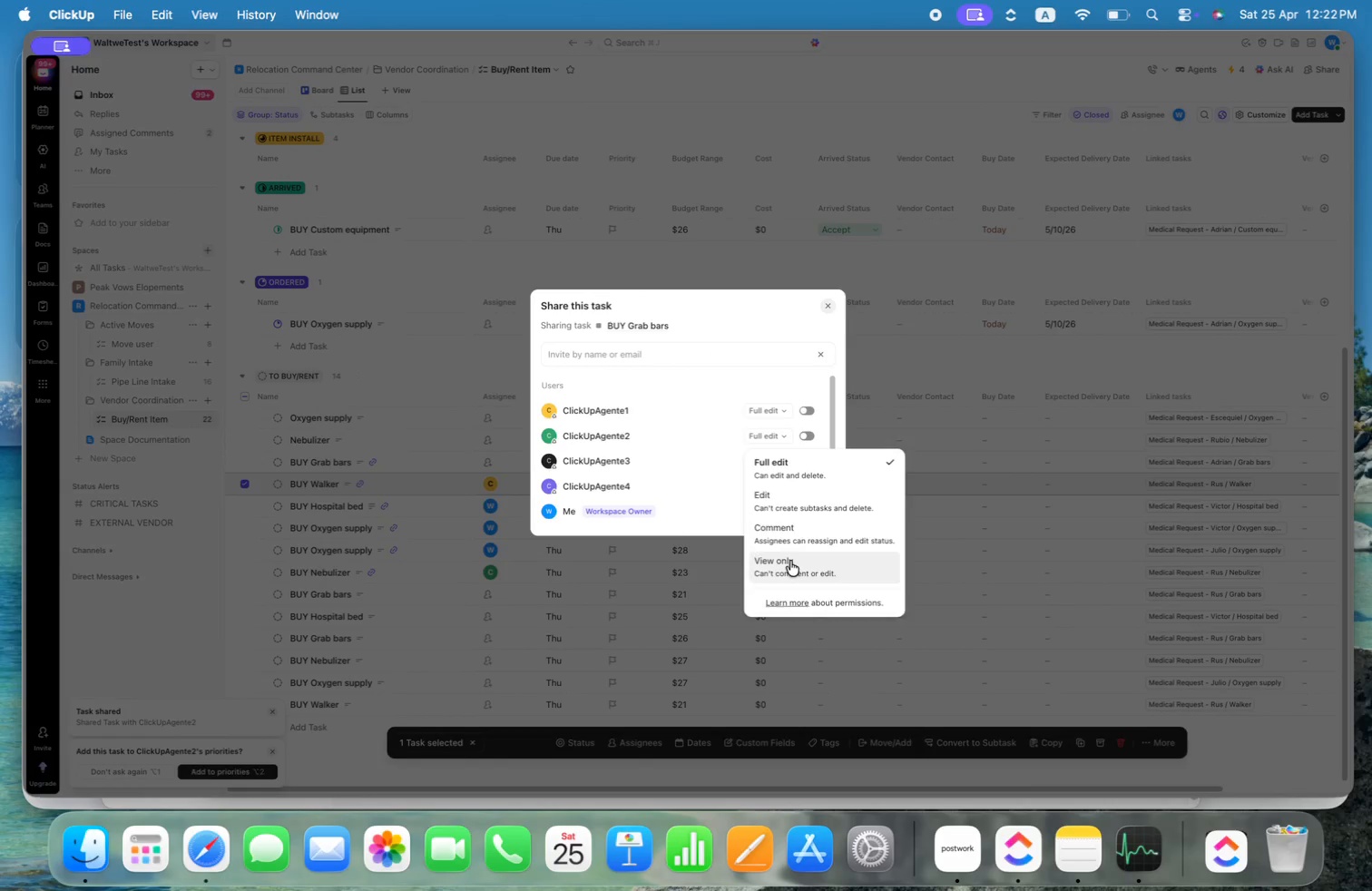 
left_click([244, 592])
 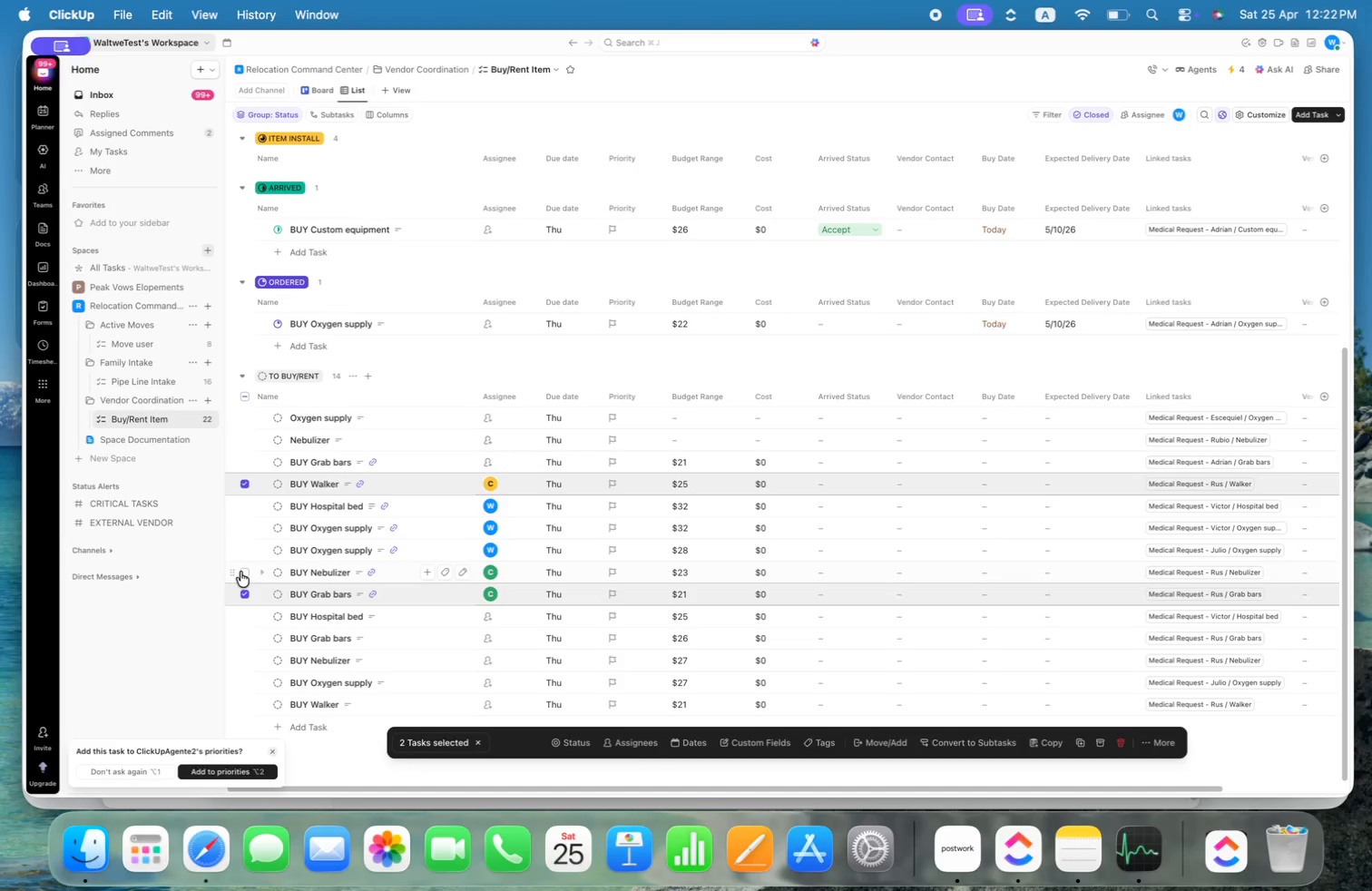 
left_click([240, 571])
 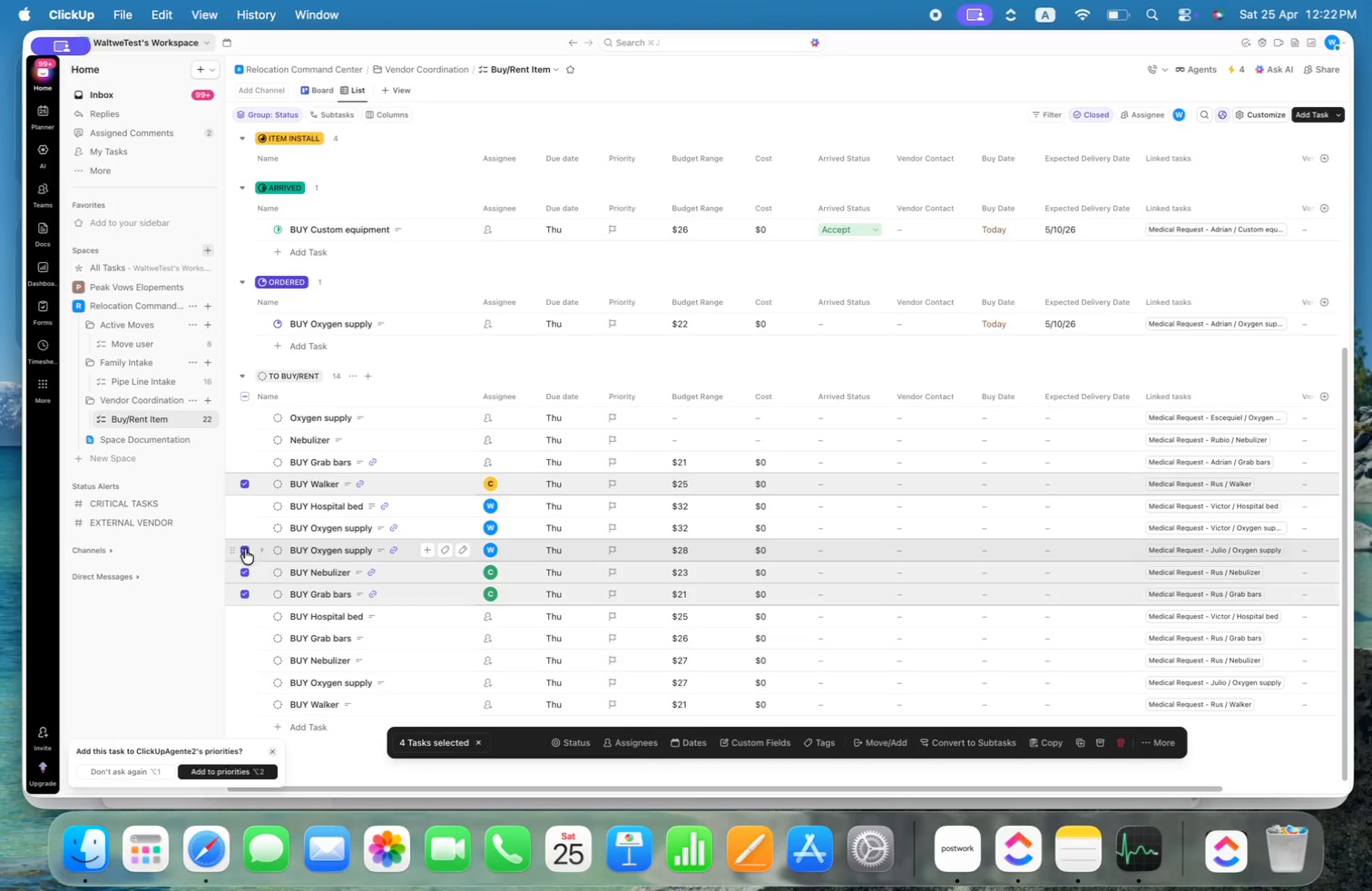 
double_click([243, 529])
 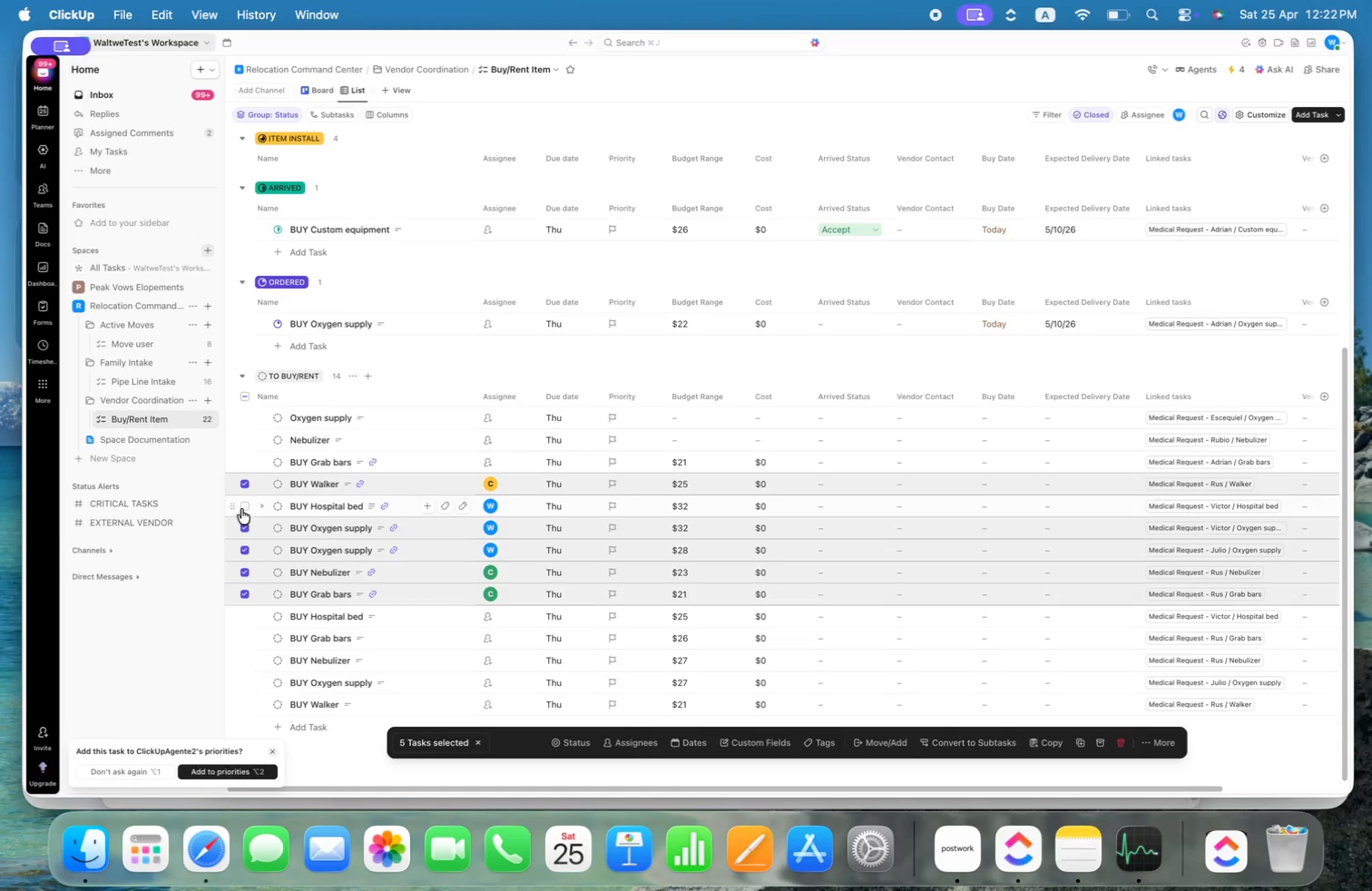 
left_click([242, 502])
 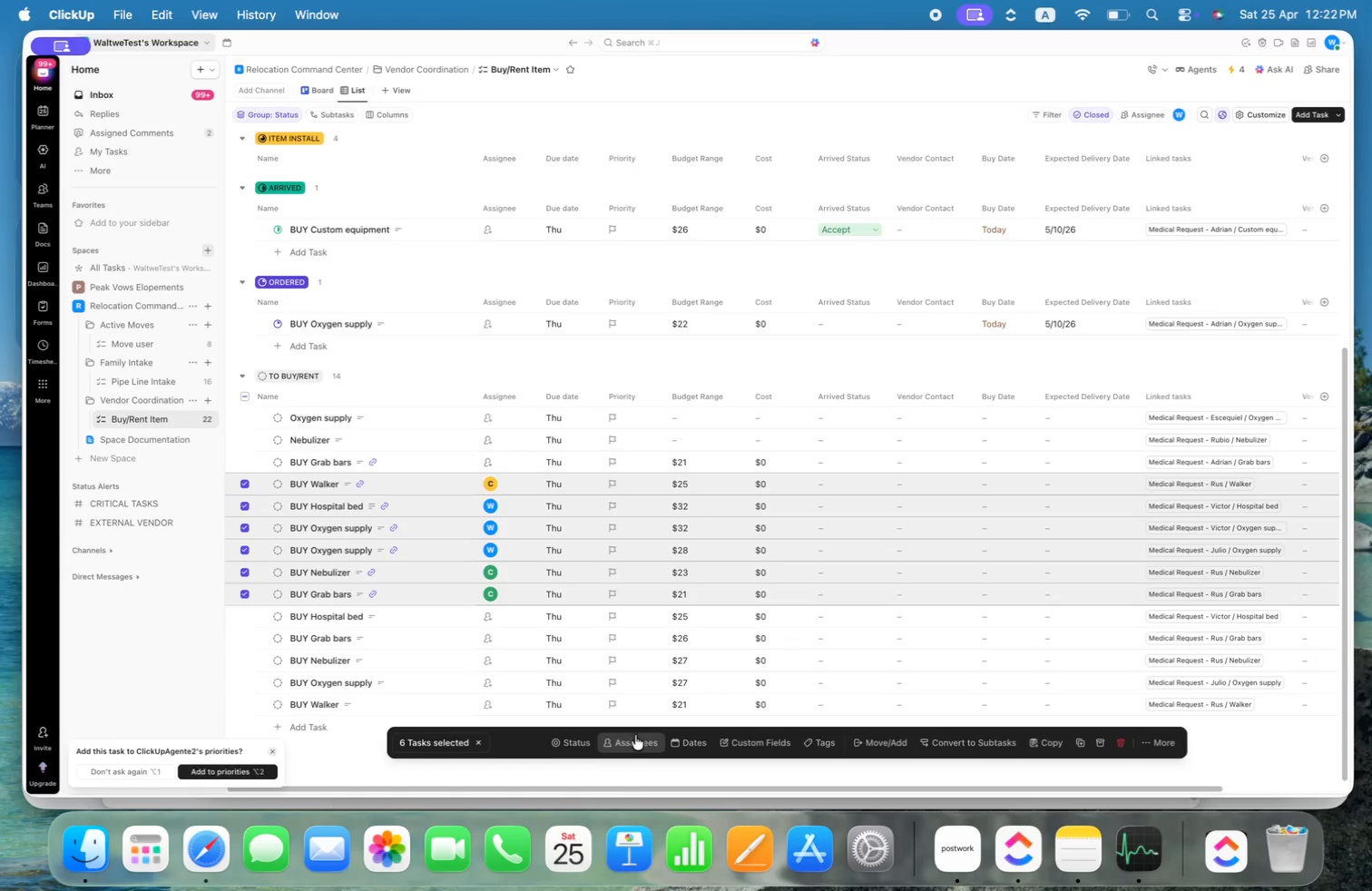 
left_click([583, 748])
 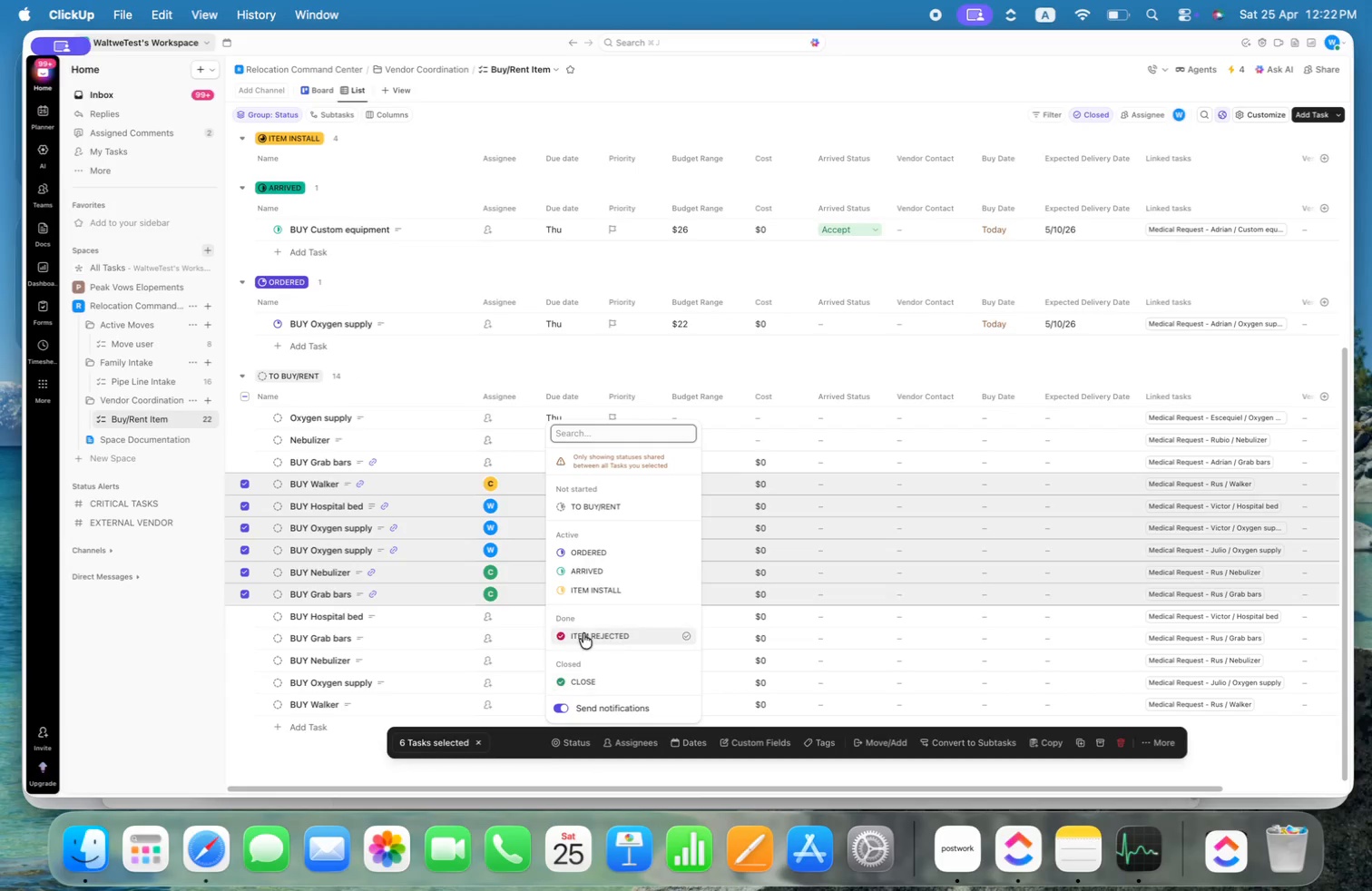 
left_click([621, 551])
 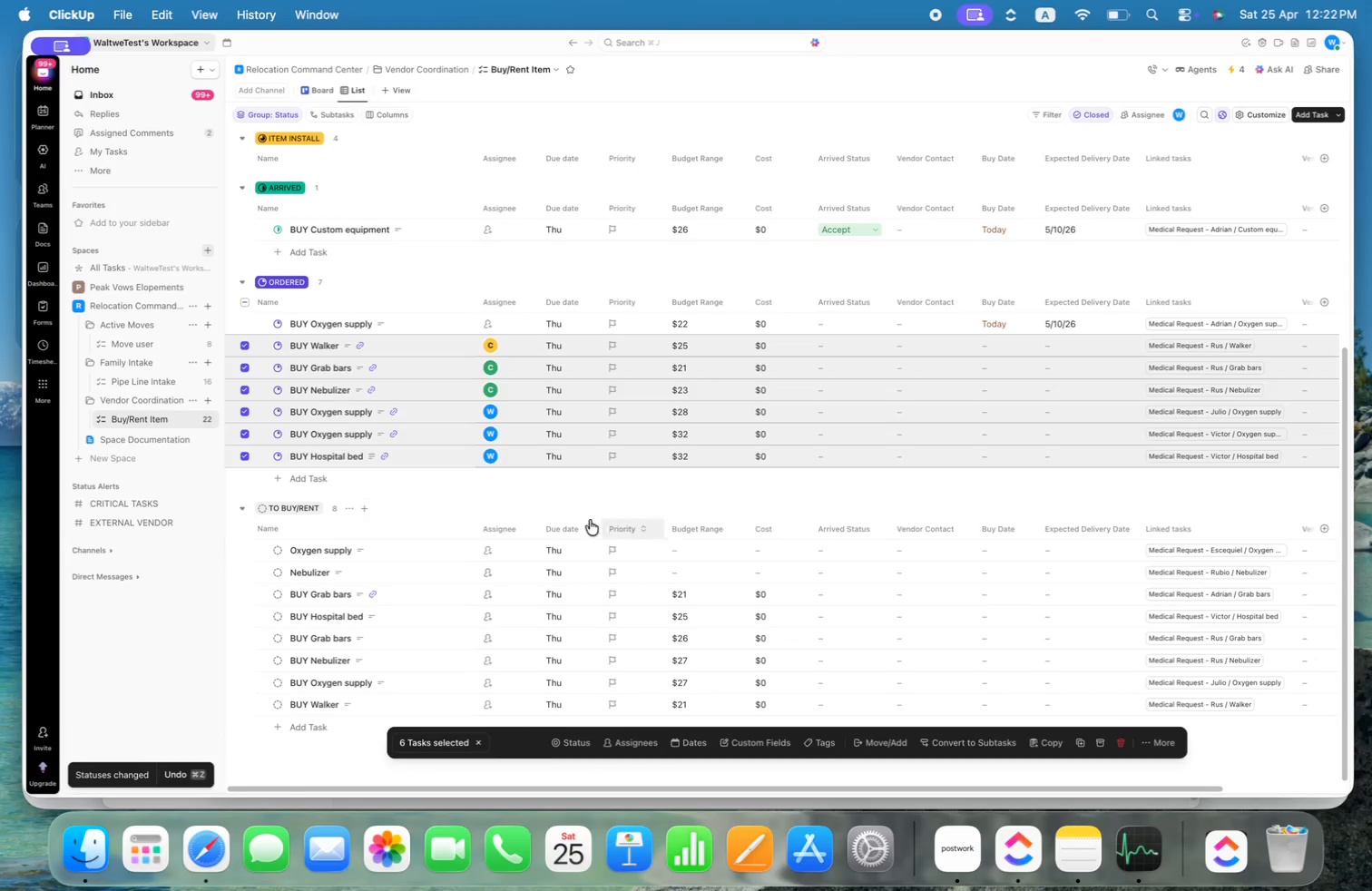 
left_click([544, 495])
 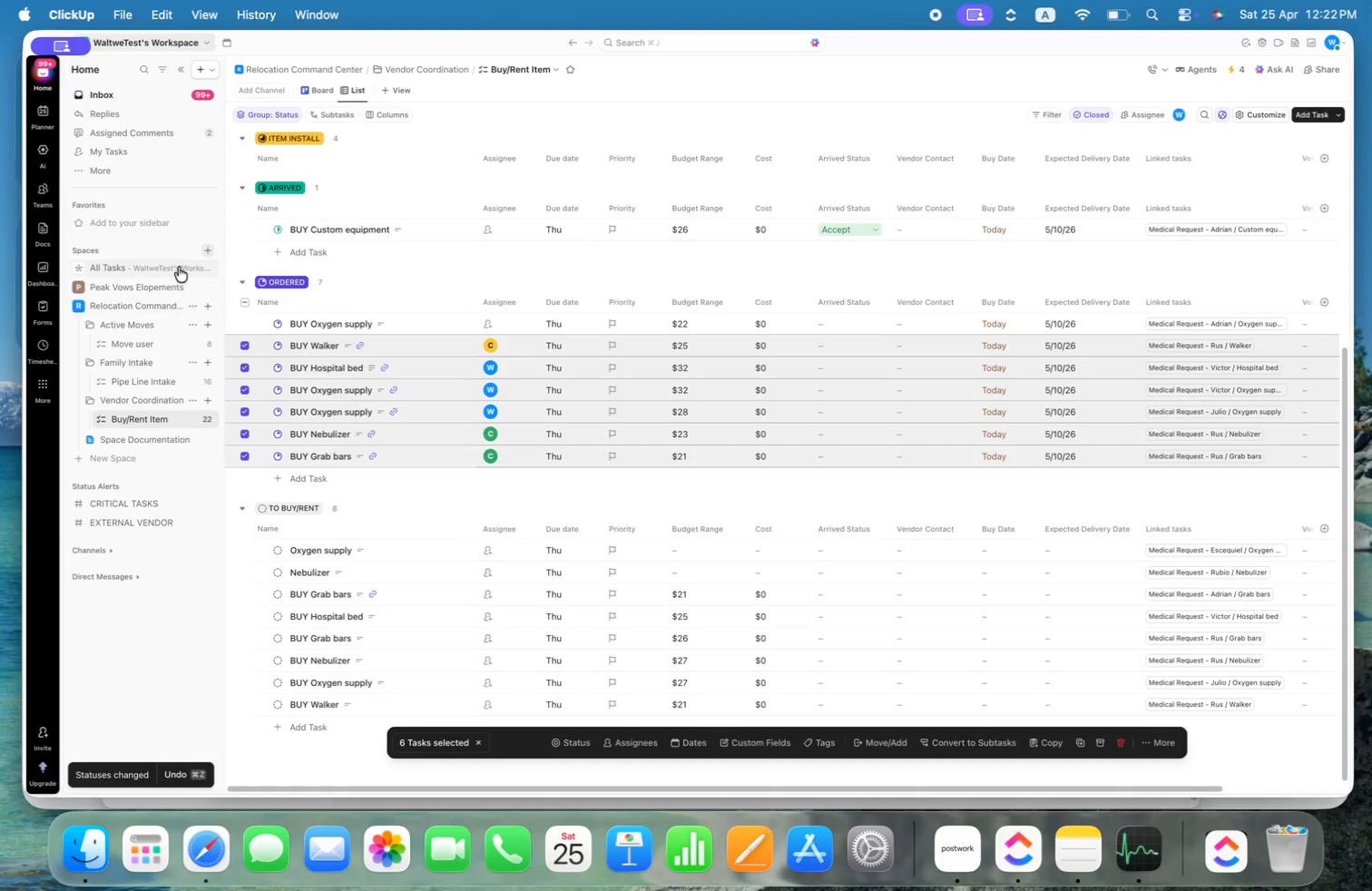 
wait(6.39)
 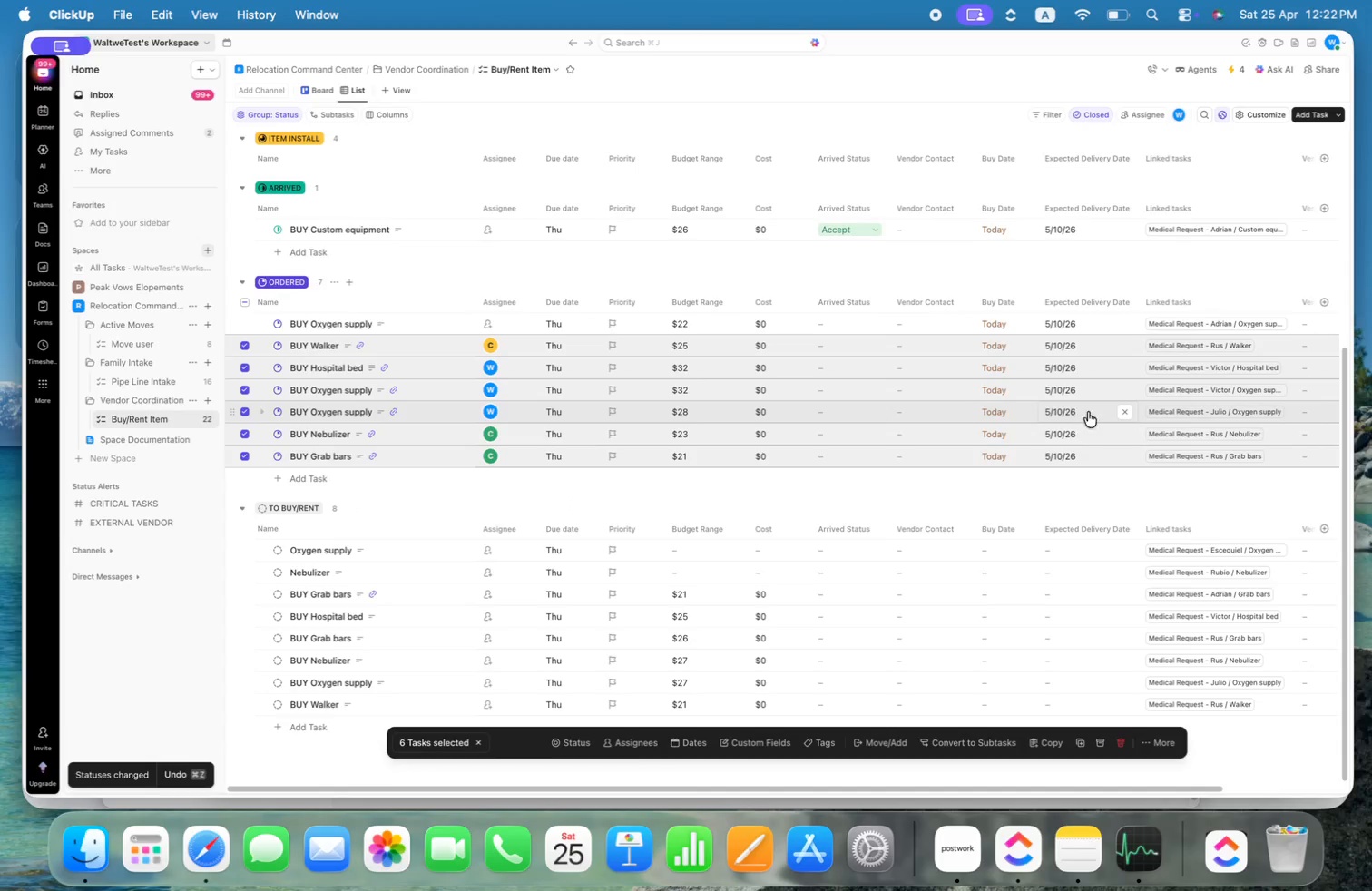 
left_click([245, 348])
 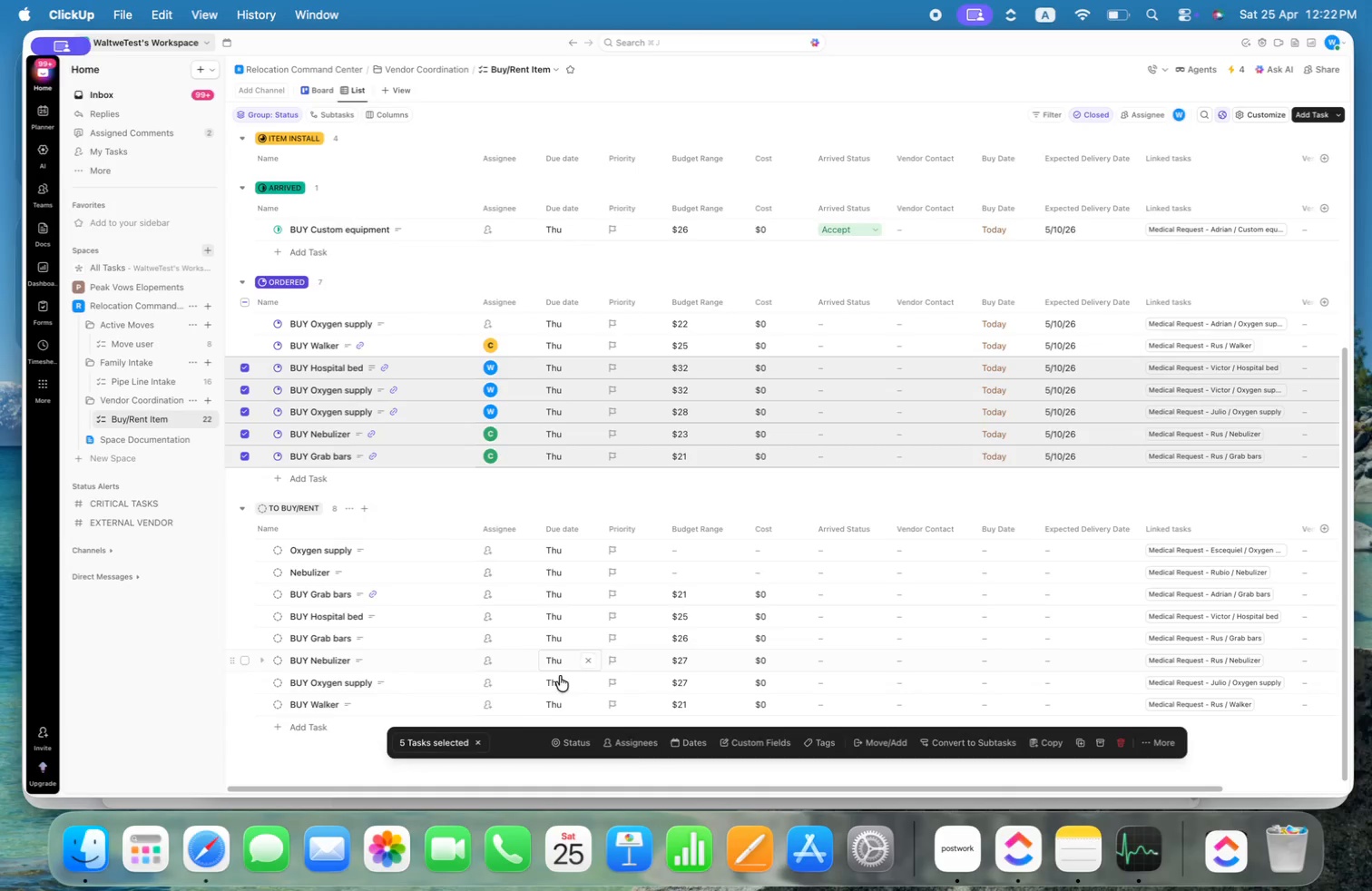 
mouse_move([558, 713])
 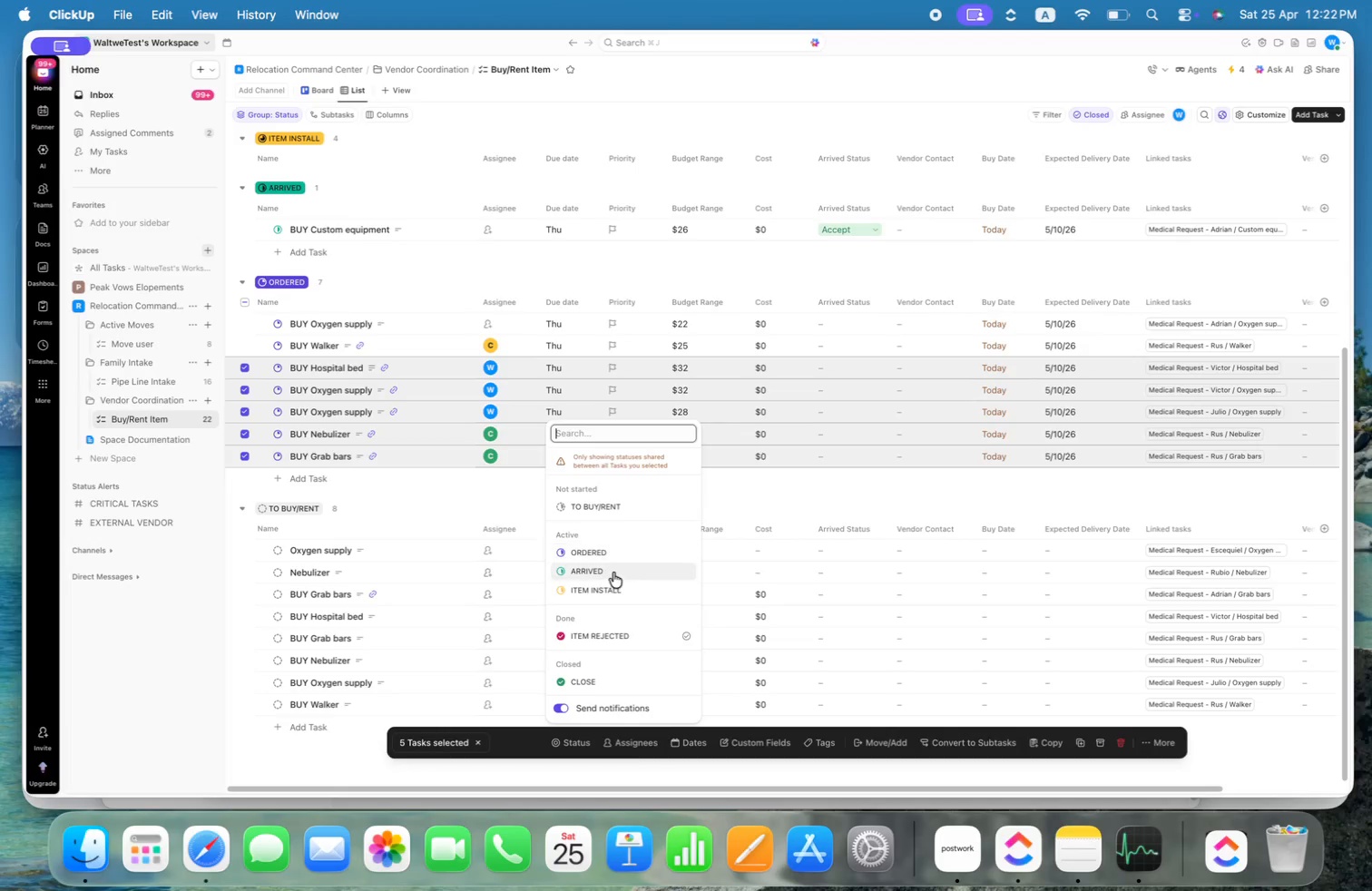 
left_click([614, 573])
 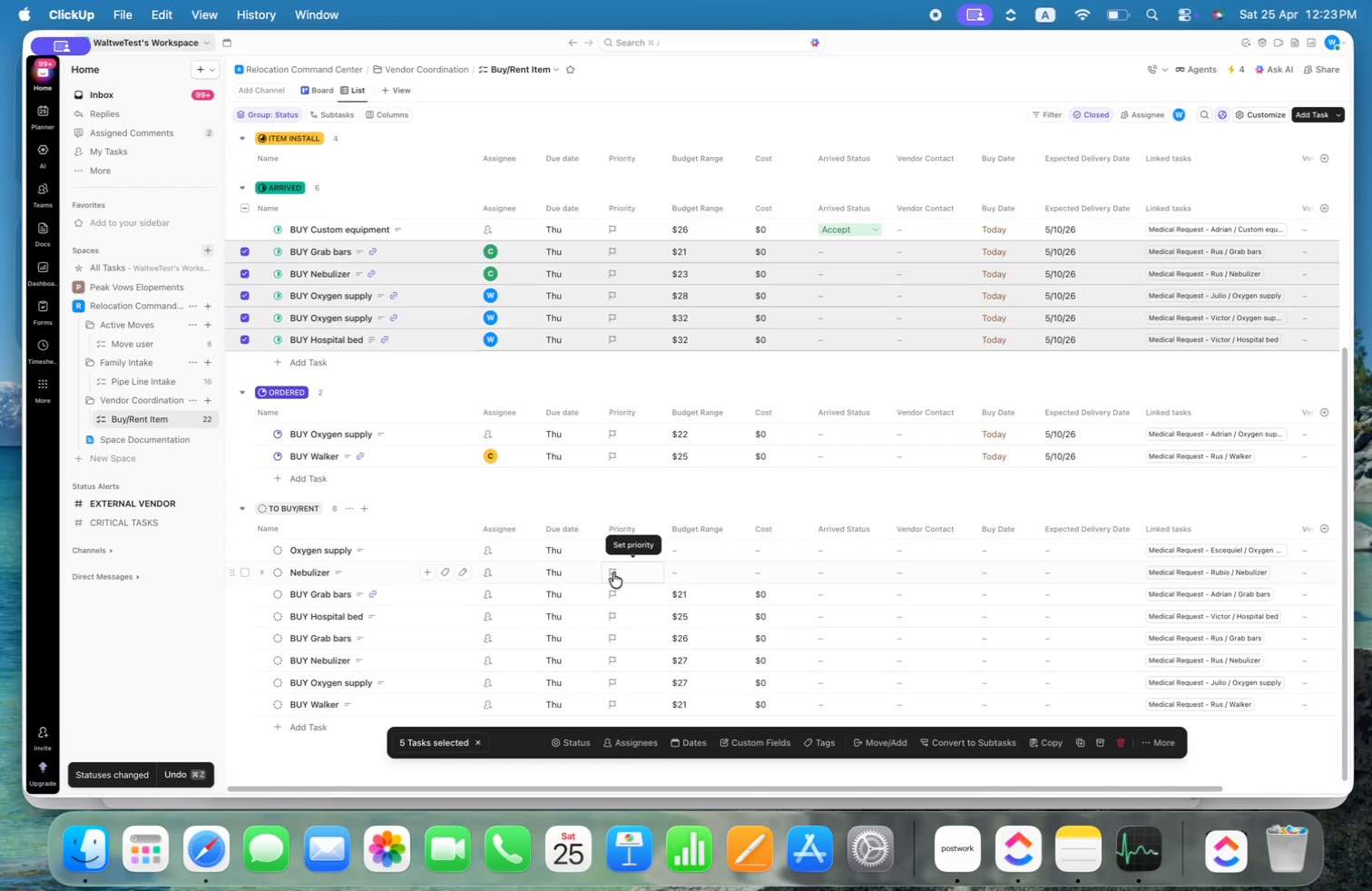 
scroll: coordinate [647, 348], scroll_direction: down, amount: 6.0
 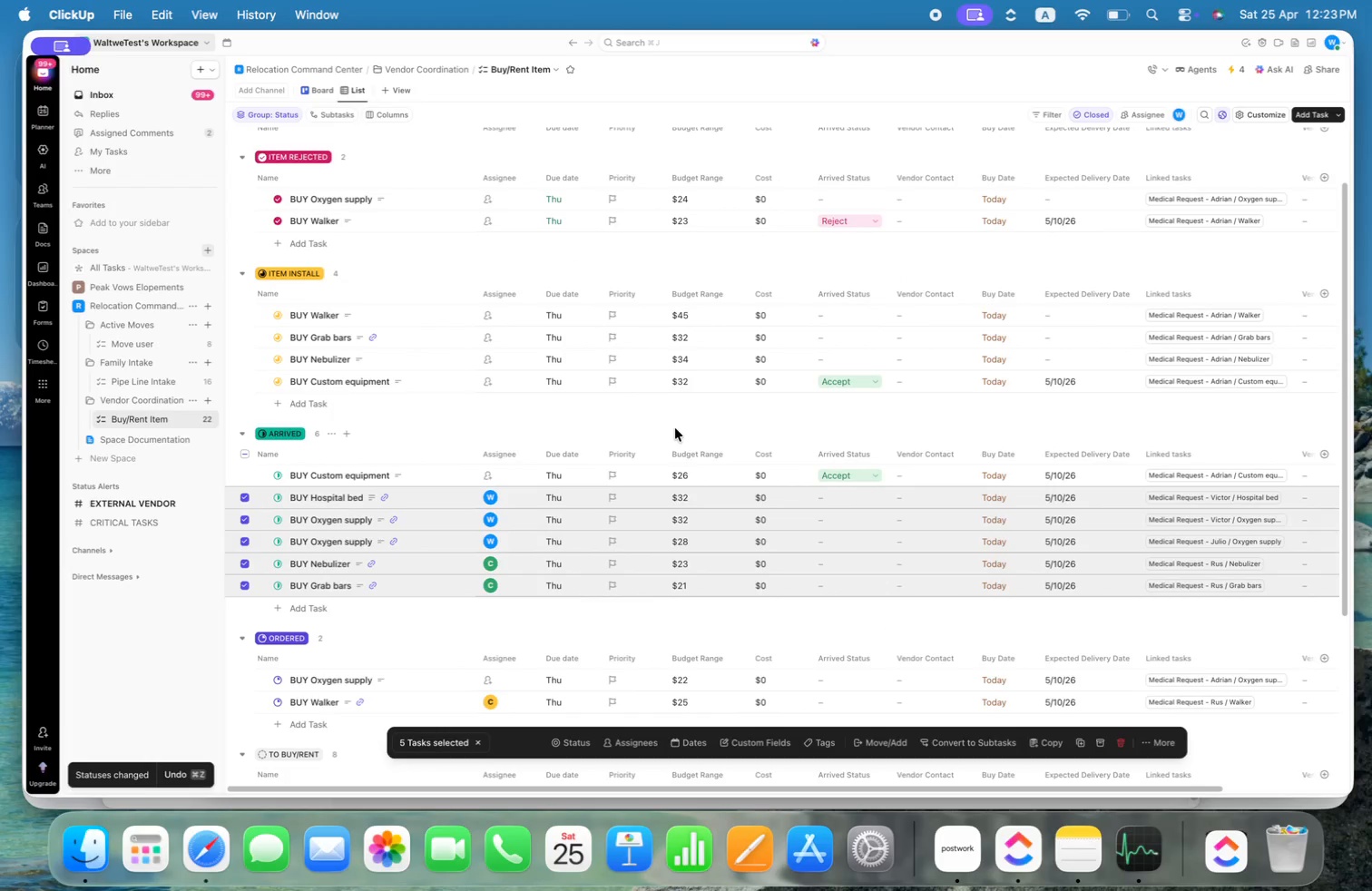 
left_click([675, 428])
 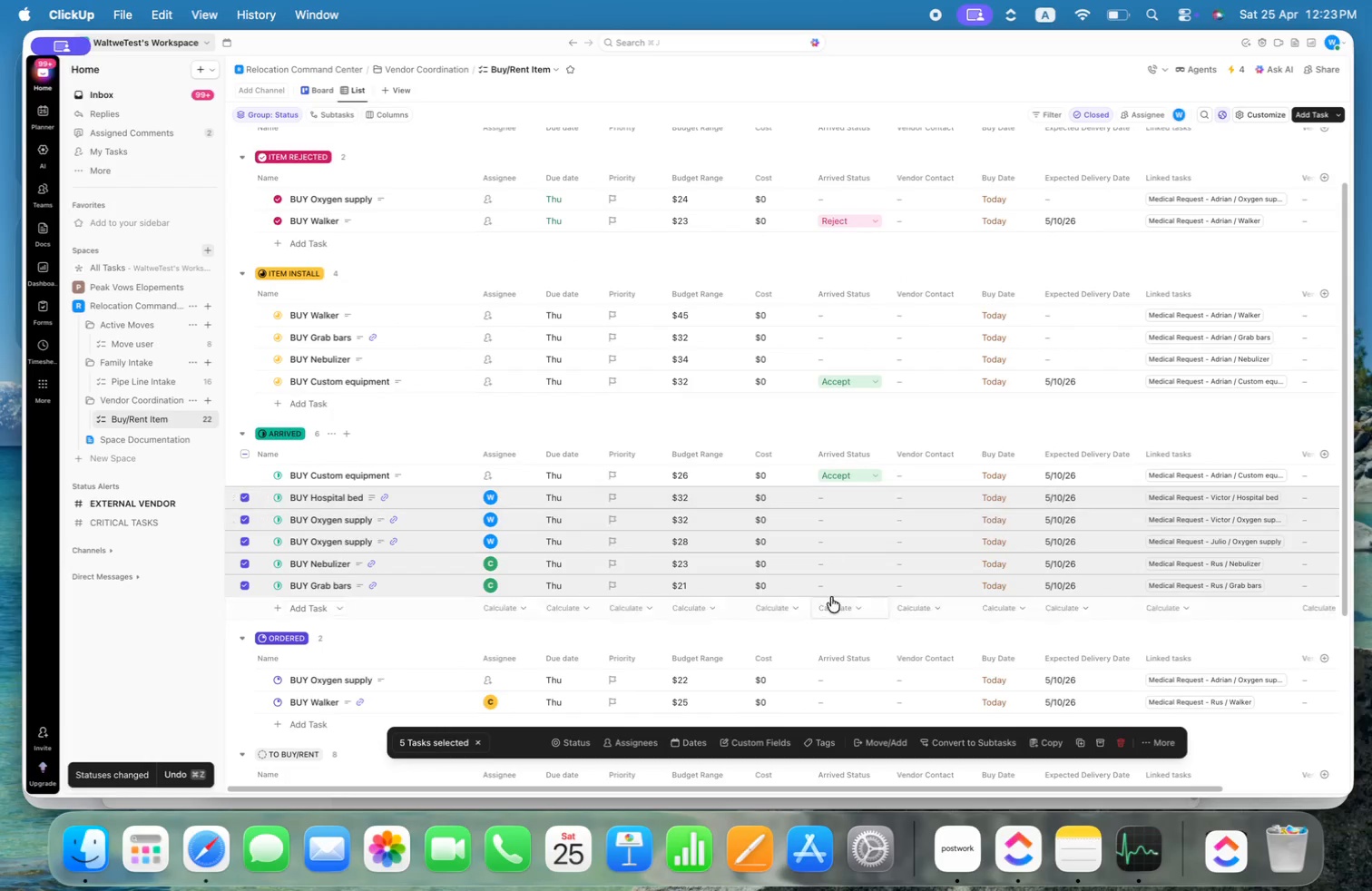 
wait(5.02)
 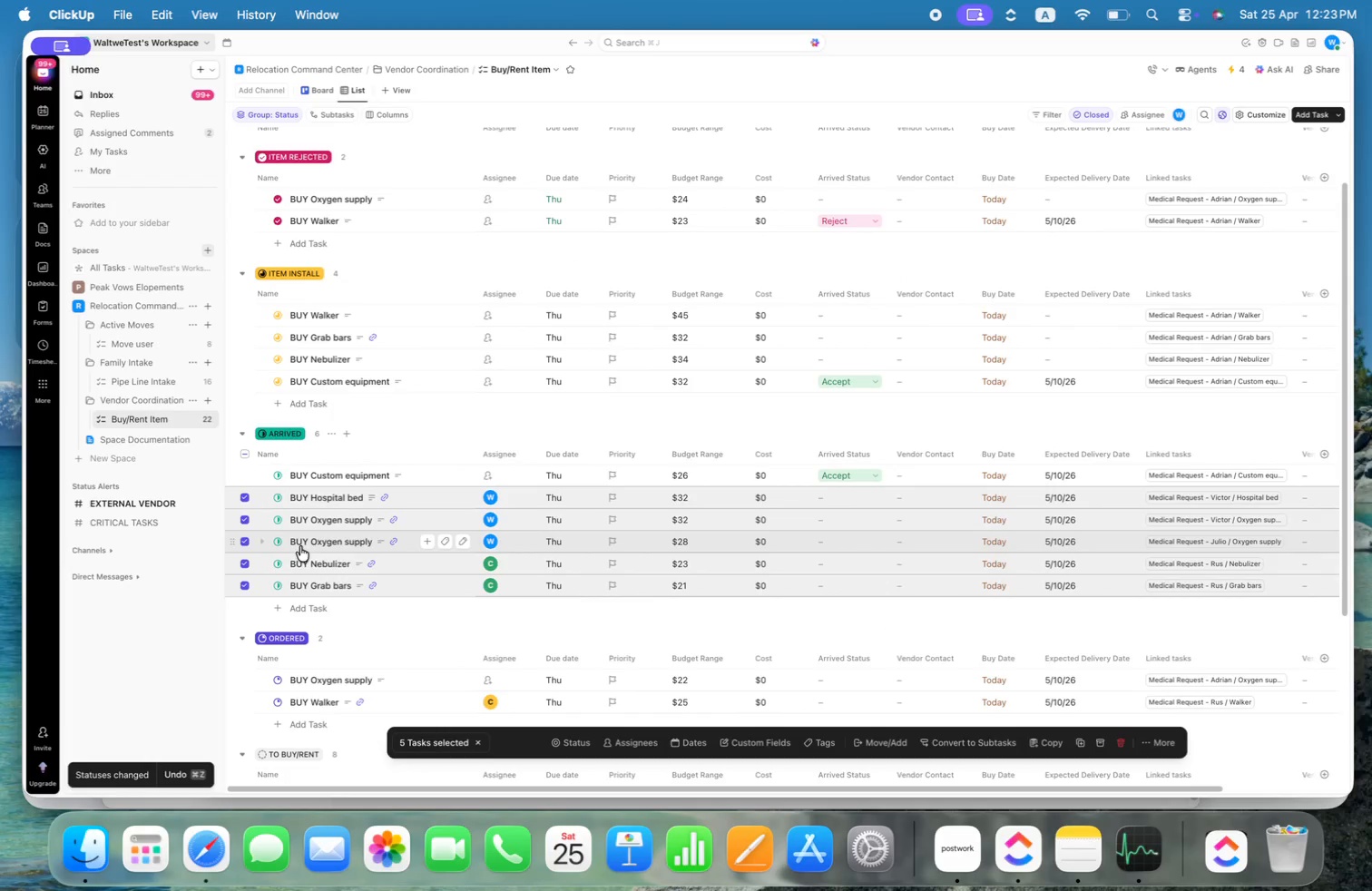 
mouse_move([592, 727])
 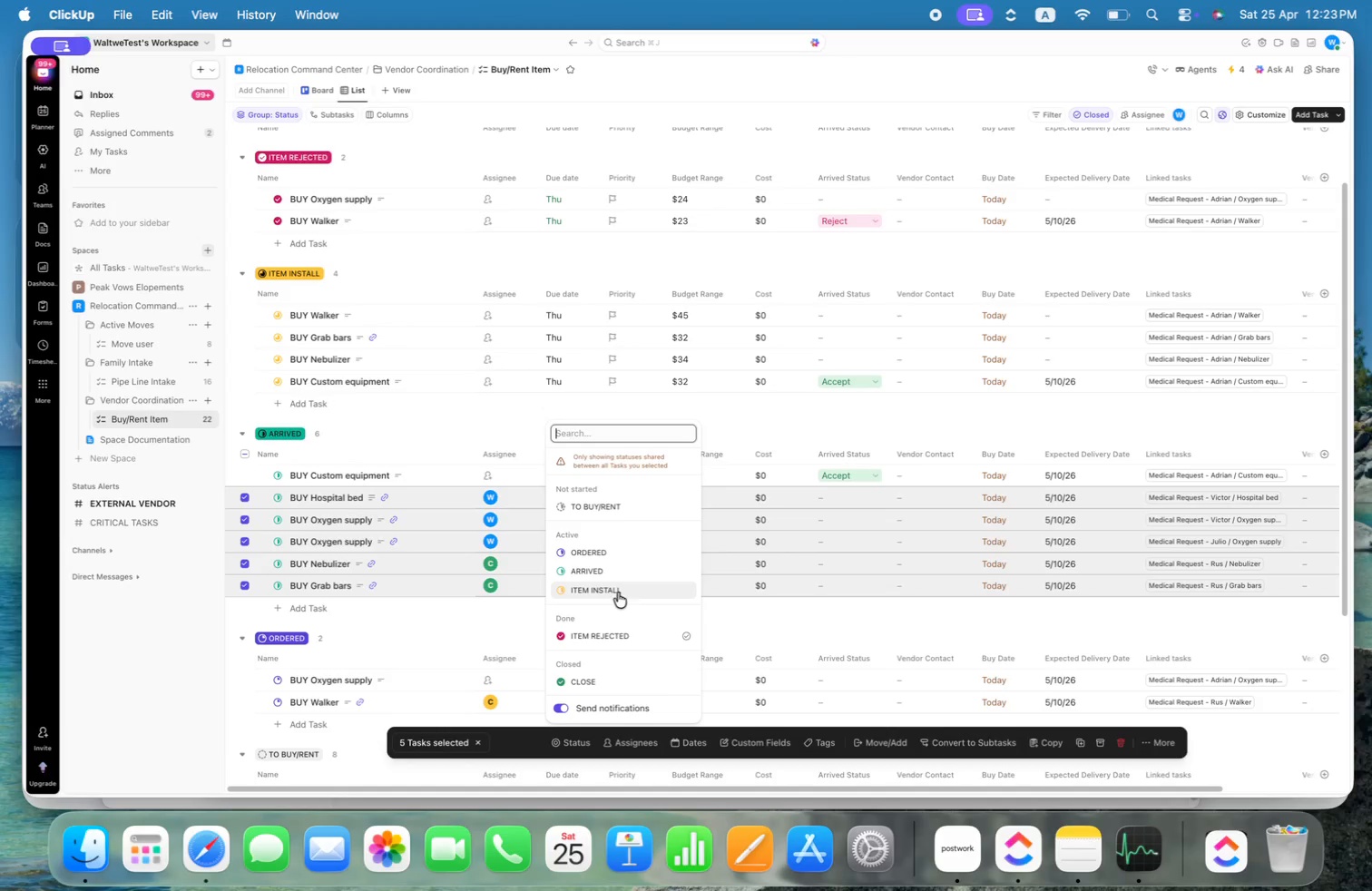 
left_click([618, 592])
 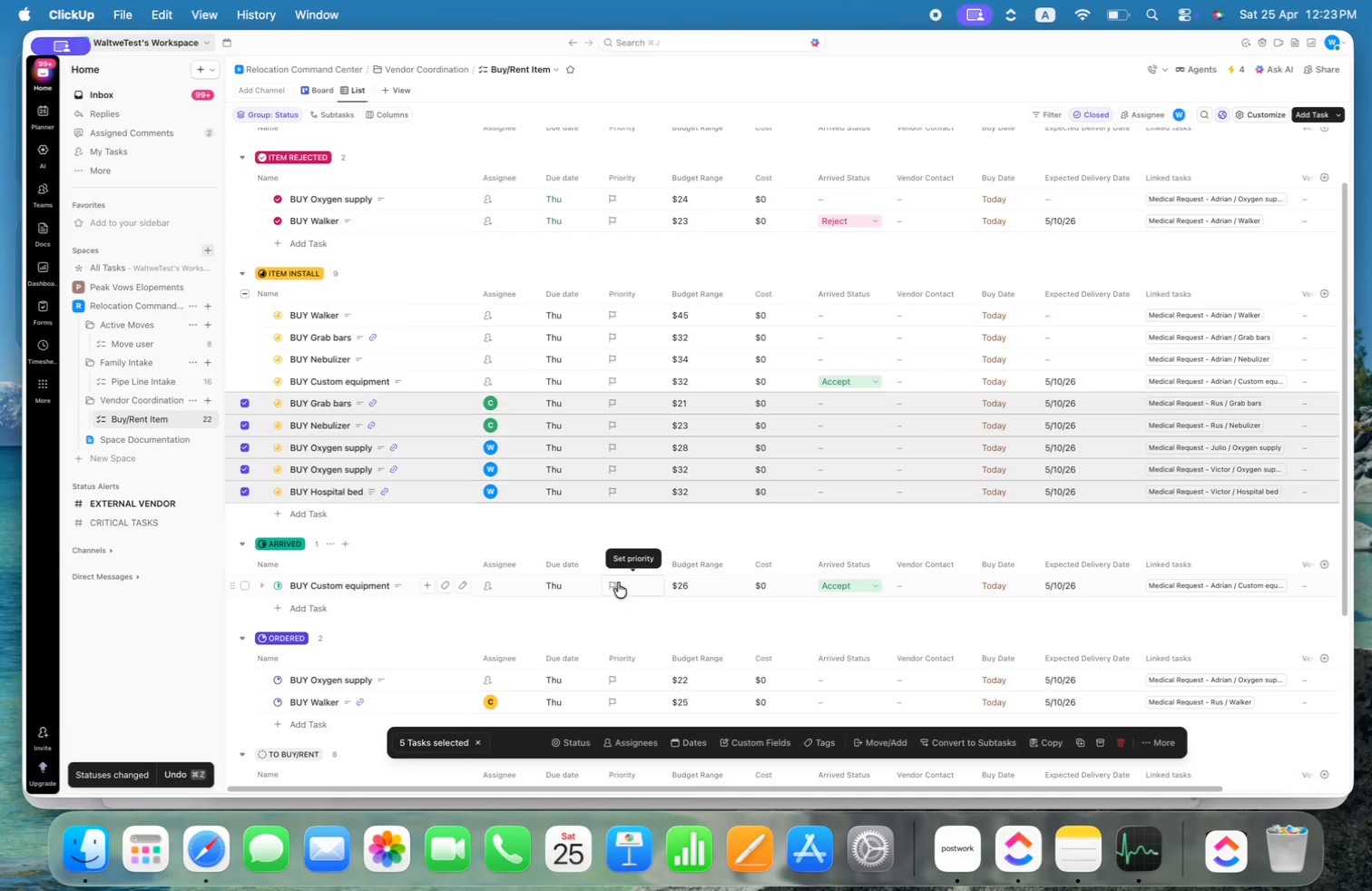 
left_click([515, 522])
 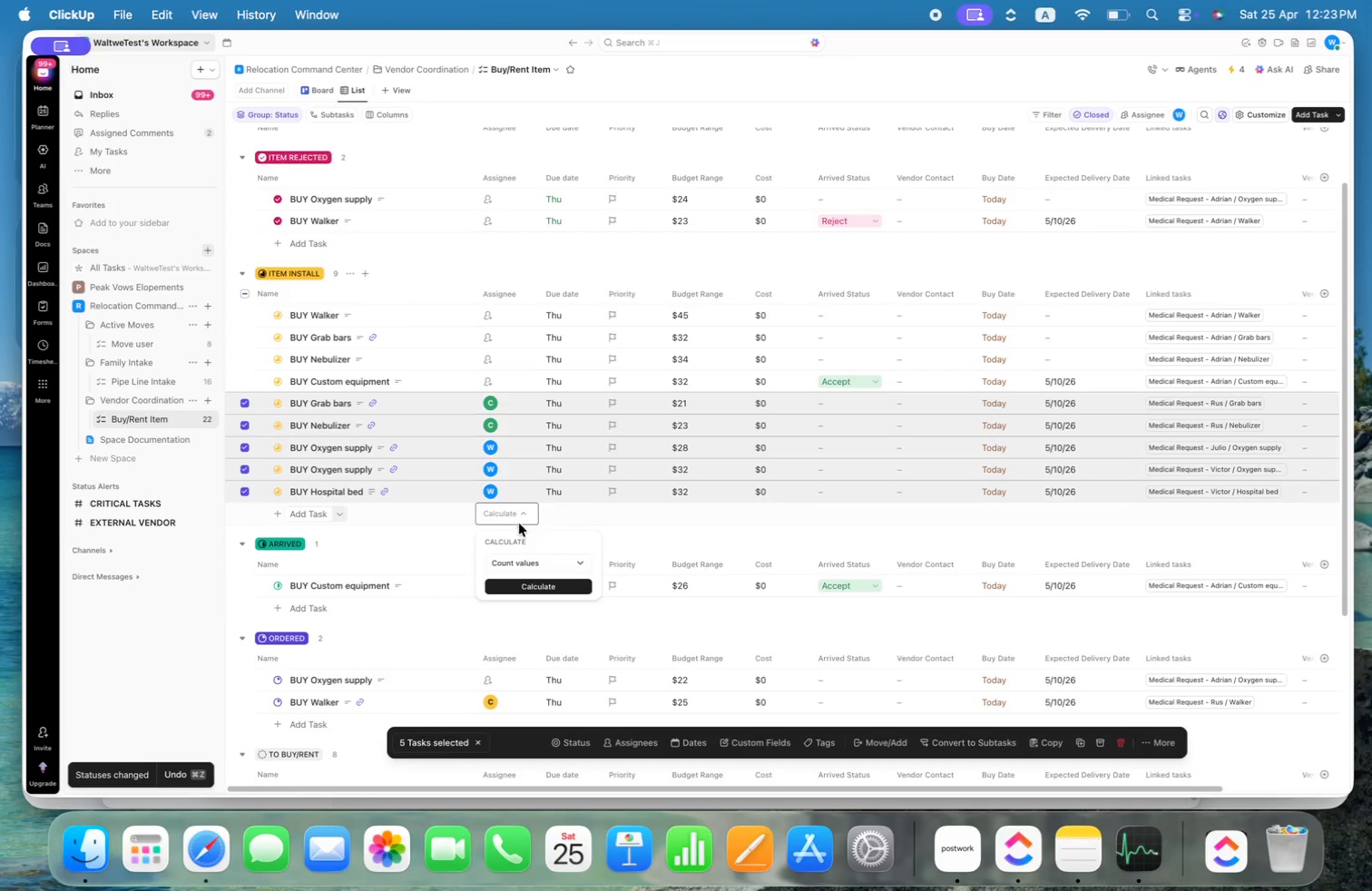 
left_click([693, 539])
 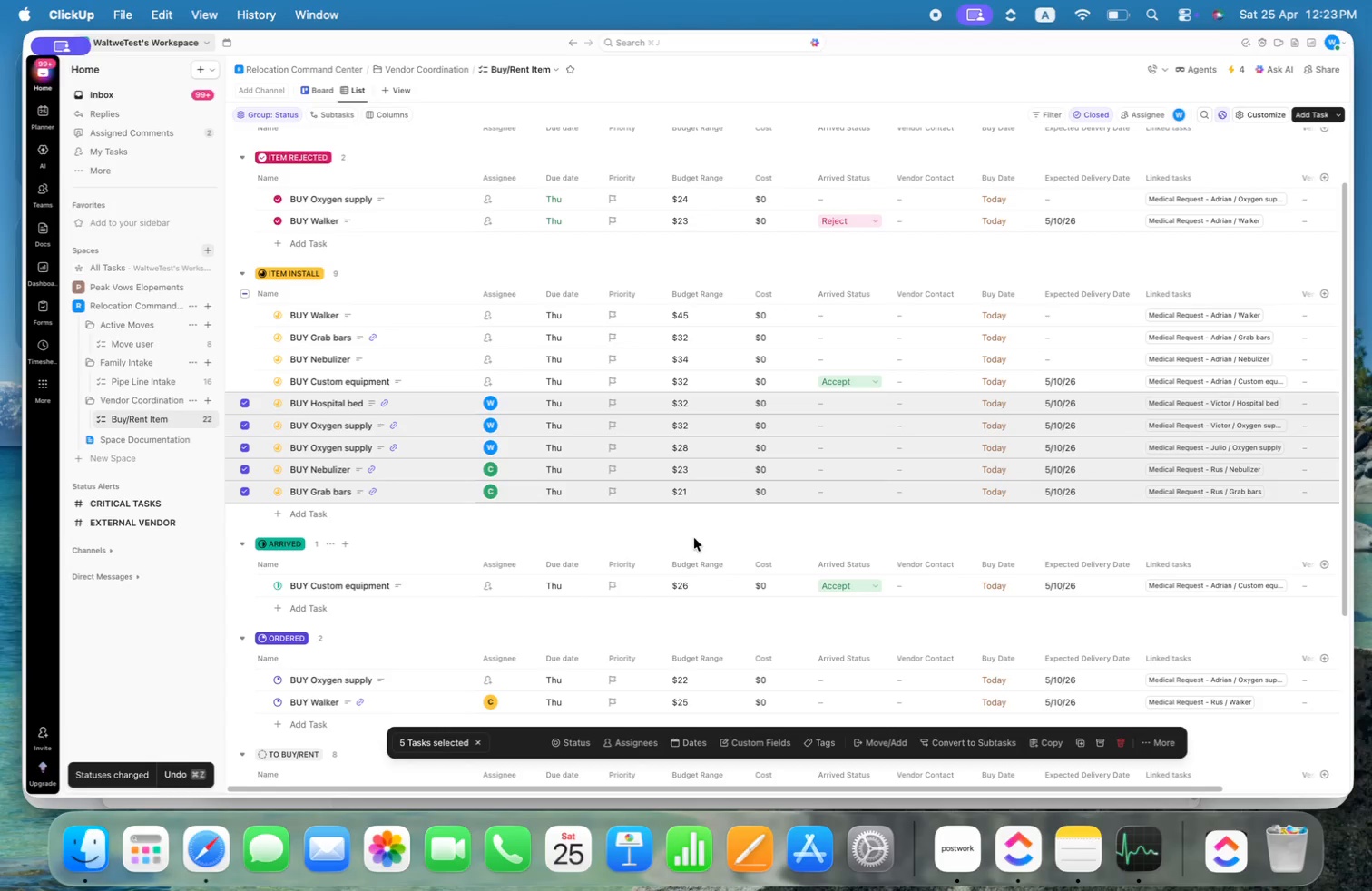 
wait(9.39)
 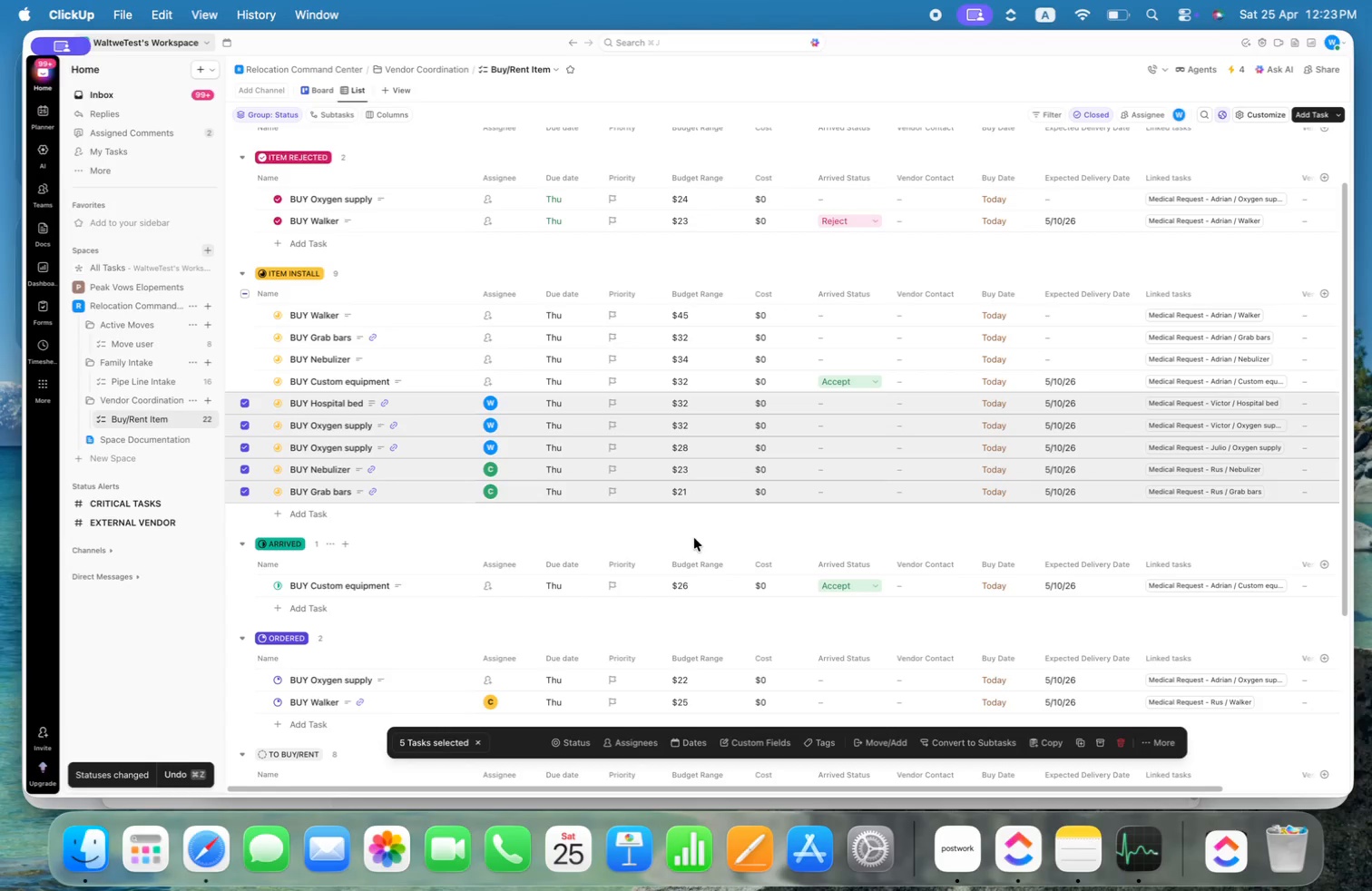 
mouse_move([877, 511])
 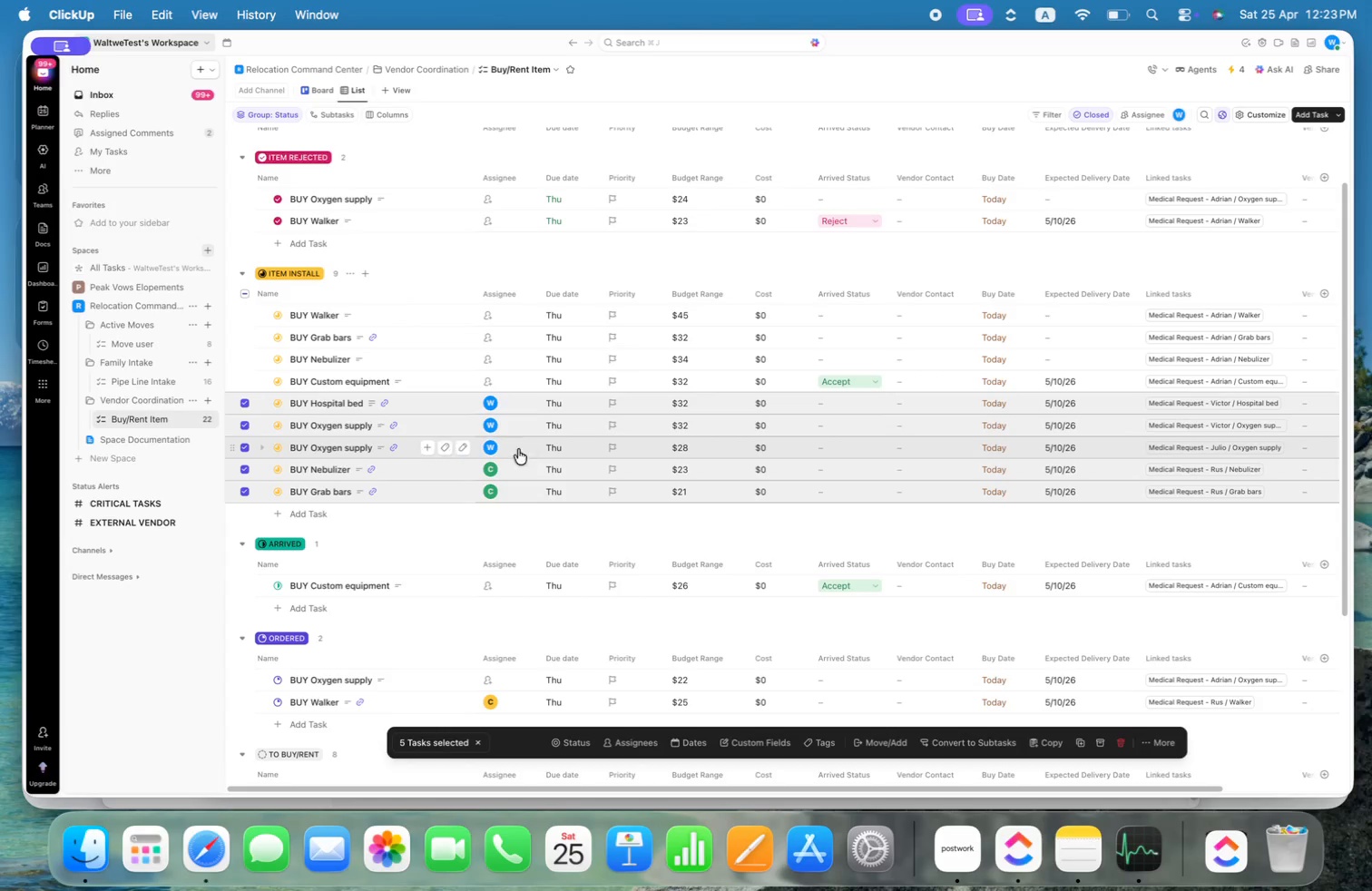 
mouse_move([960, 410])
 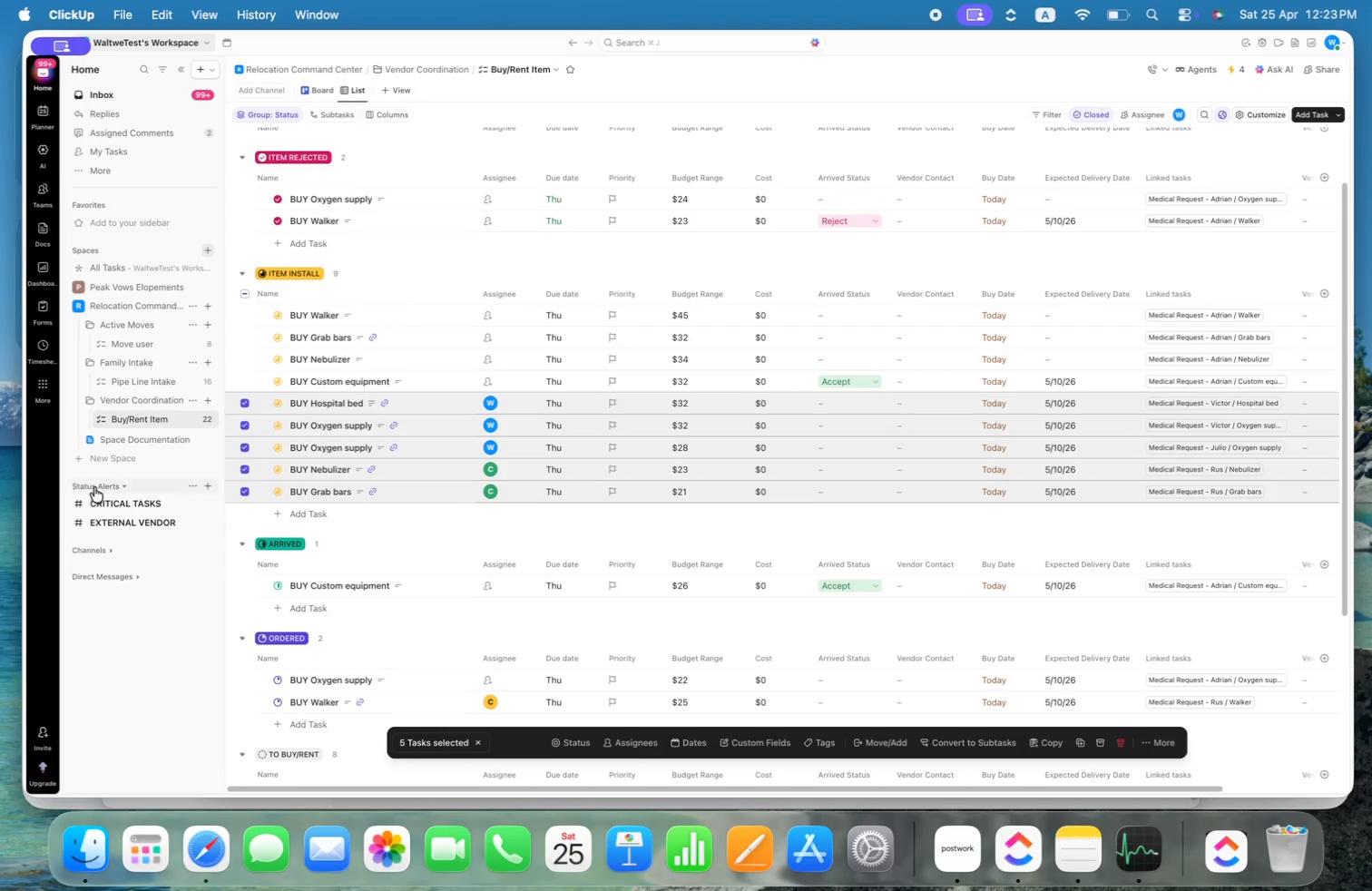 
left_click([115, 503])
 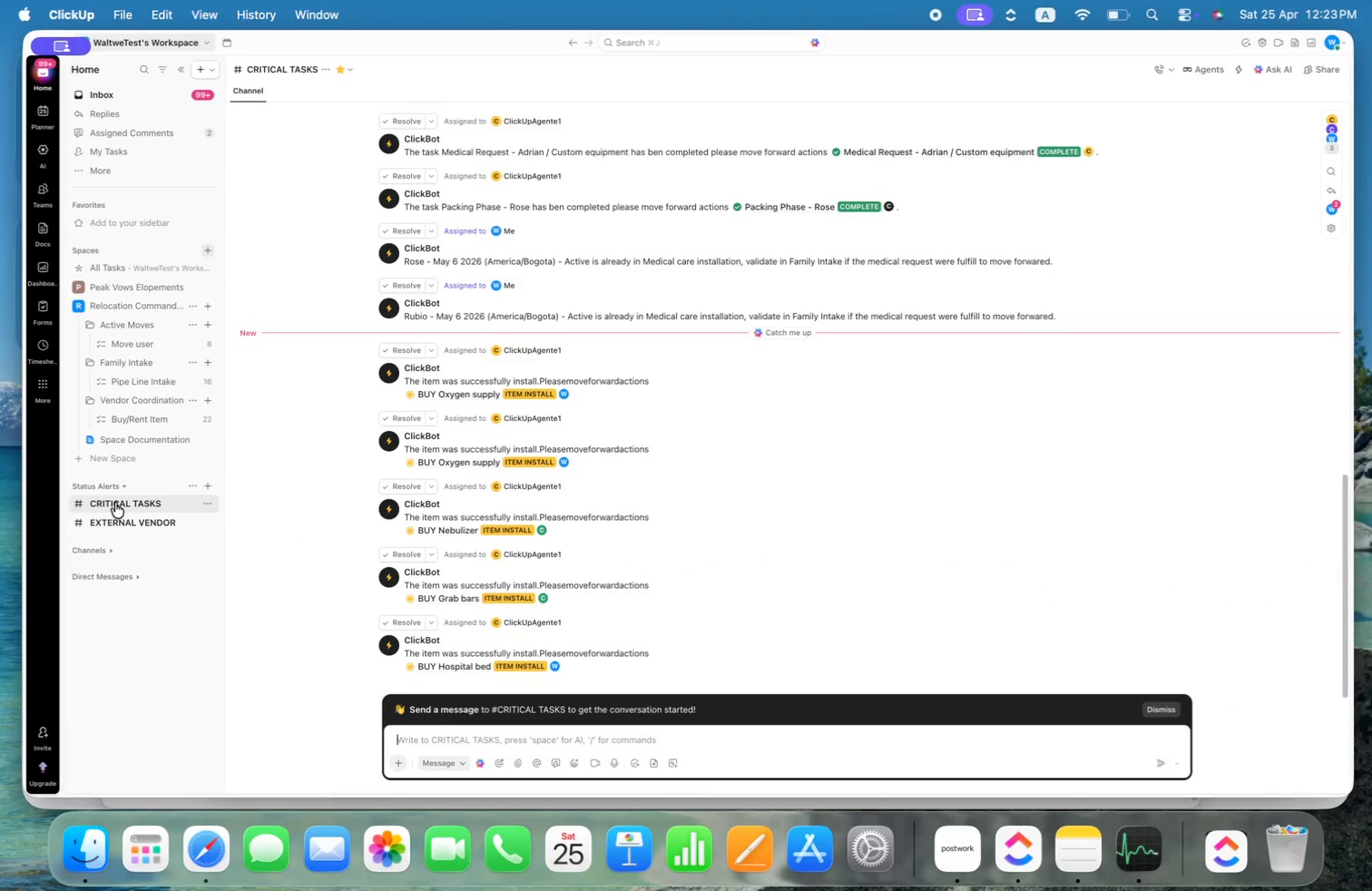 
left_click([122, 524])
 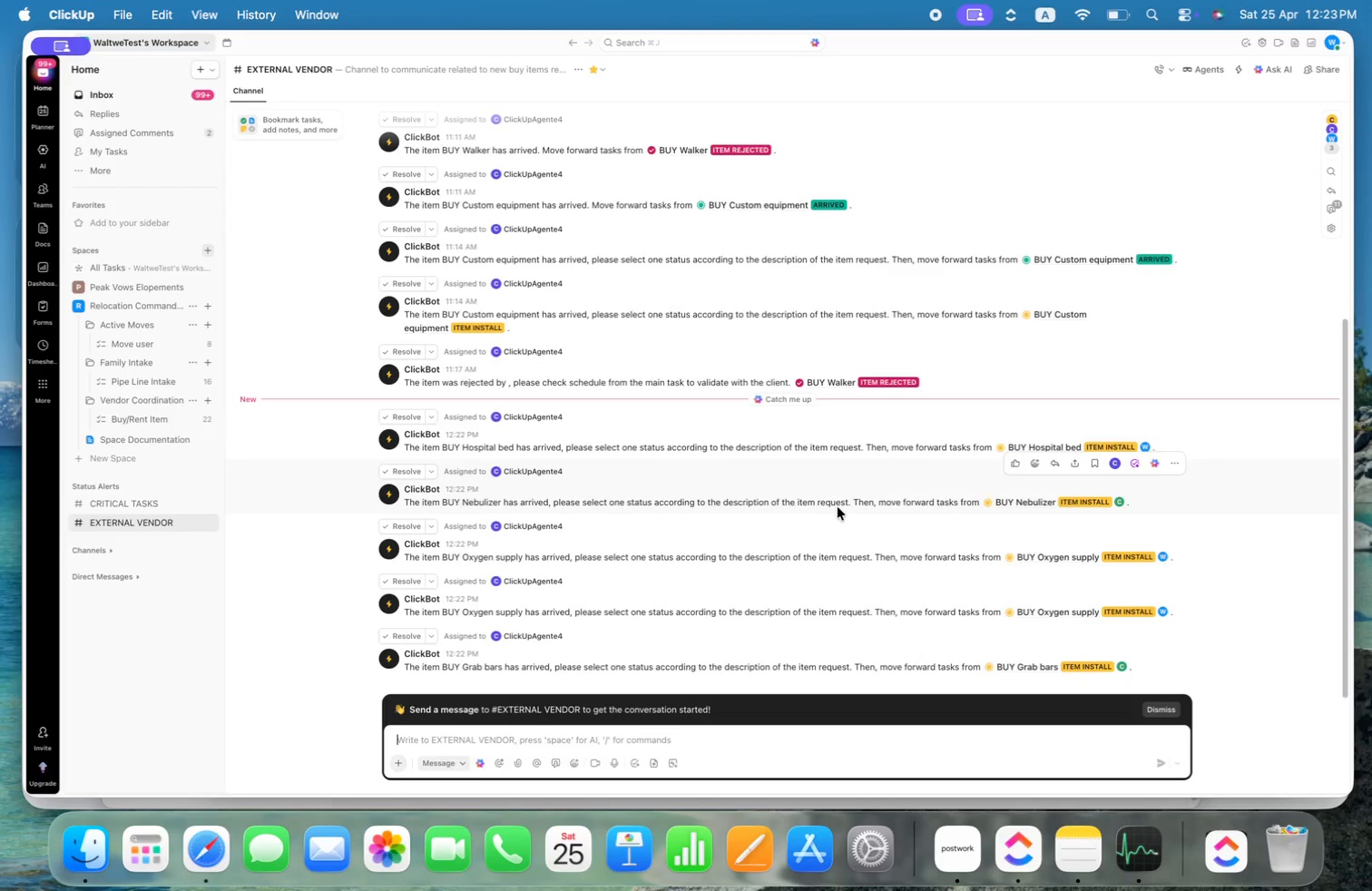 
wait(12.48)
 